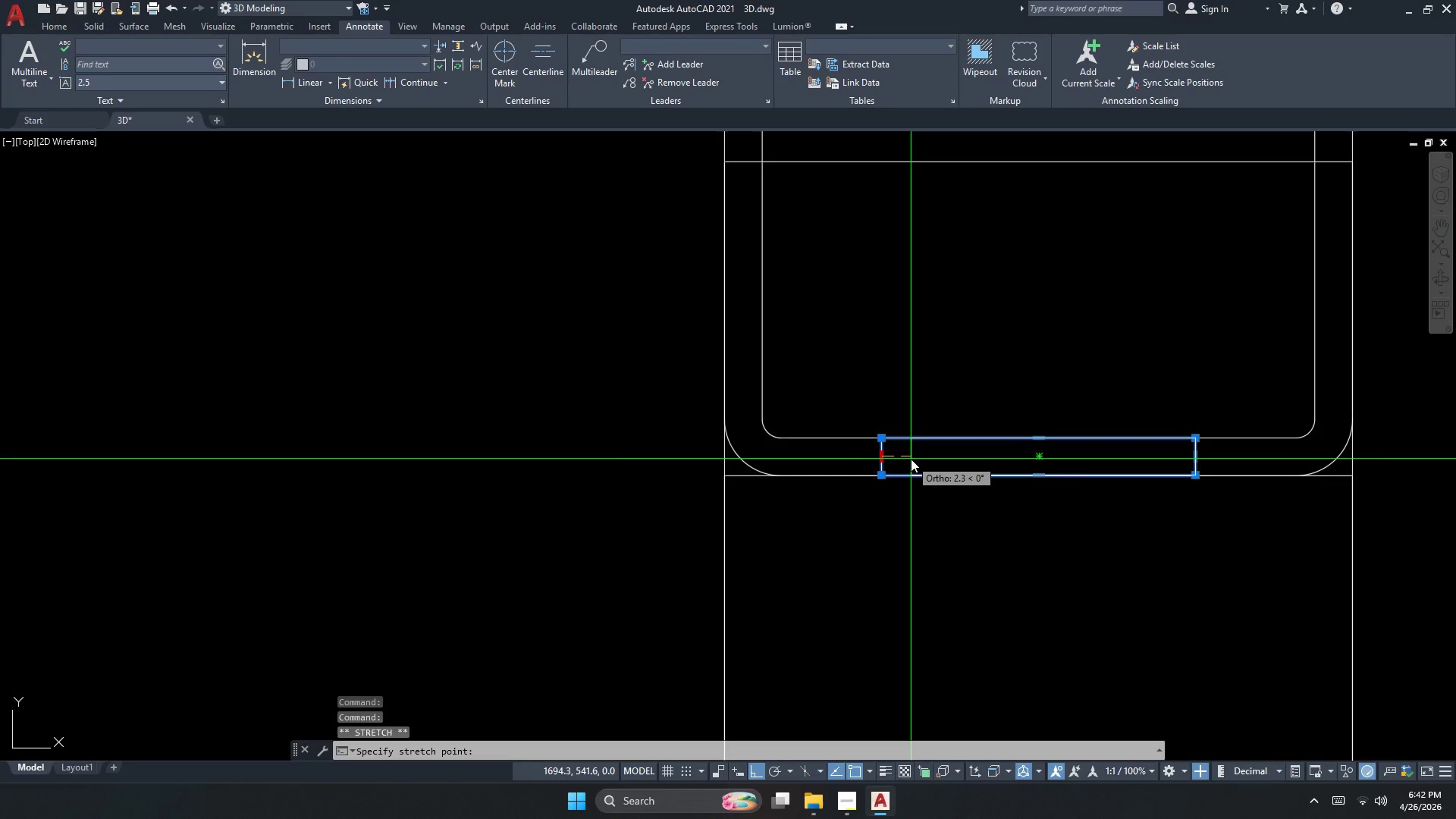 
scroll: coordinate [911, 459], scroll_direction: up, amount: 1.0
 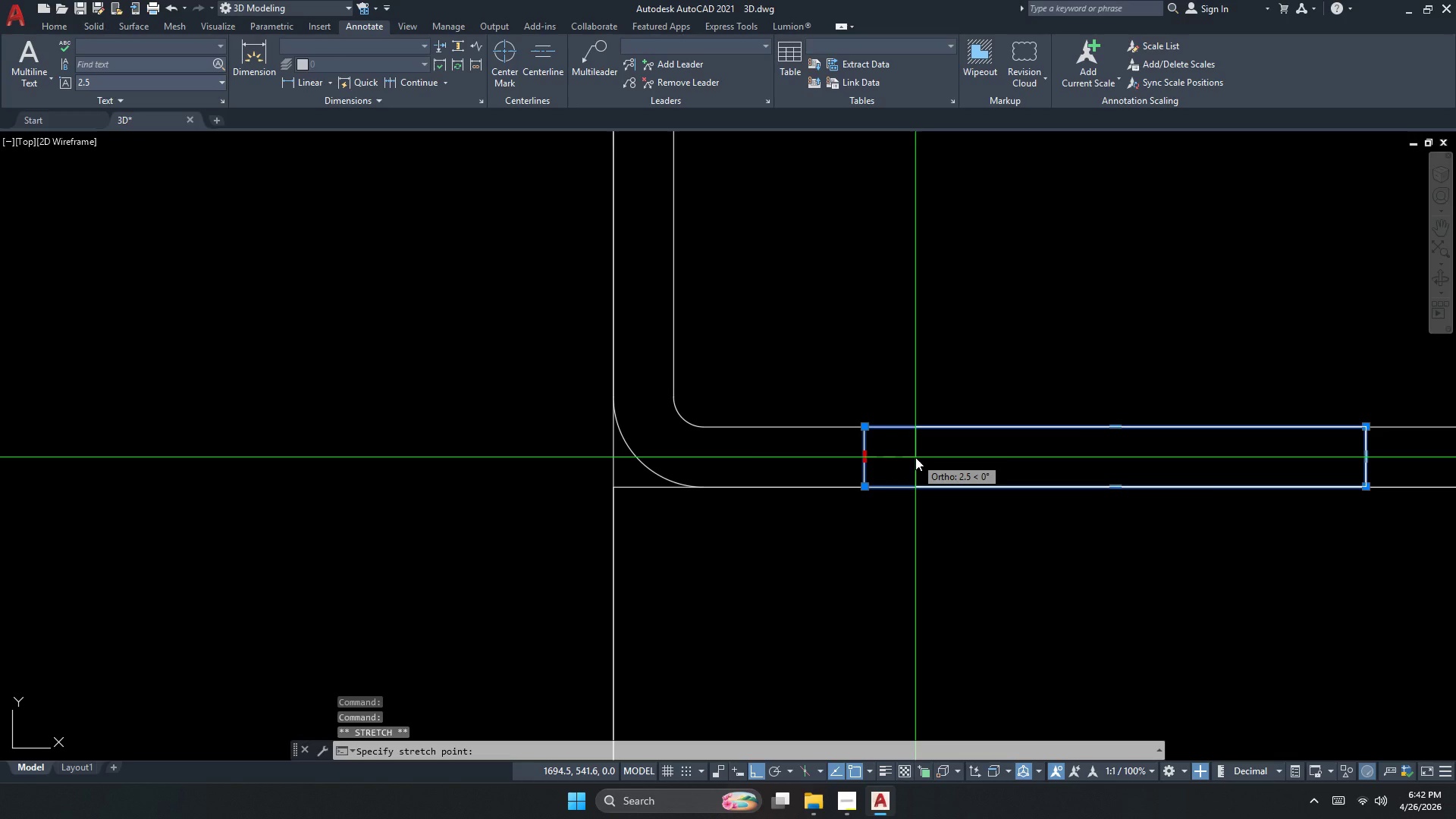 
key(NumpadDecimal)
 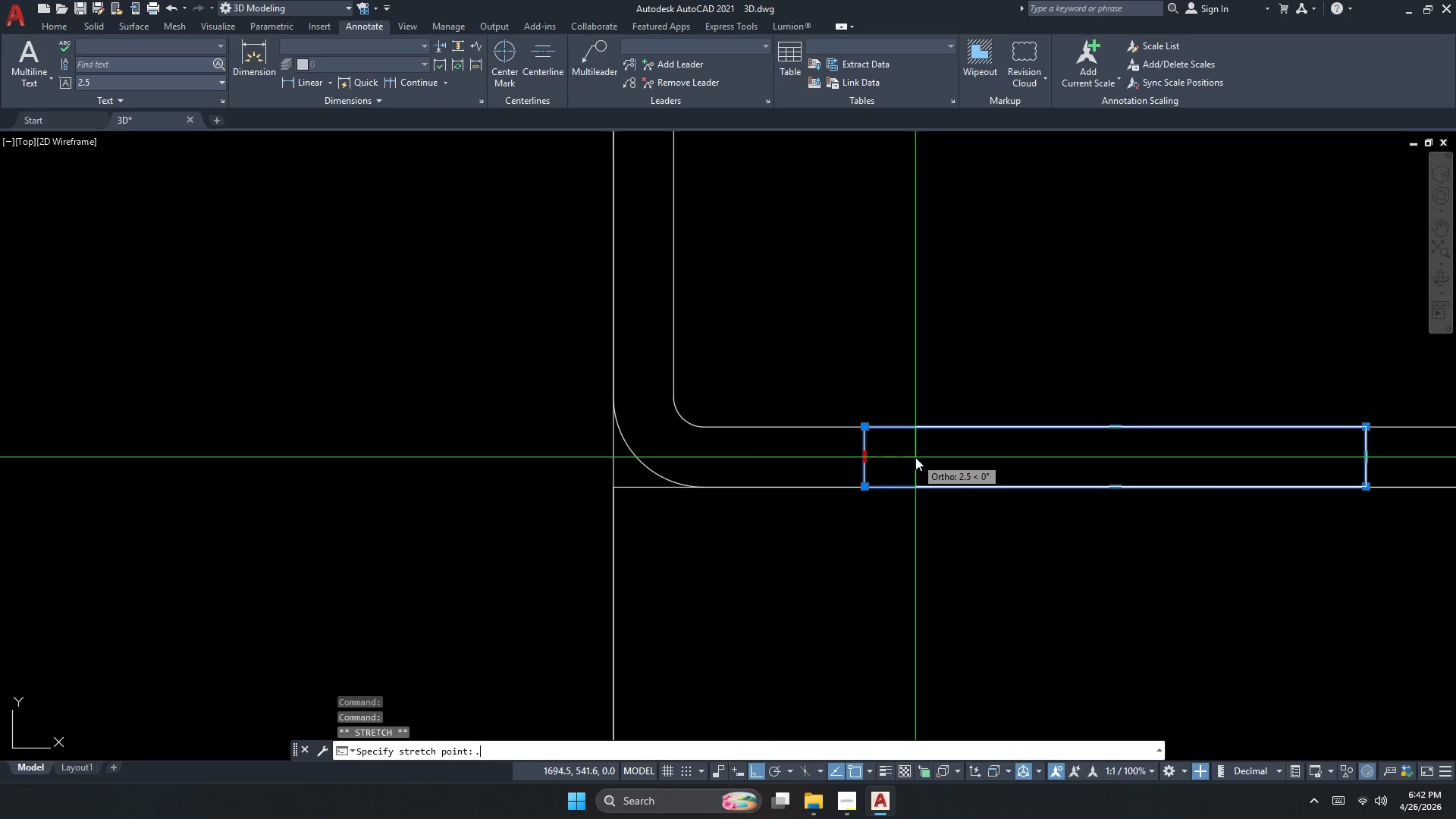 
key(Numpad2)
 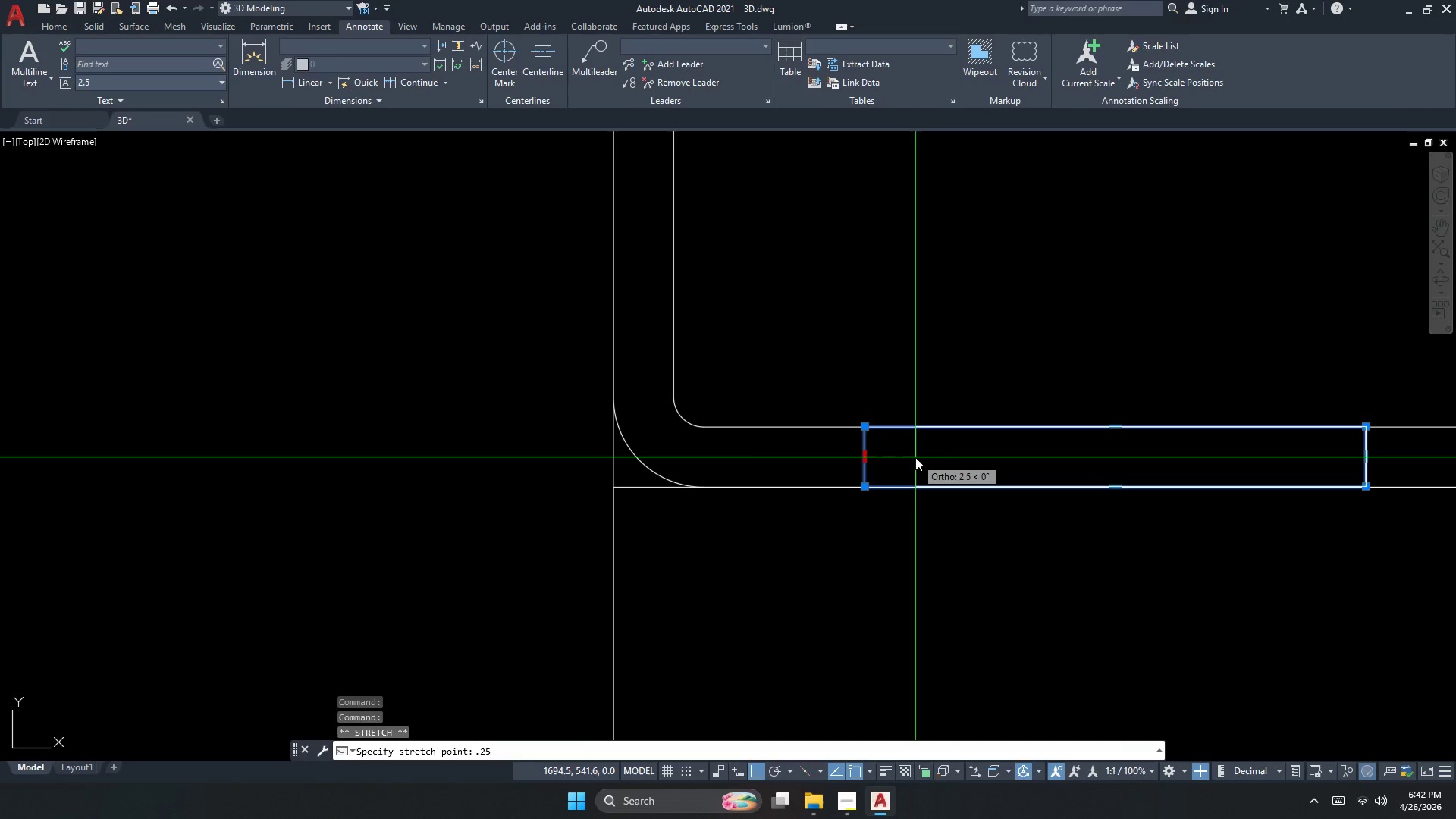 
key(Numpad5)
 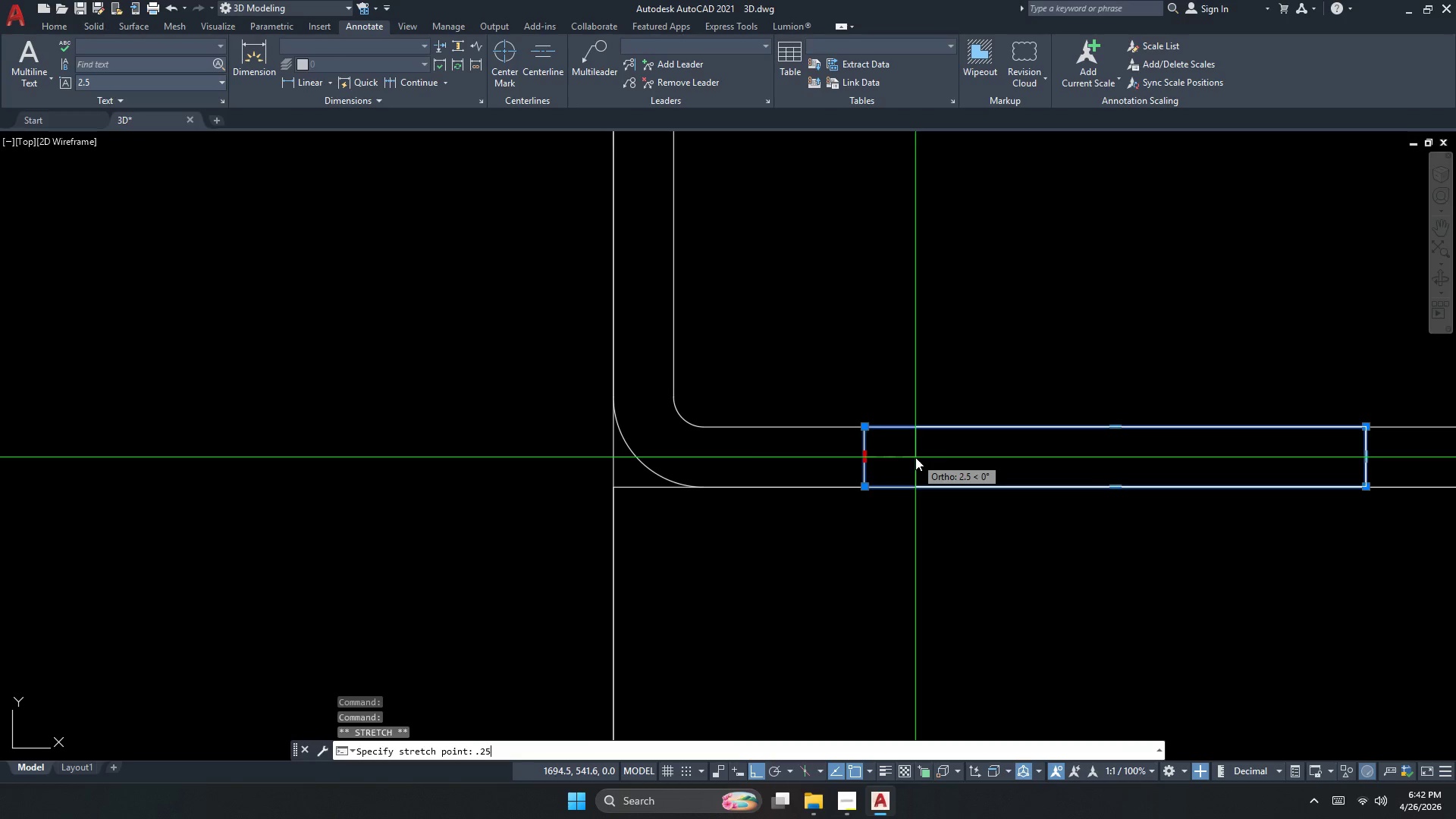 
key(NumpadEnter)
 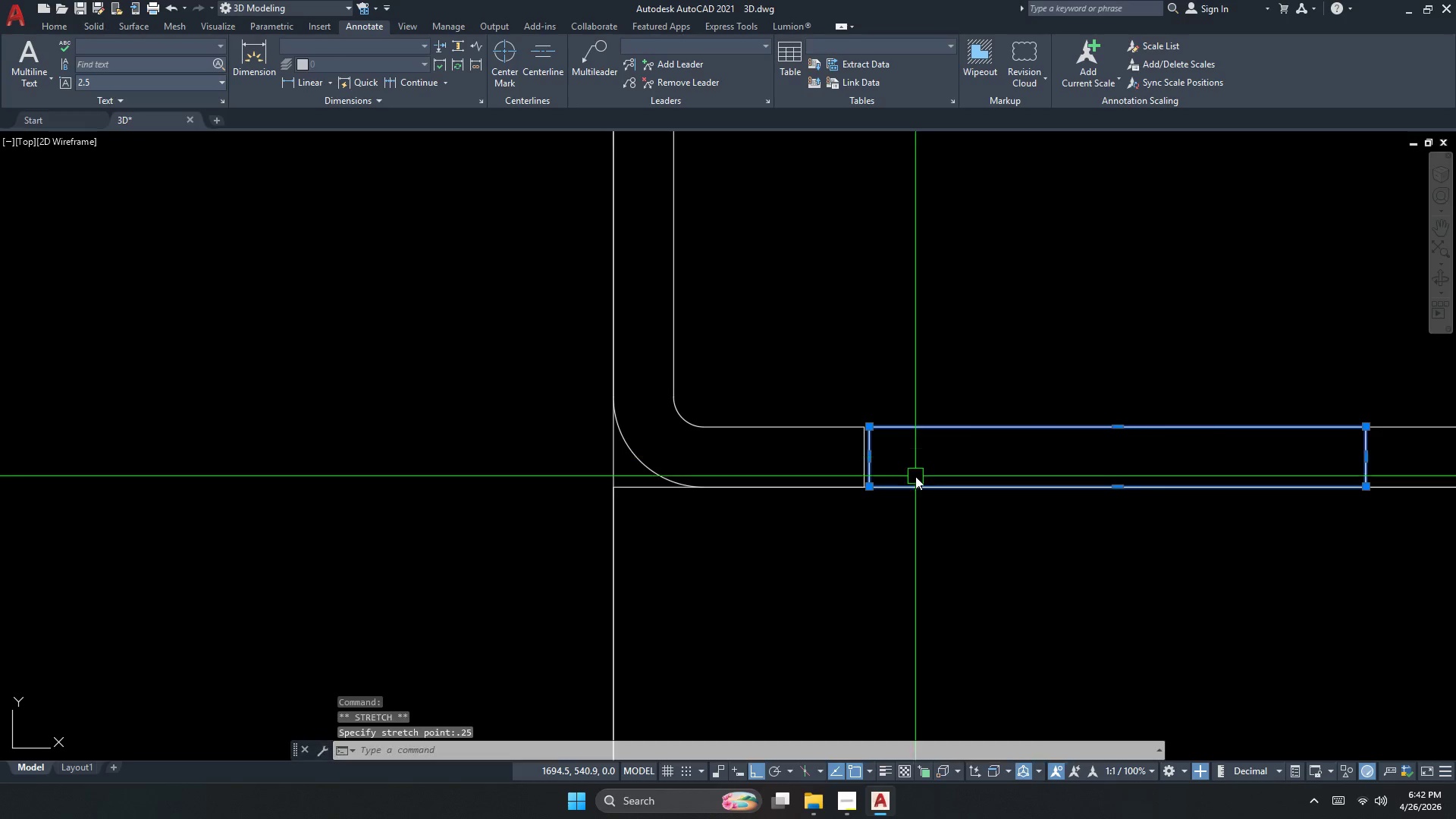 
scroll: coordinate [1005, 489], scroll_direction: down, amount: 1.0
 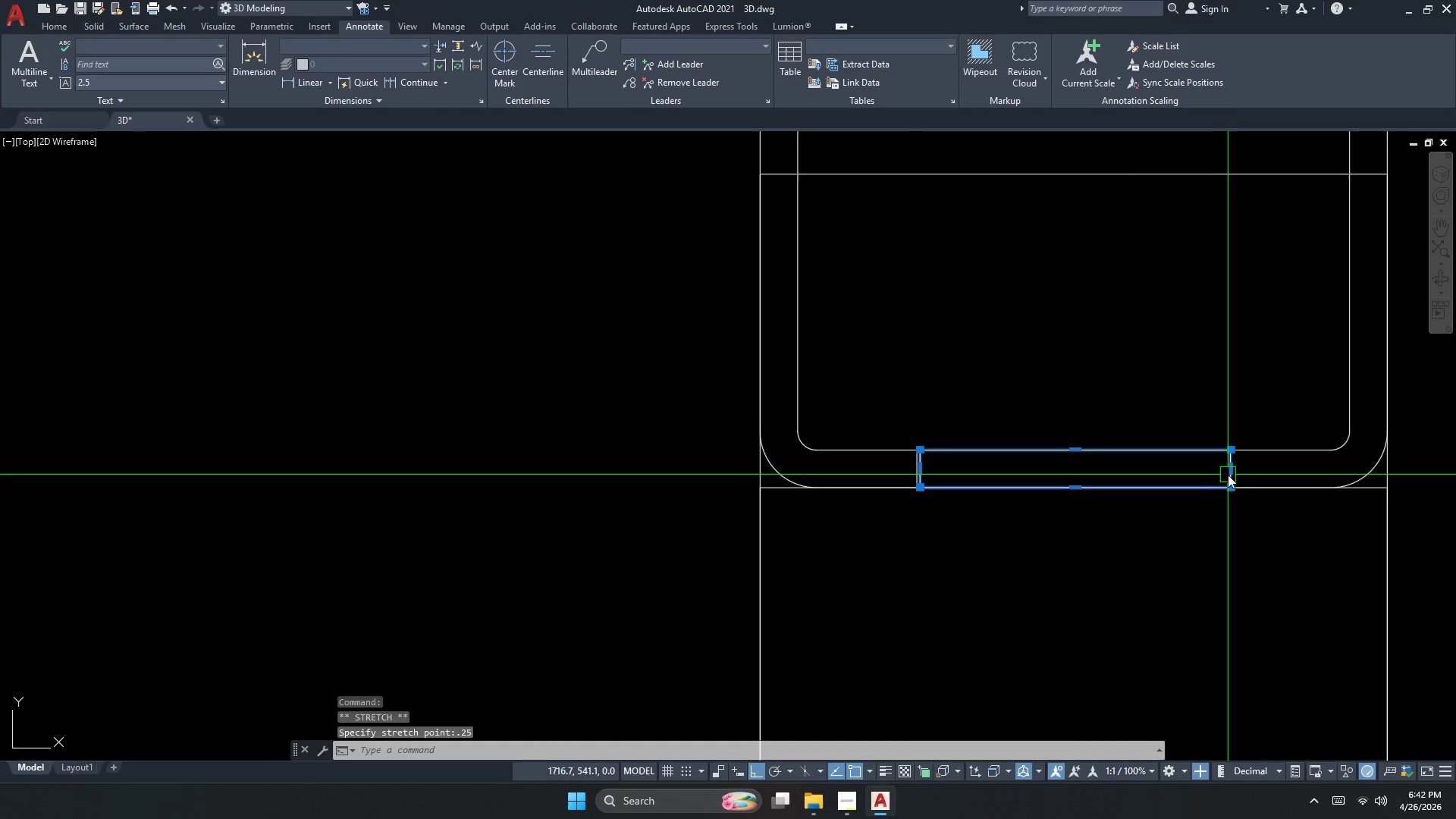 
left_click([1232, 467])
 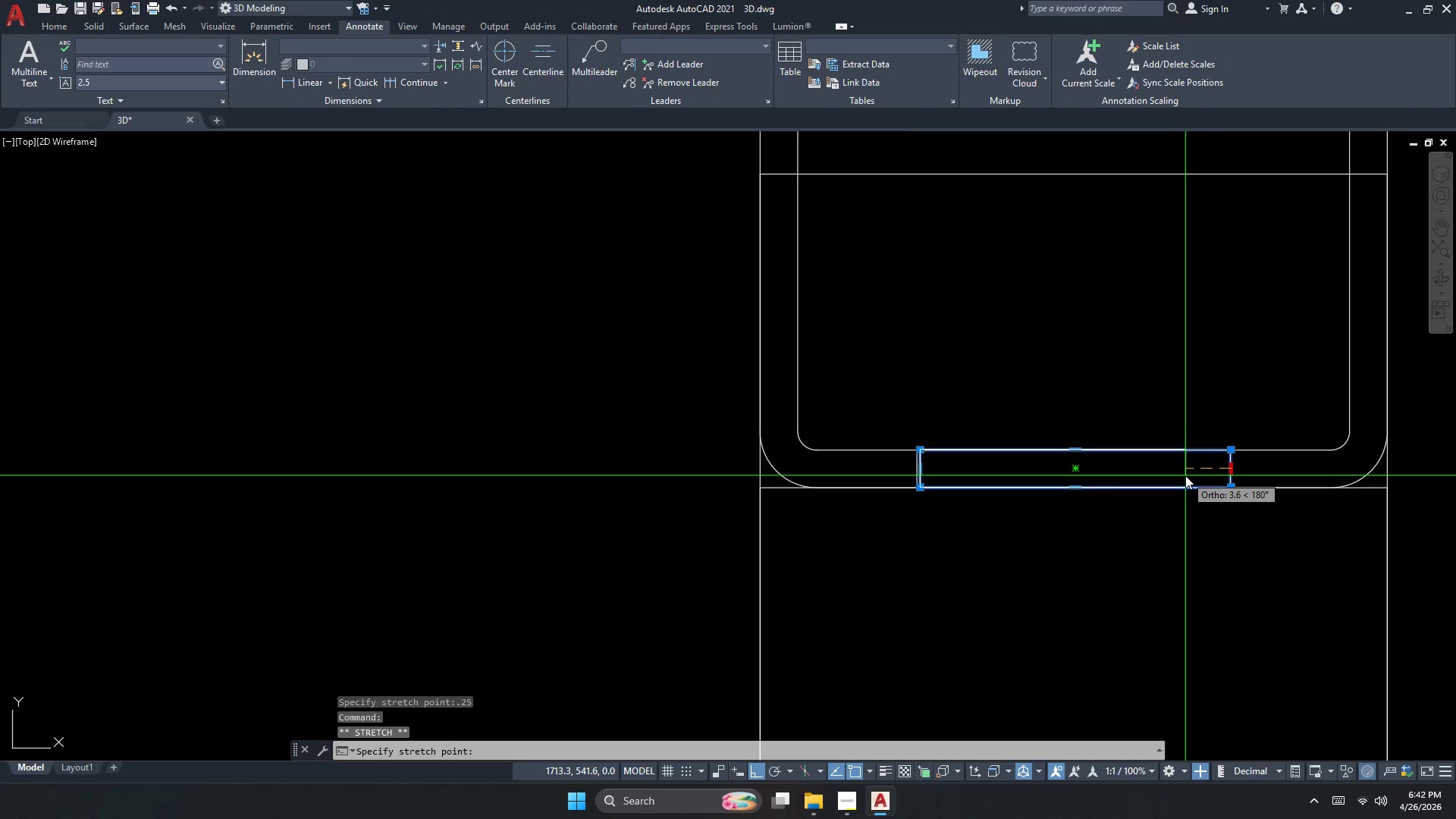 
key(NumpadDecimal)
 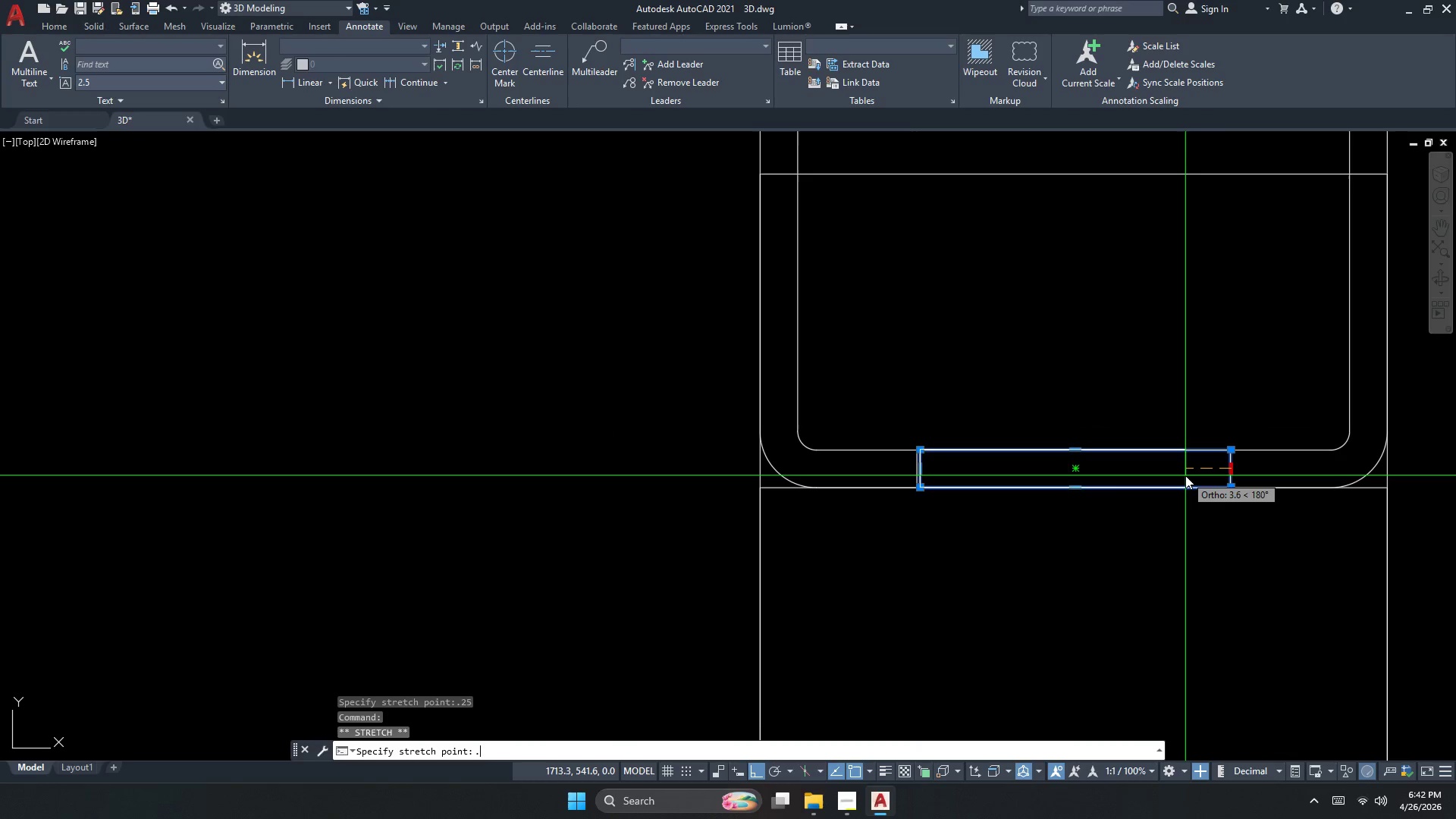 
key(Numpad2)
 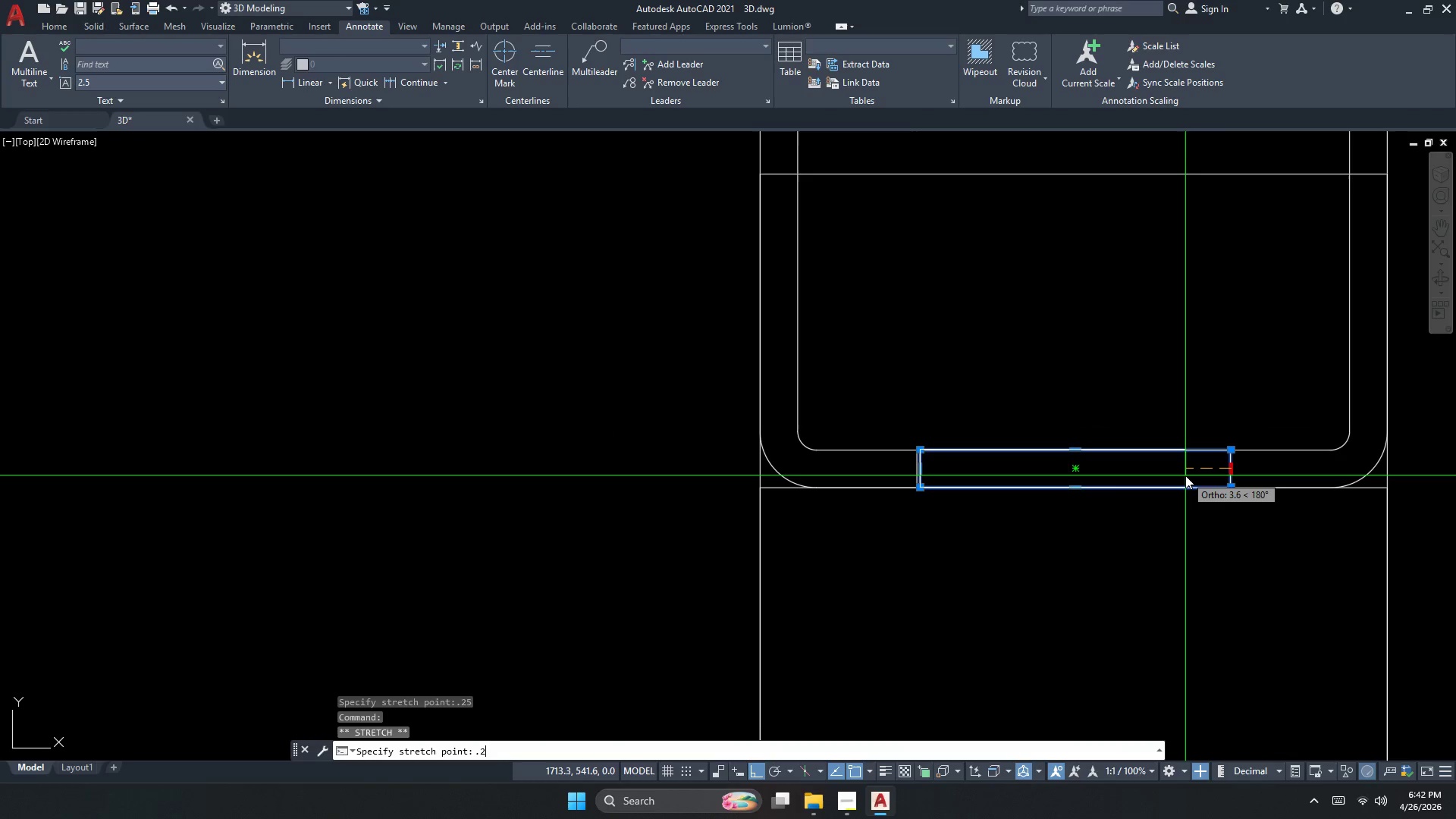 
key(Numpad5)
 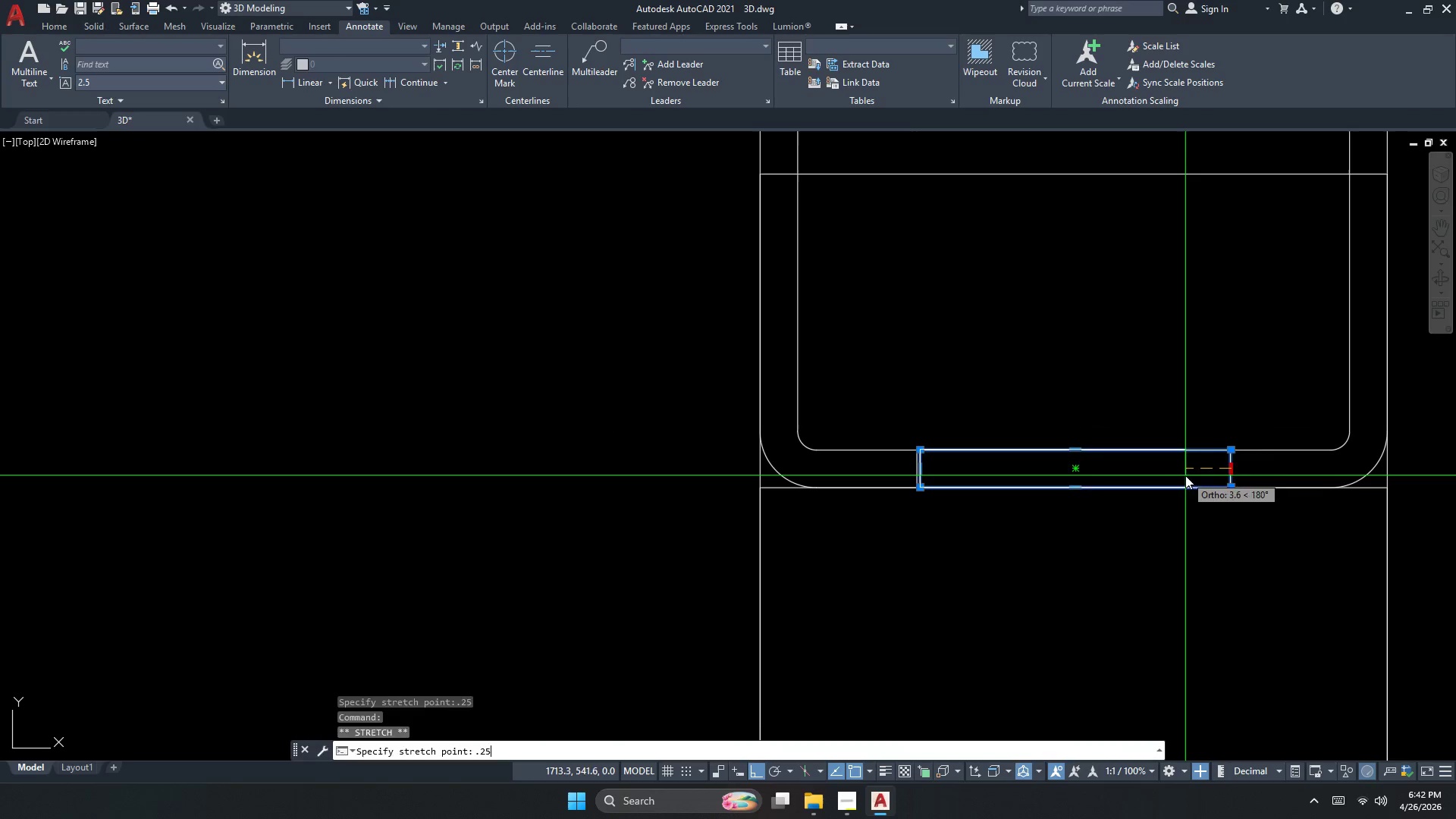 
key(NumpadEnter)
 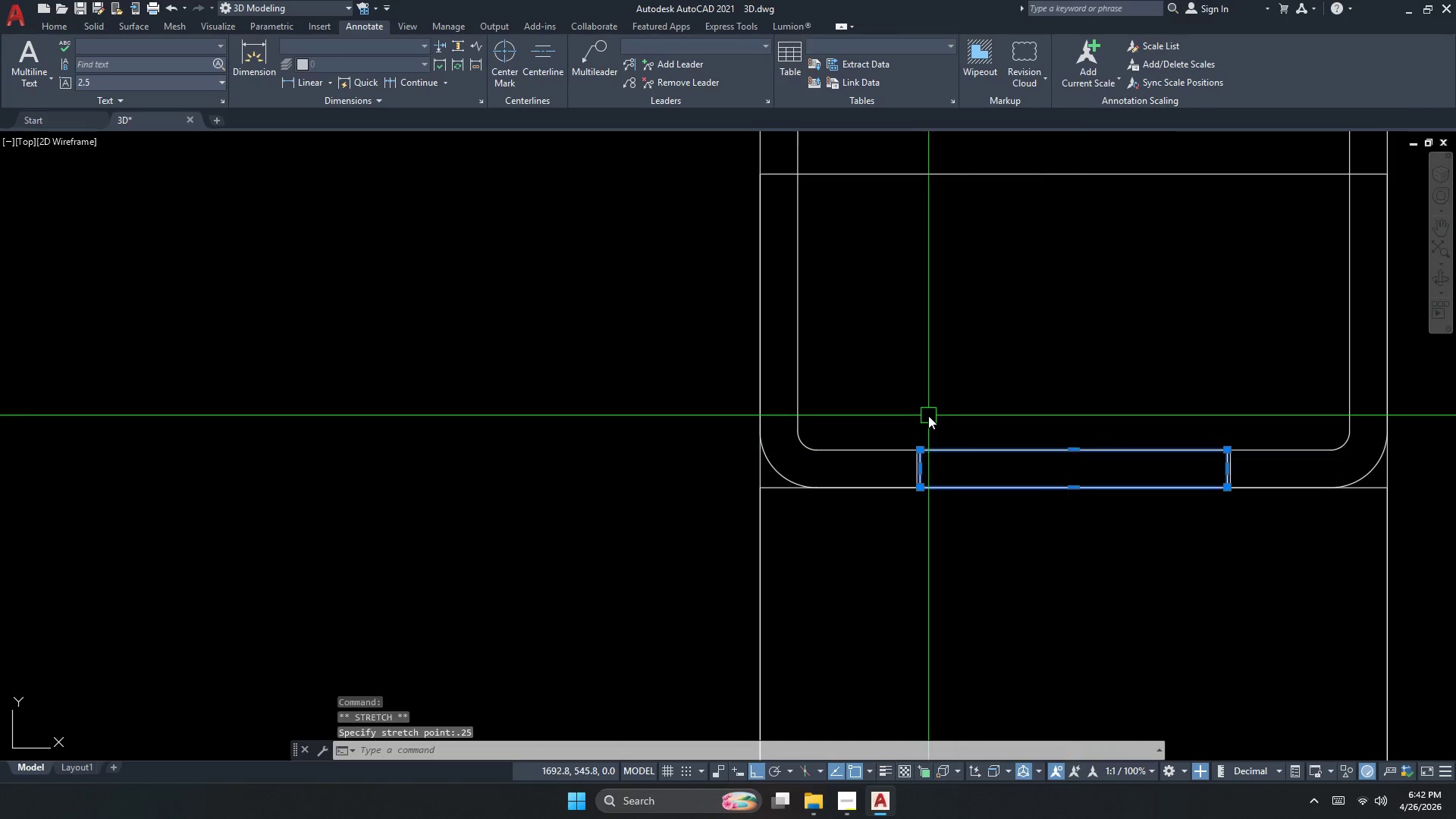 
key(Escape)
 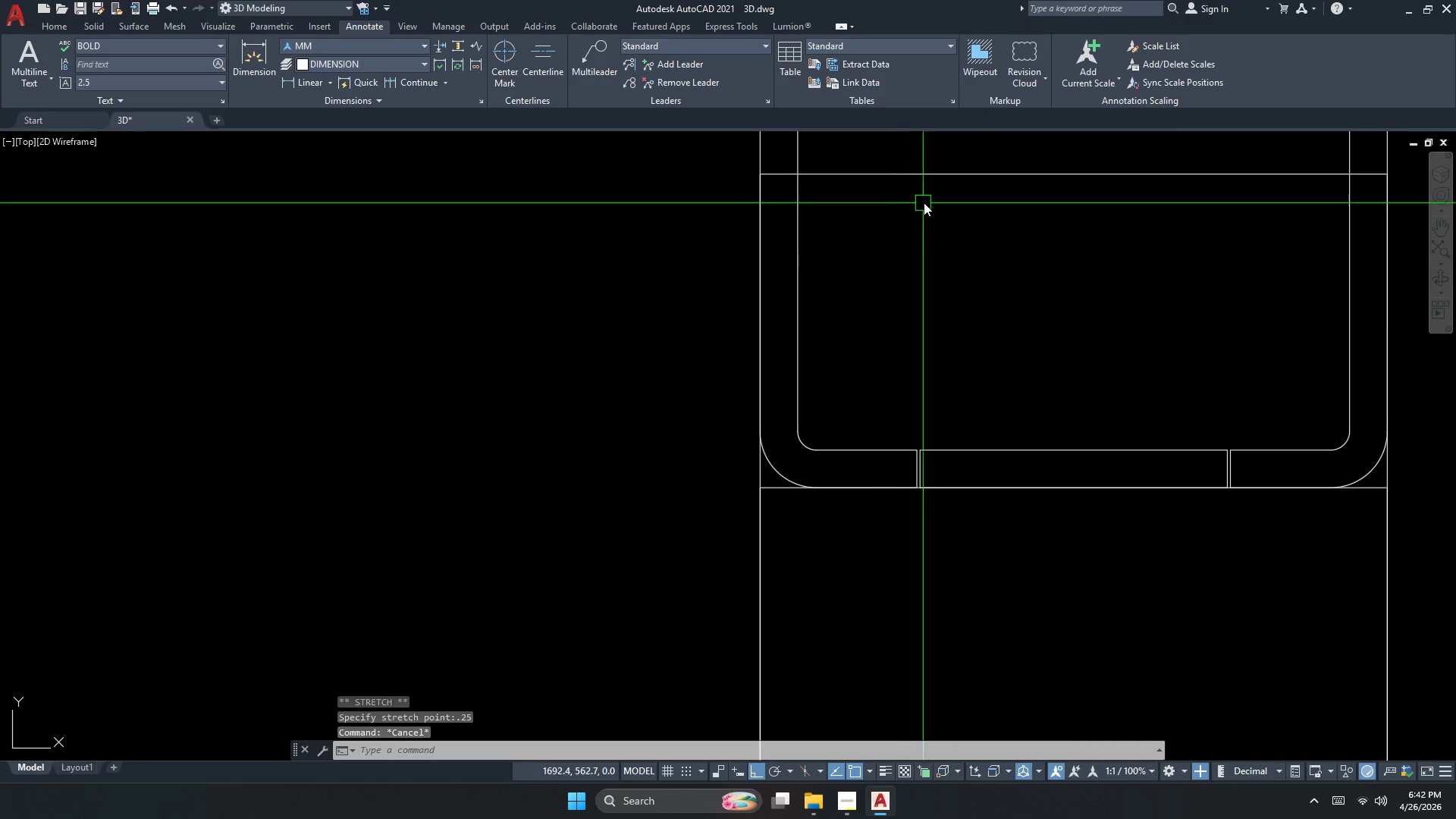 
left_click_drag(start_coordinate=[924, 202], to_coordinate=[920, 194])
 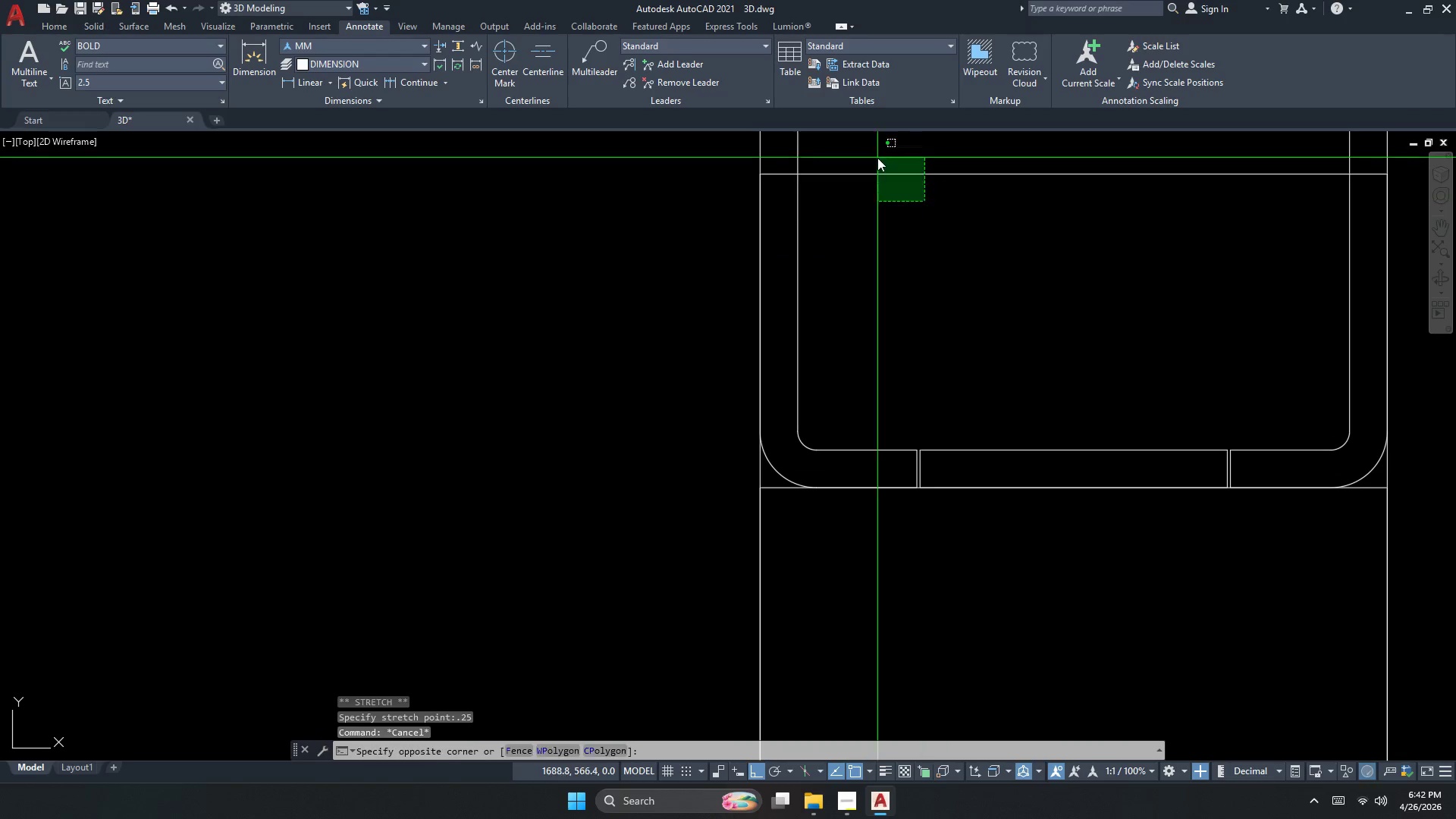 
double_click([877, 158])
 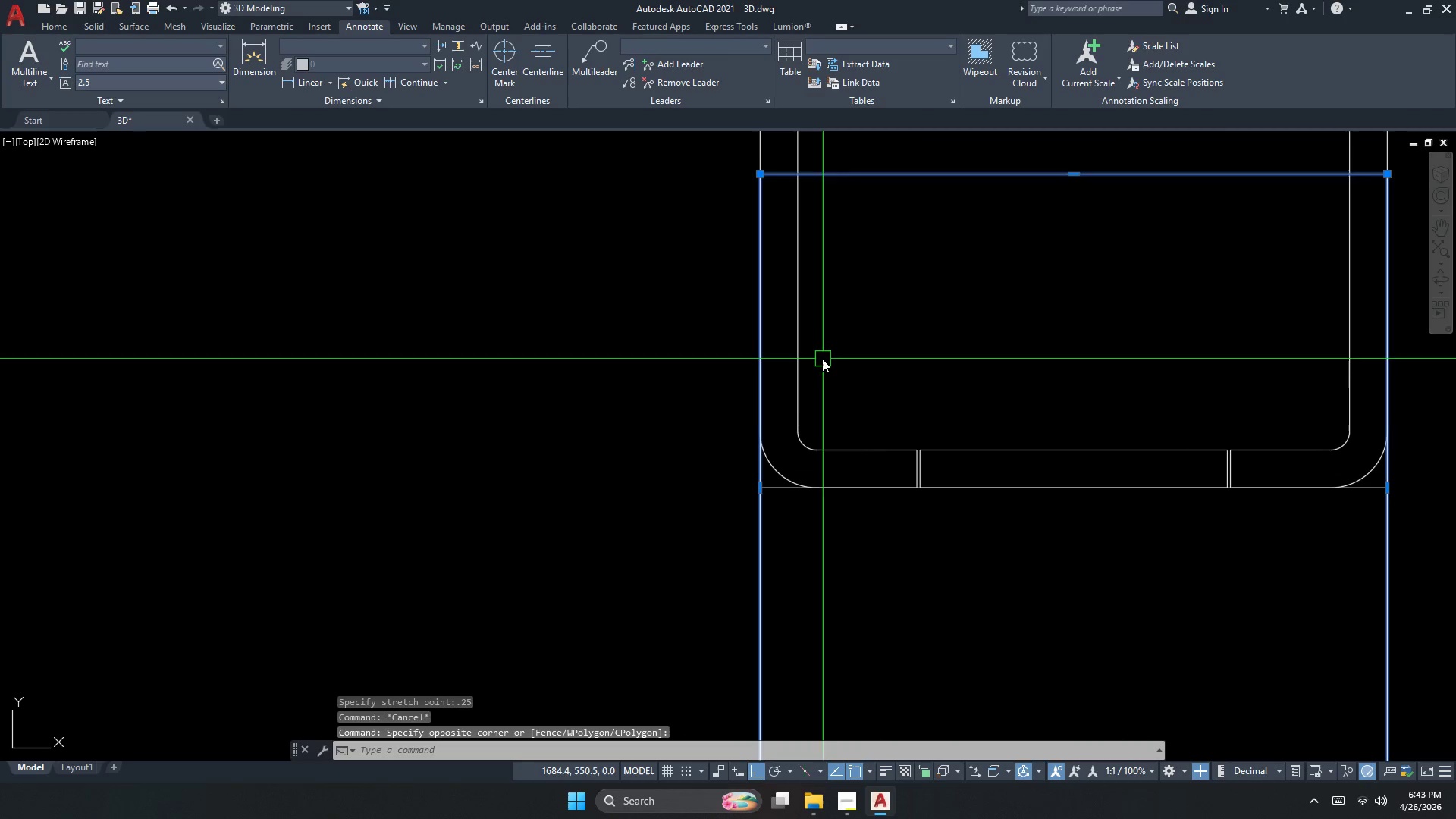 
key(Escape)
type(re)
 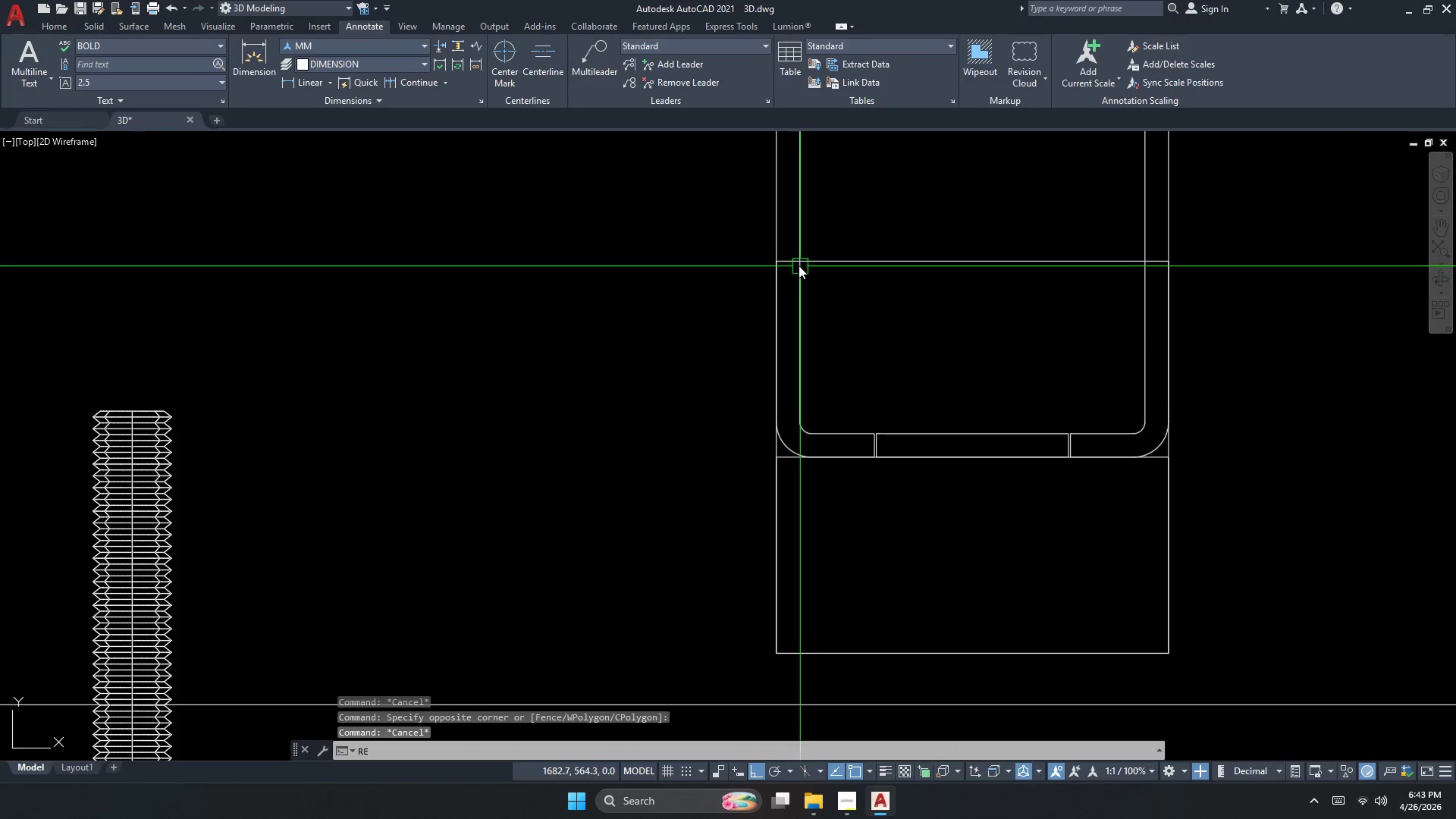 
scroll: coordinate [803, 406], scroll_direction: down, amount: 1.0
 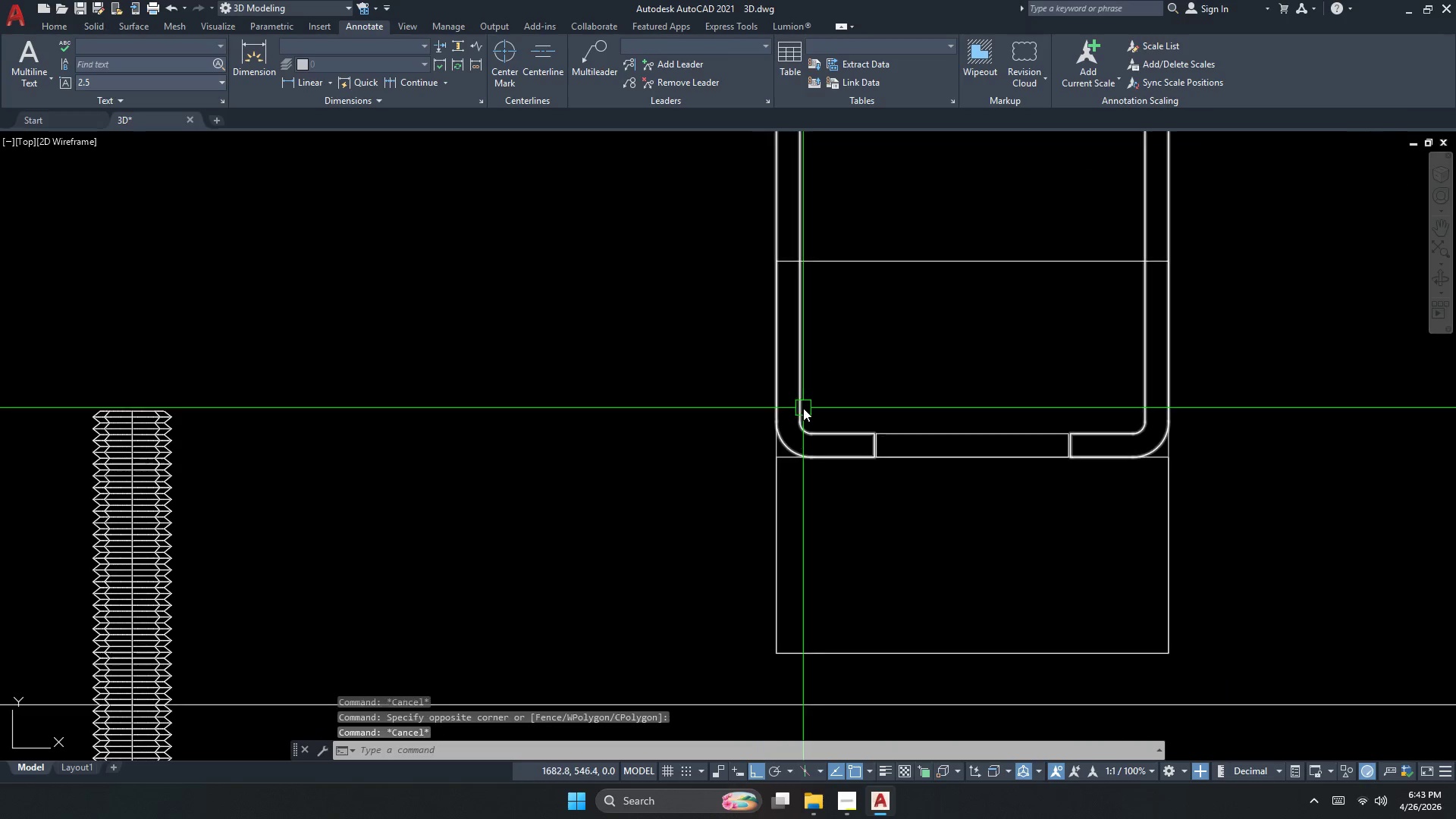 
key(C)
 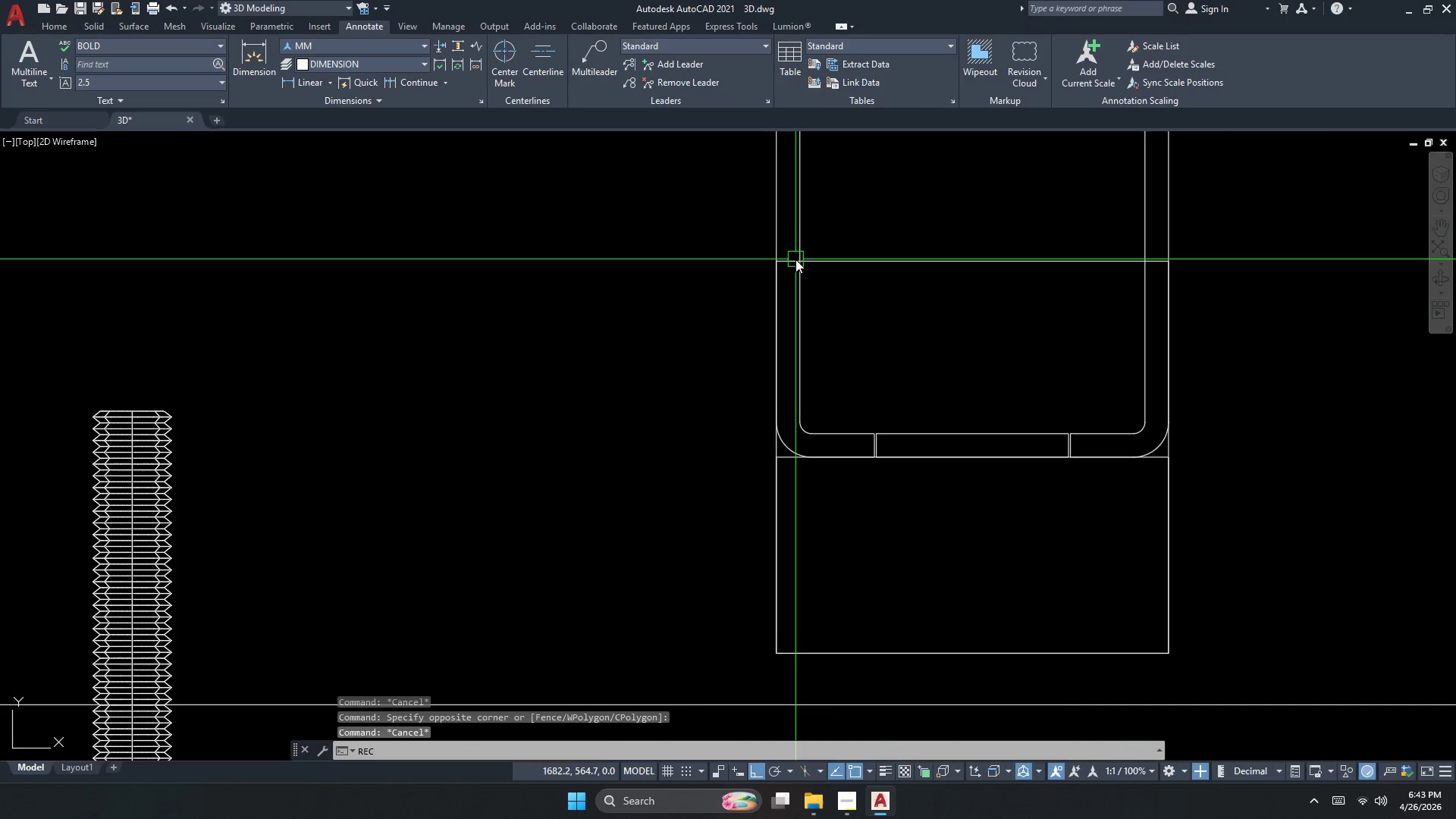 
key(Space)
 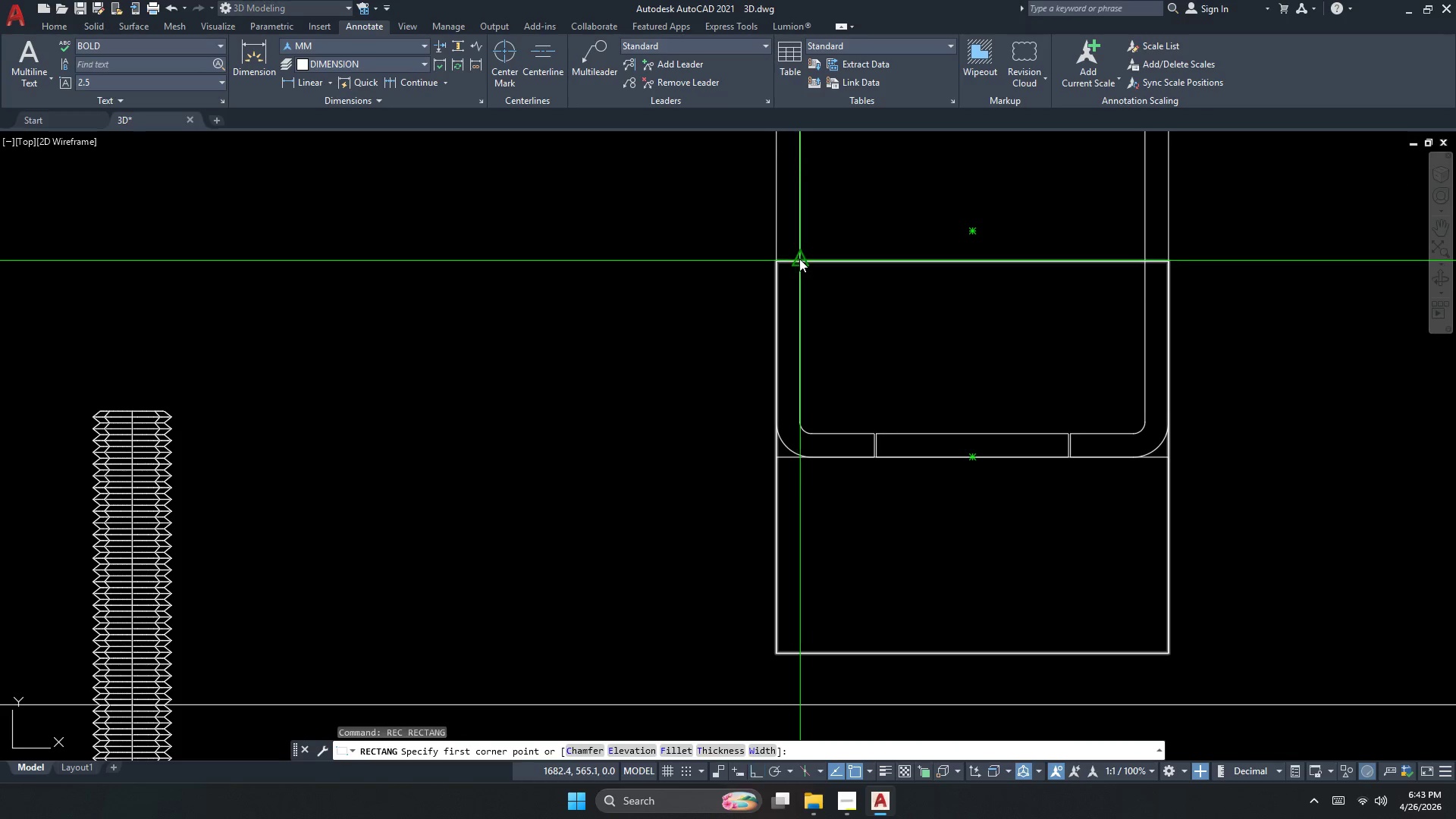 
left_click([799, 258])
 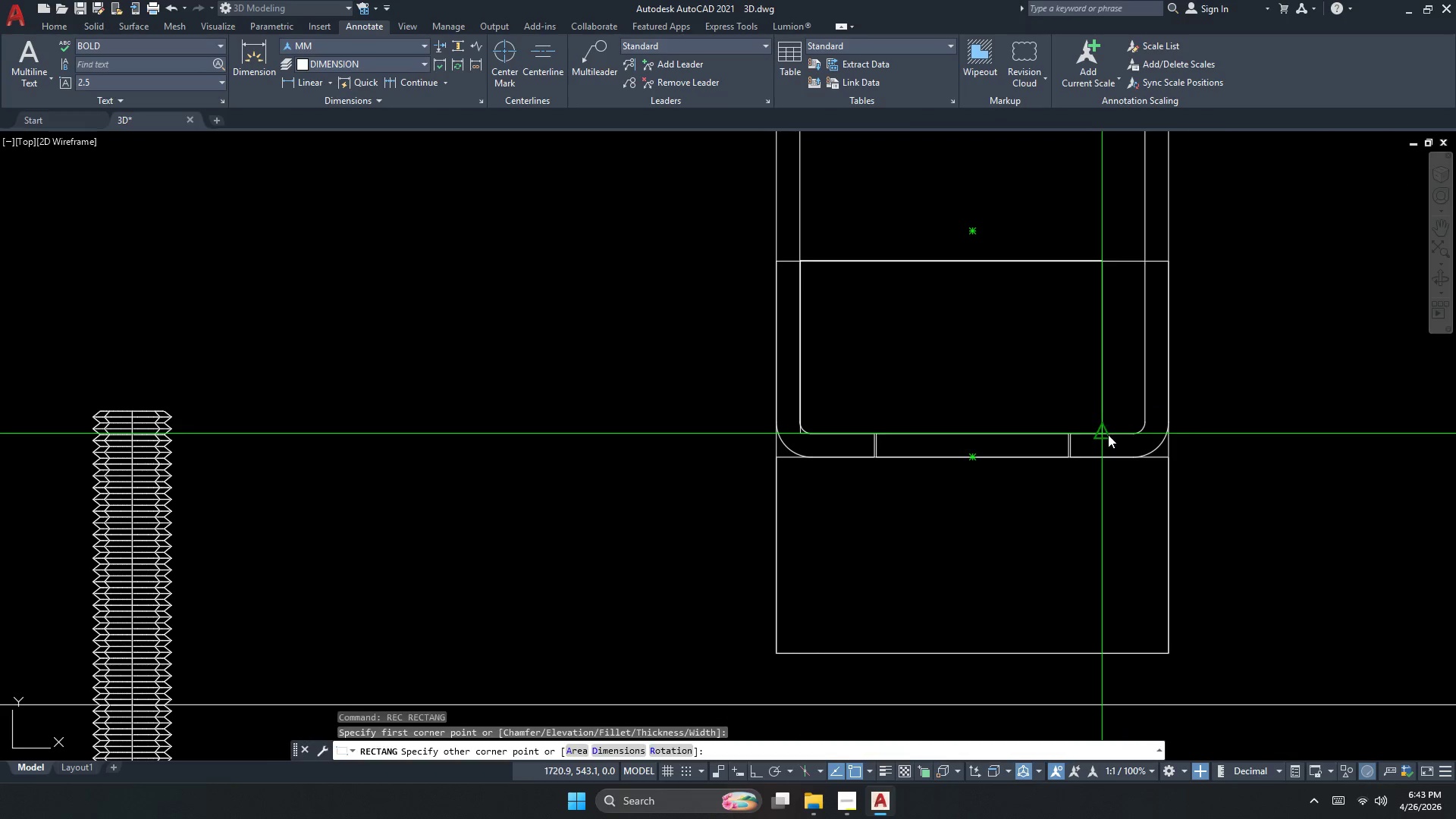 
double_click([1100, 390])
 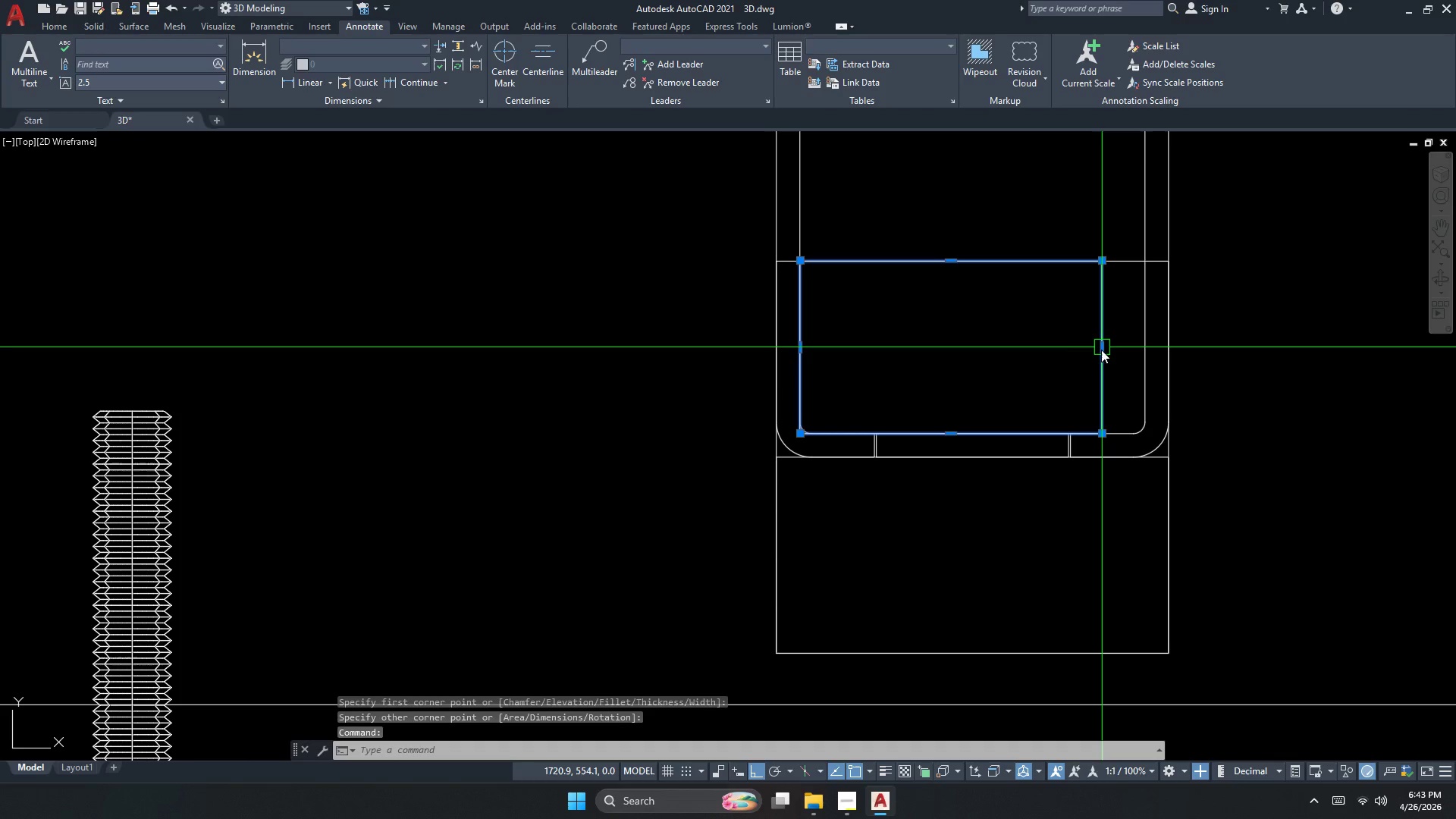 
left_click_drag(start_coordinate=[1103, 347], to_coordinate=[1112, 347])
 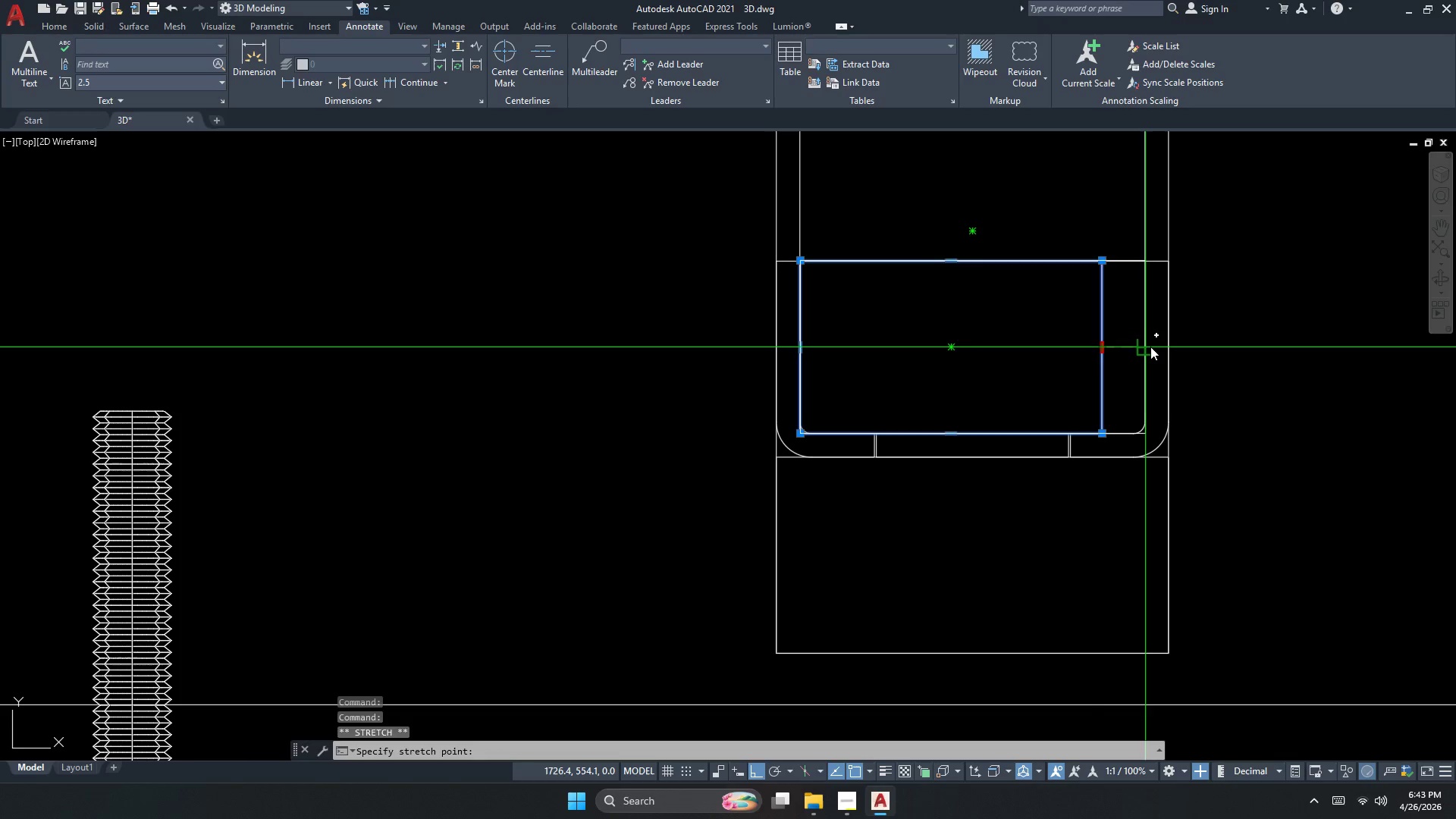 
left_click([1150, 347])
 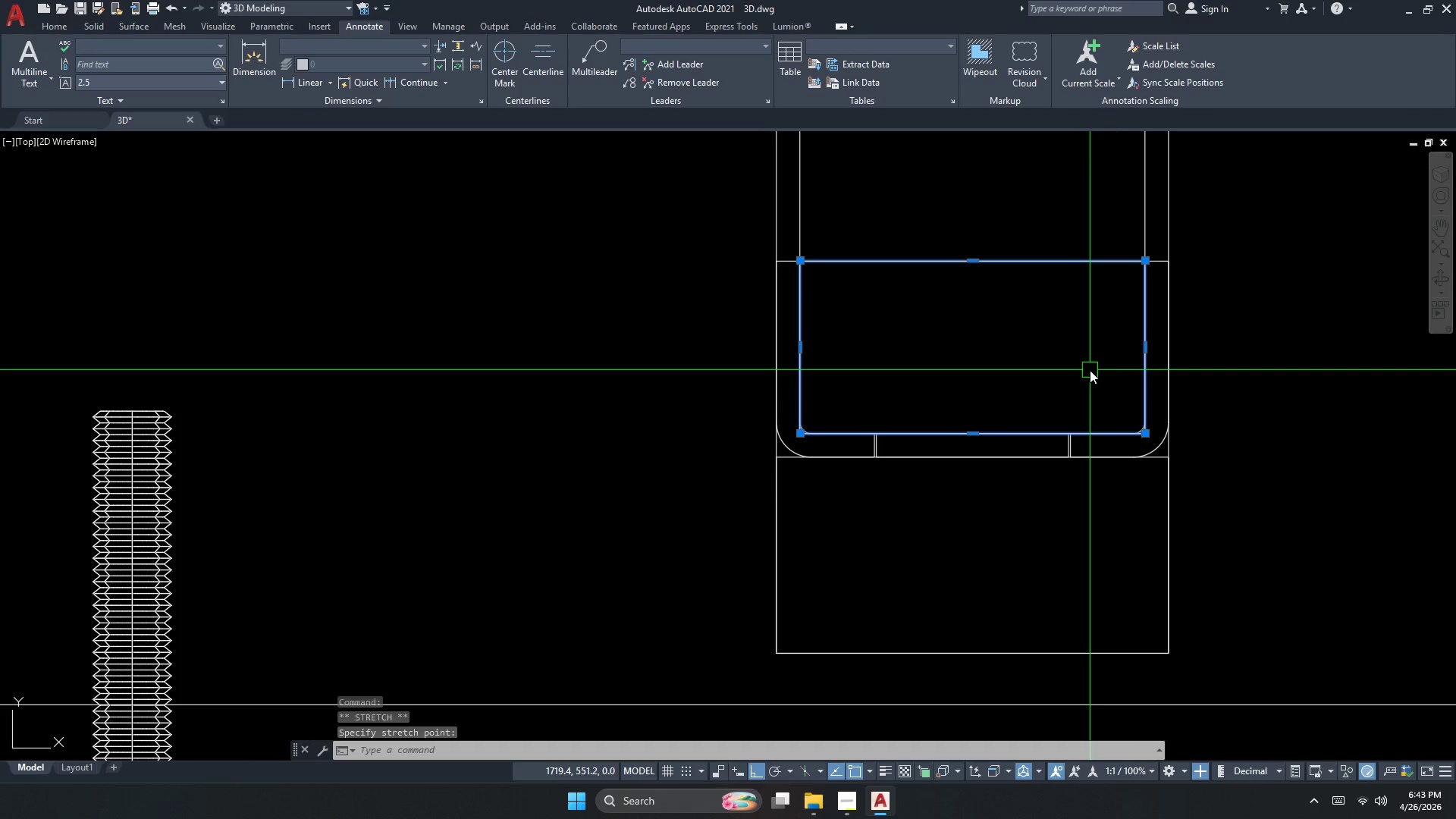 
wait(8.39)
 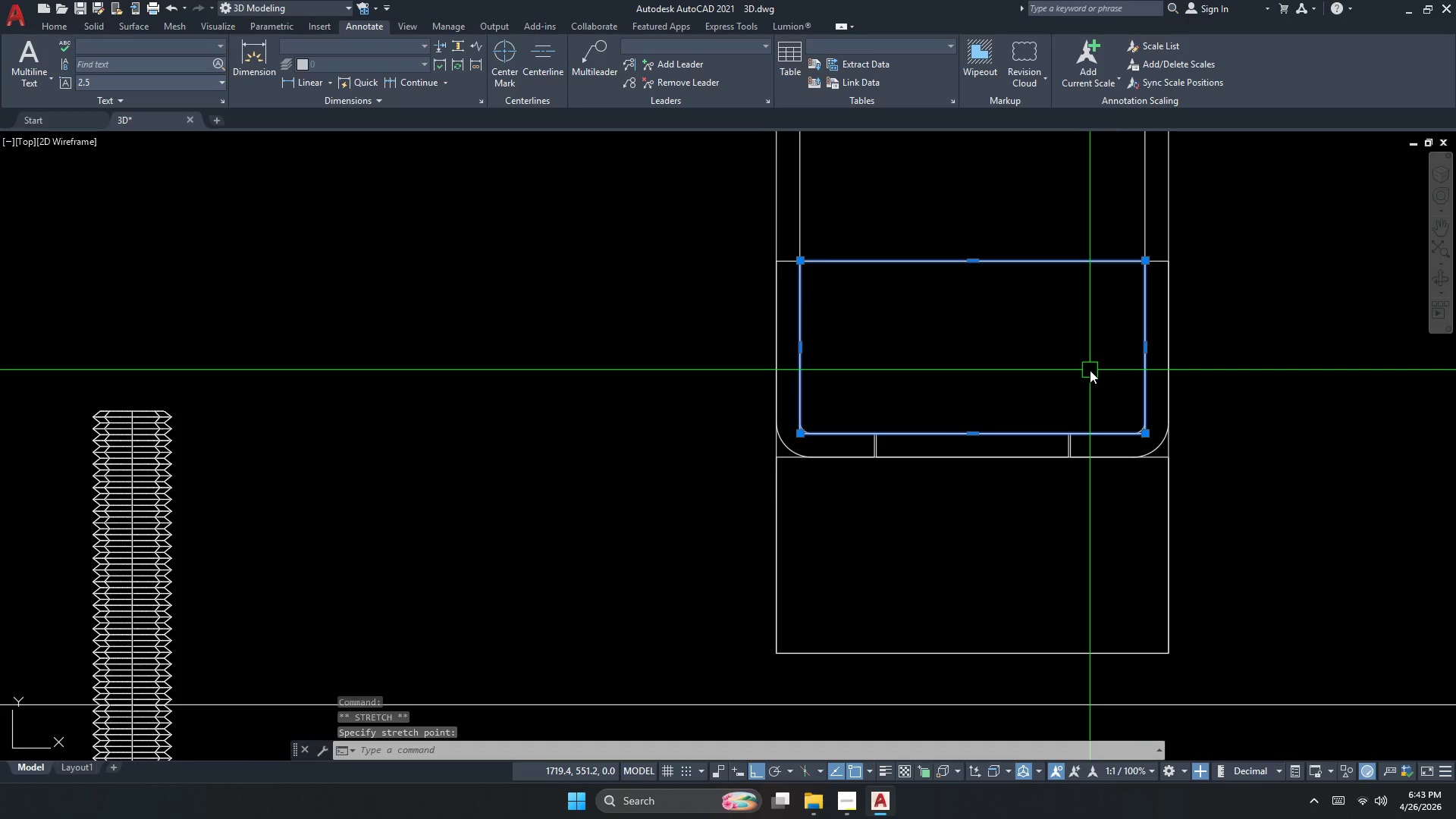 
key(NumpadDecimal)
 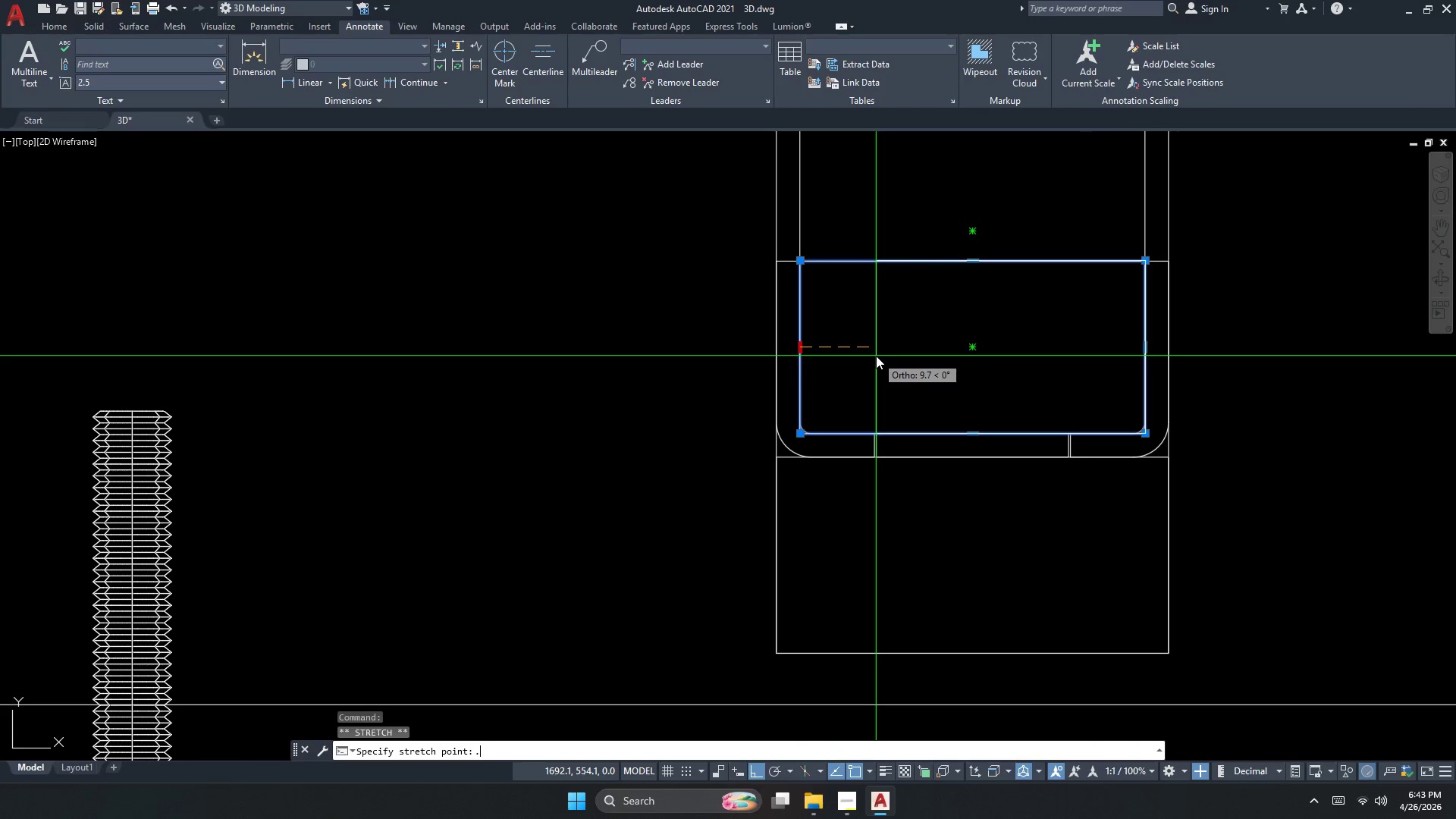 
key(Numpad2)
 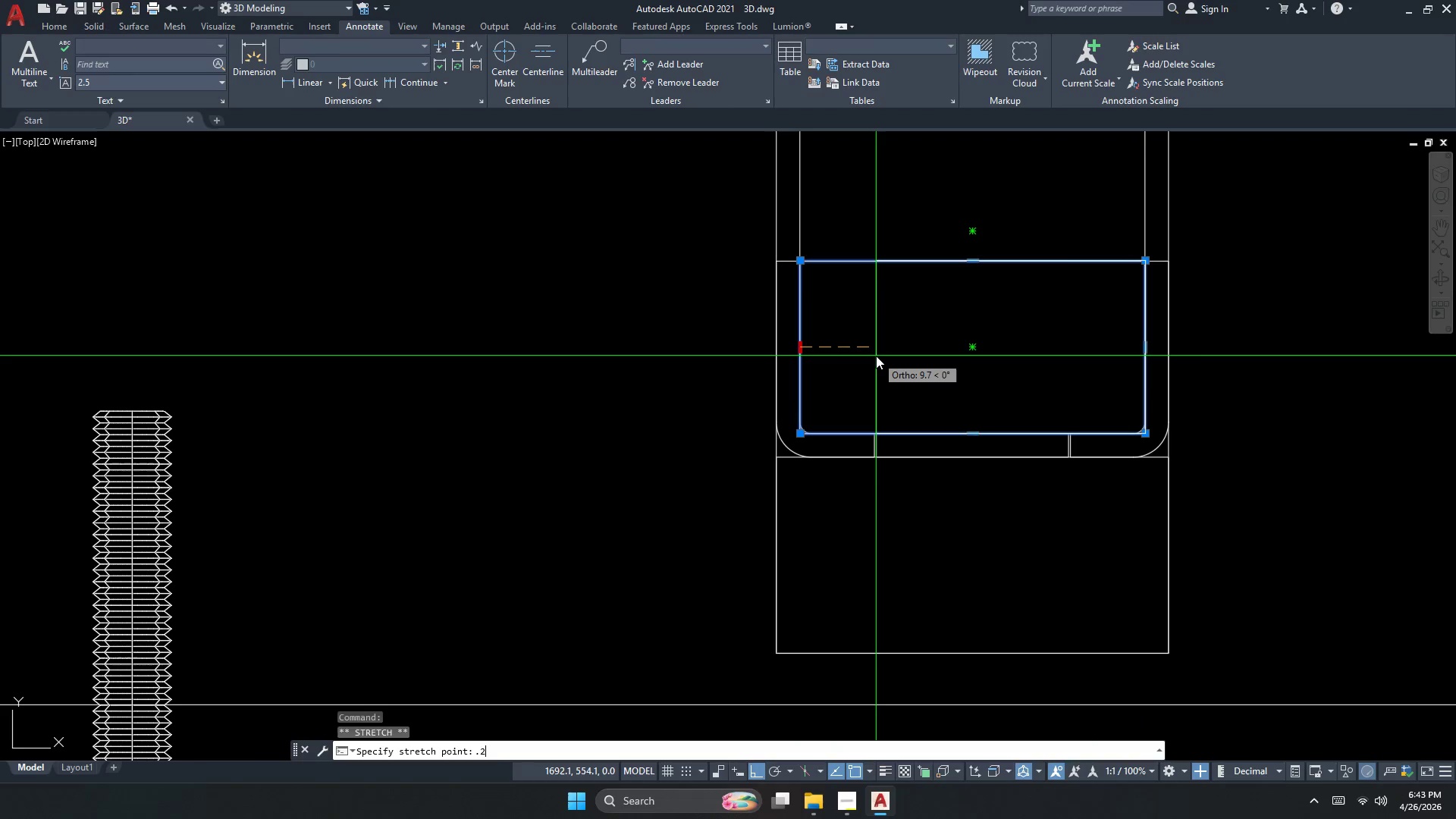 
key(Numpad5)
 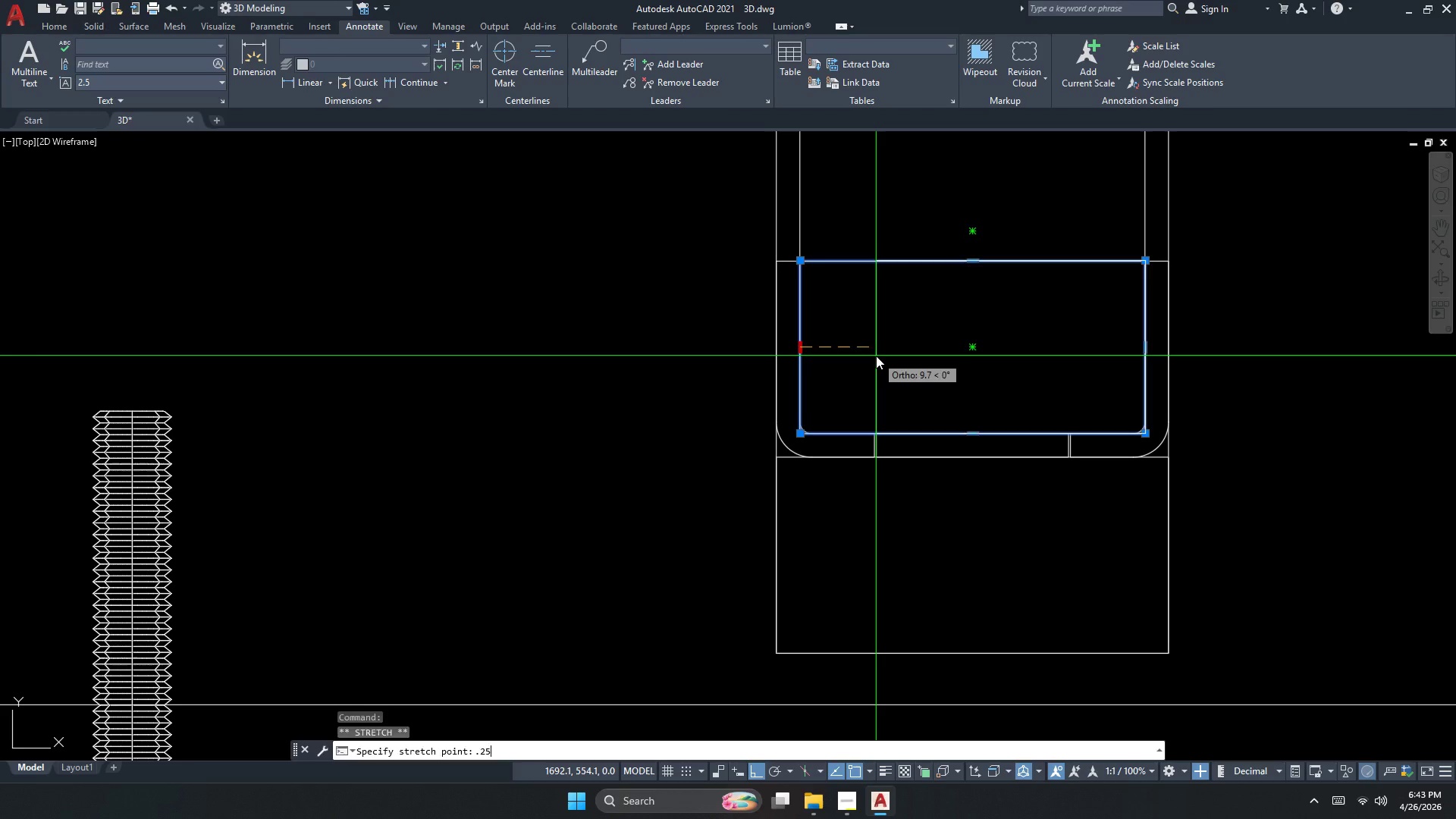 
key(NumpadEnter)
 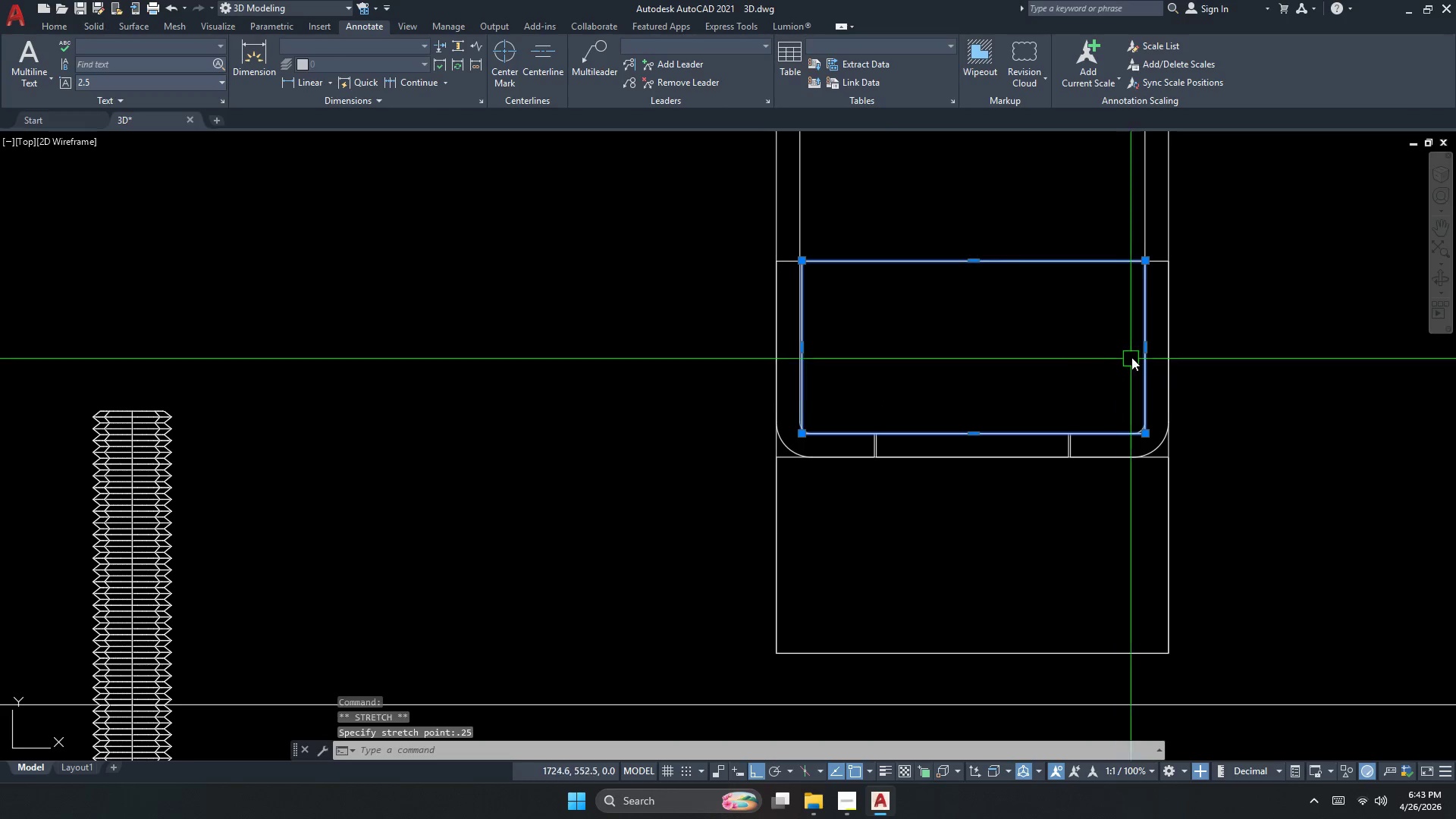 
left_click([1144, 347])
 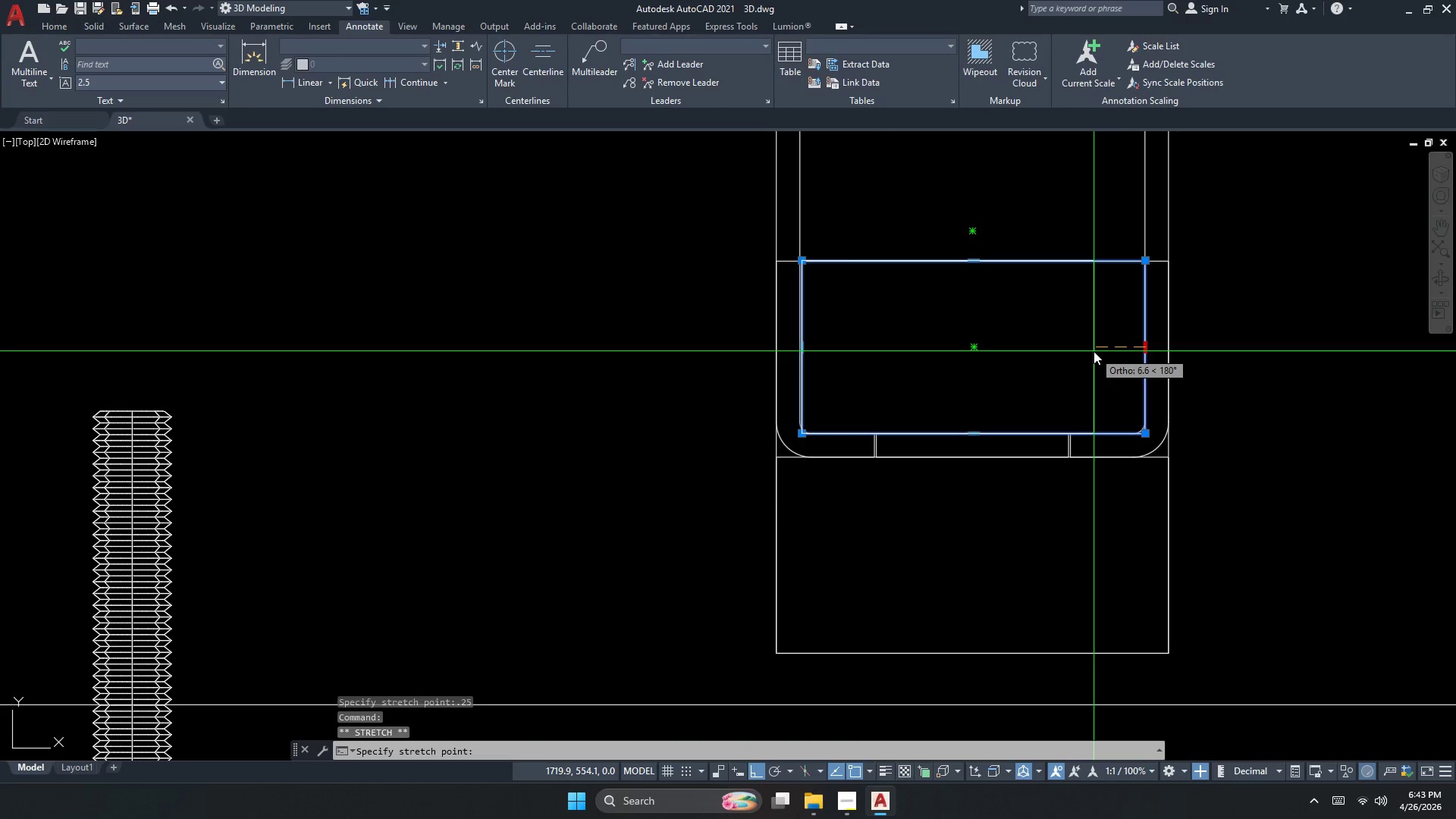 
key(Numpad3)
 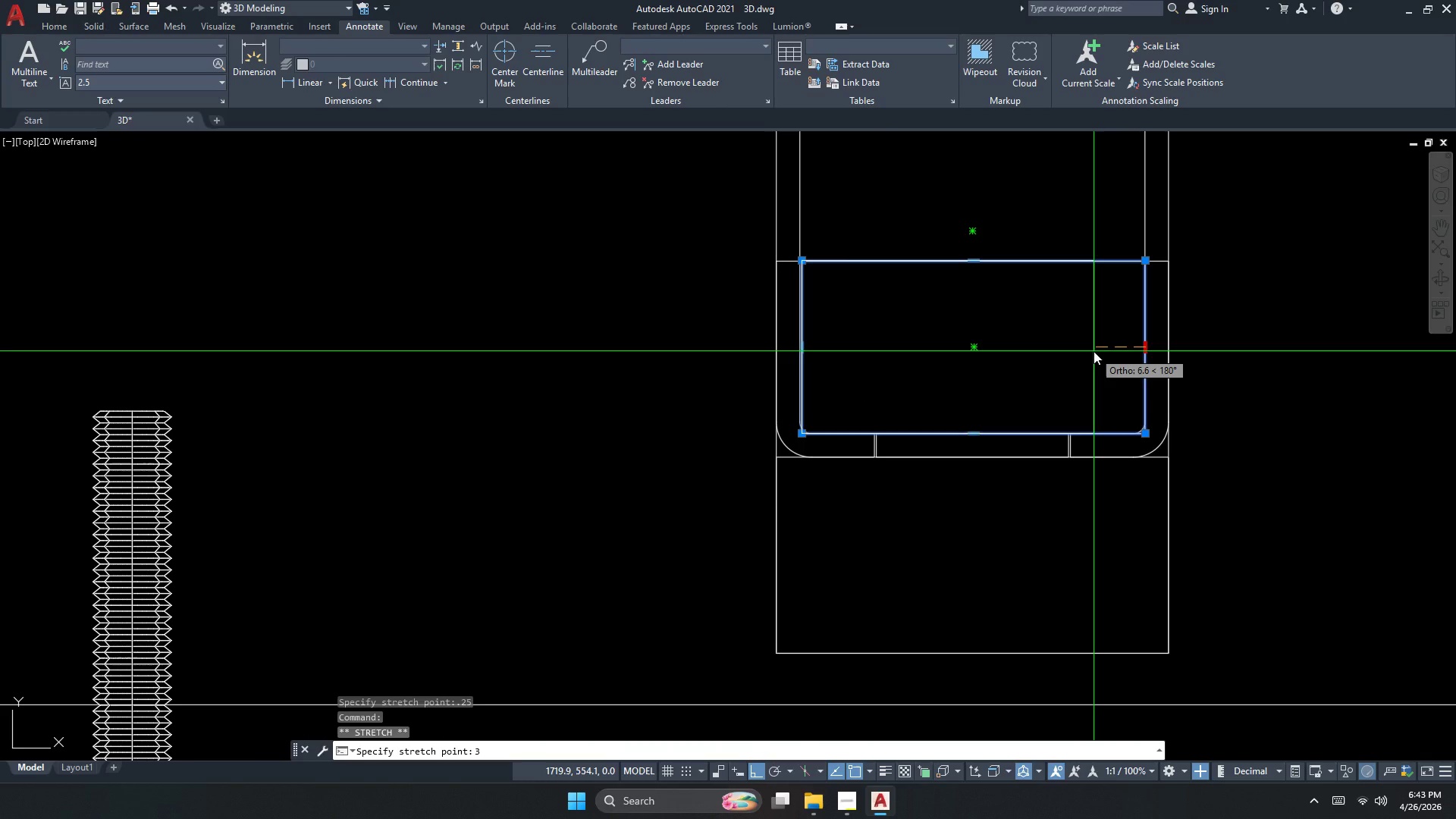 
key(Backspace)
 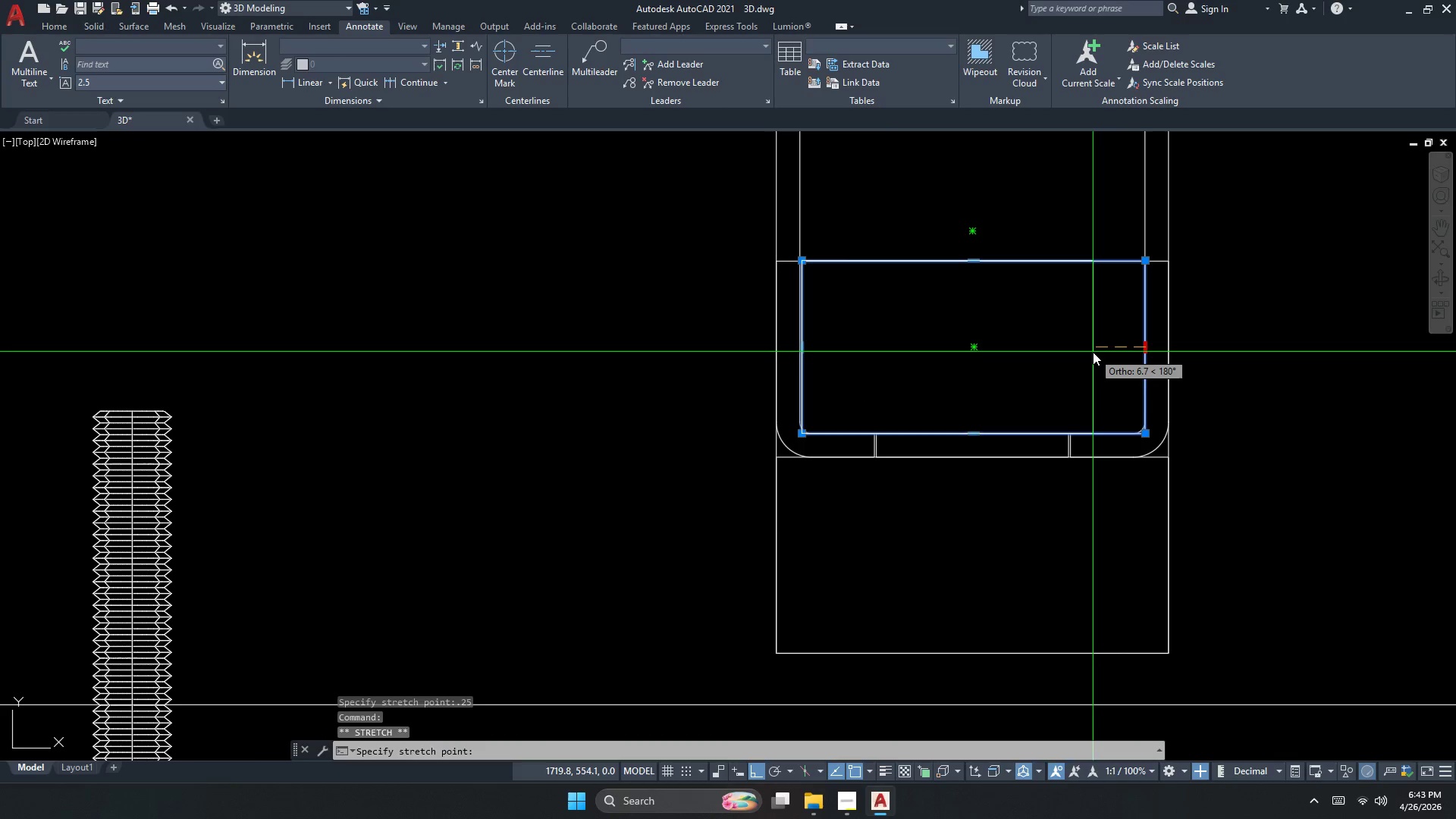 
key(NumpadDecimal)
 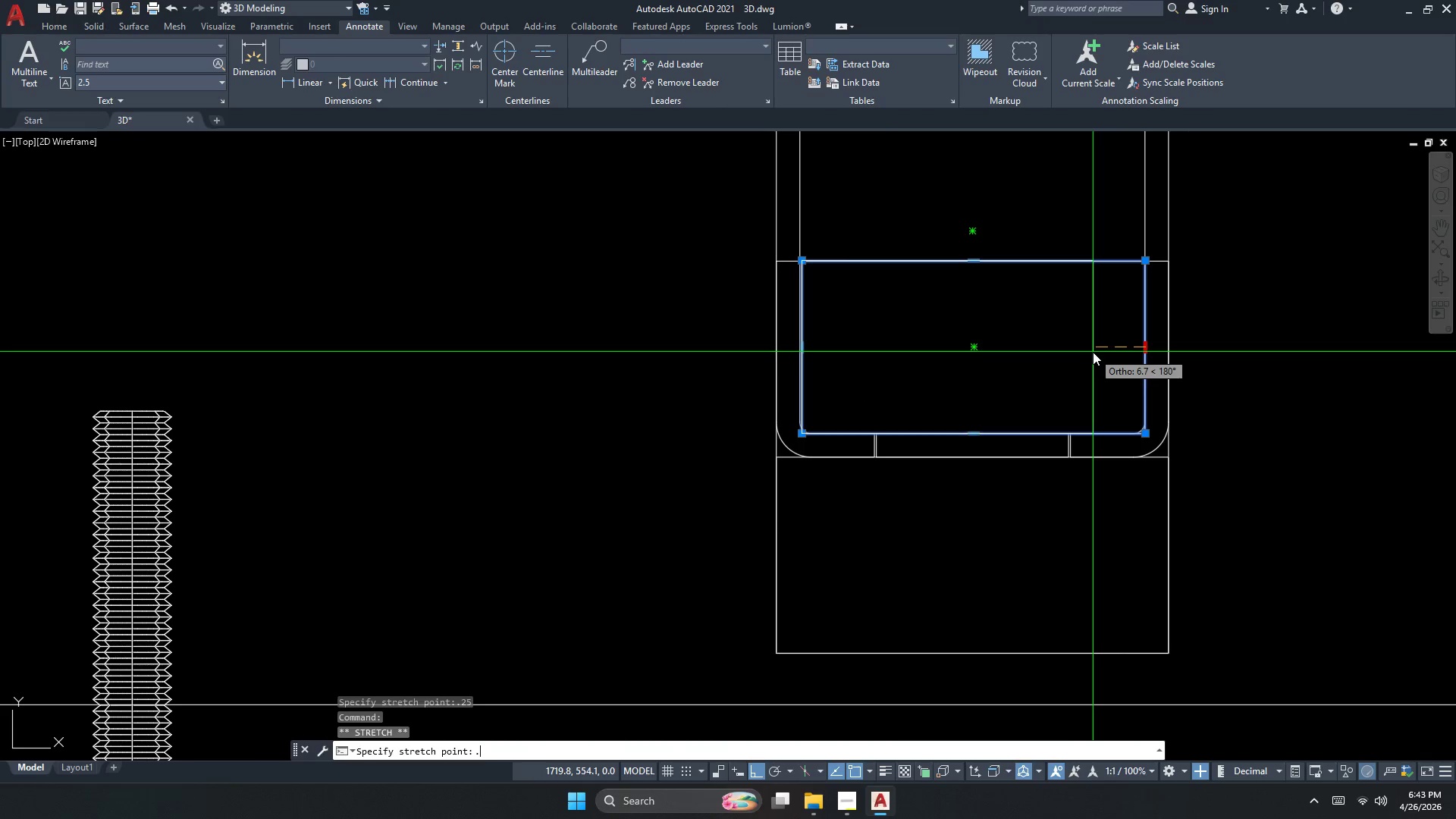 
key(Numpad2)
 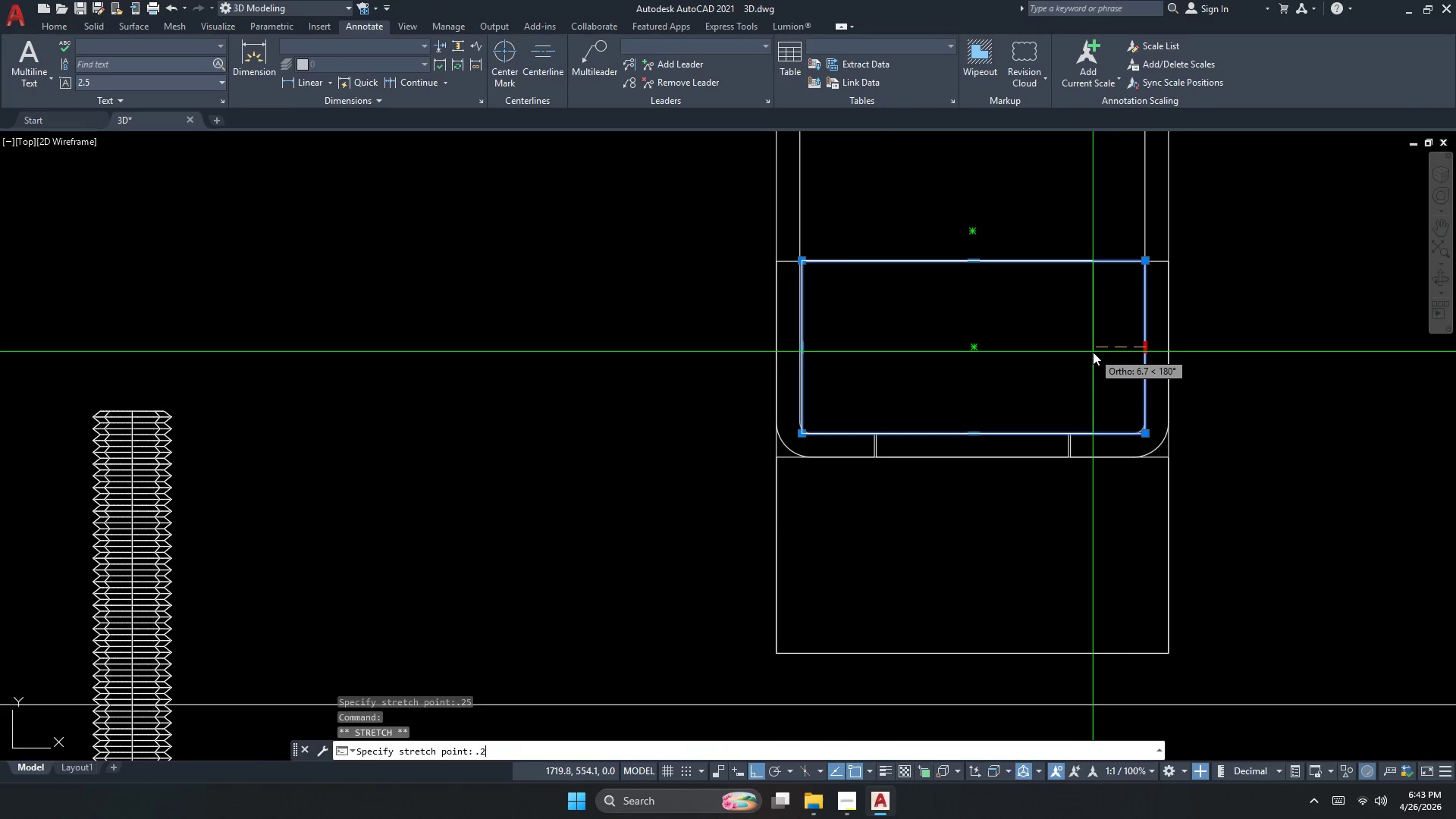 
key(Numpad5)
 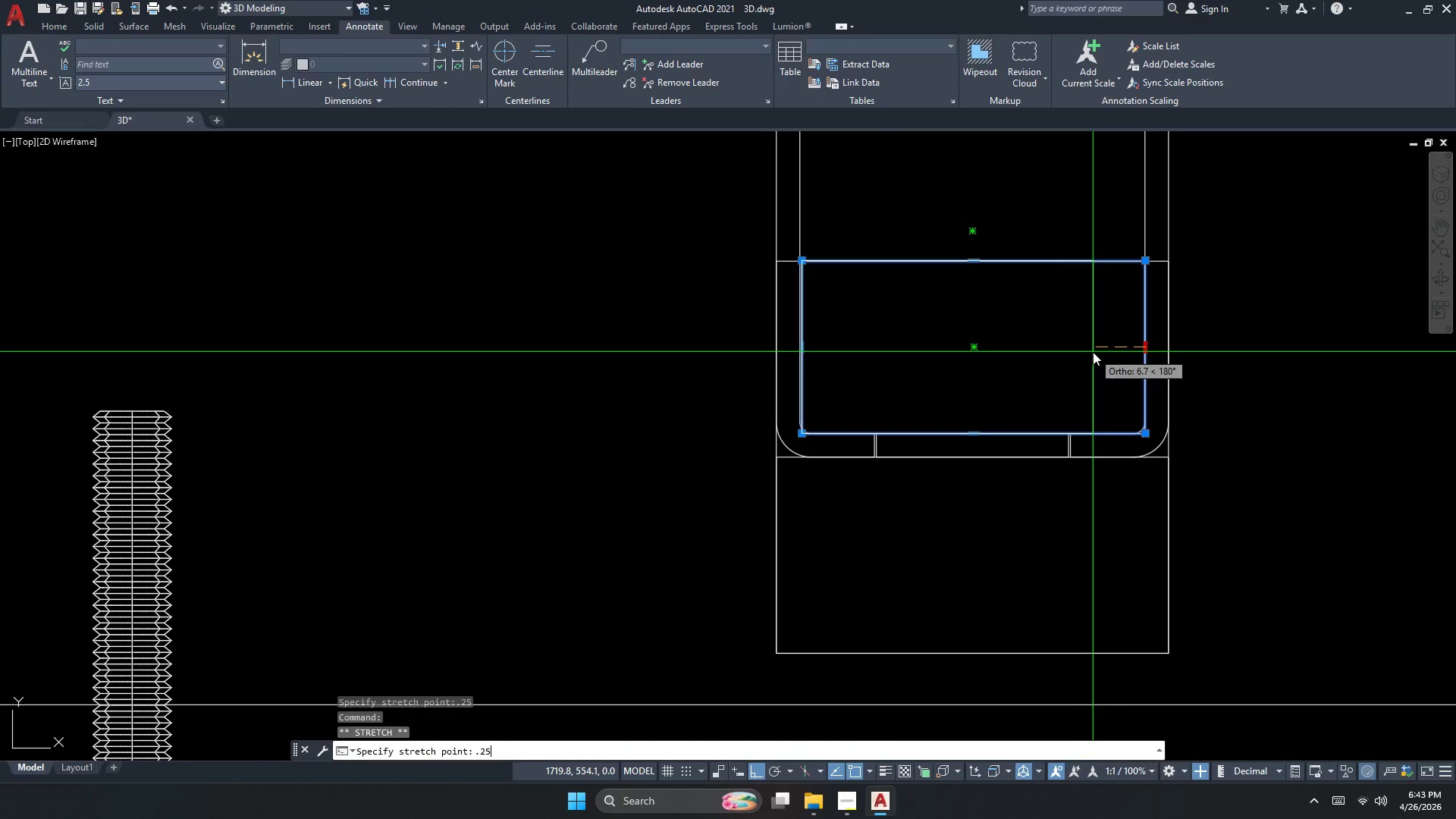 
key(NumpadEnter)
 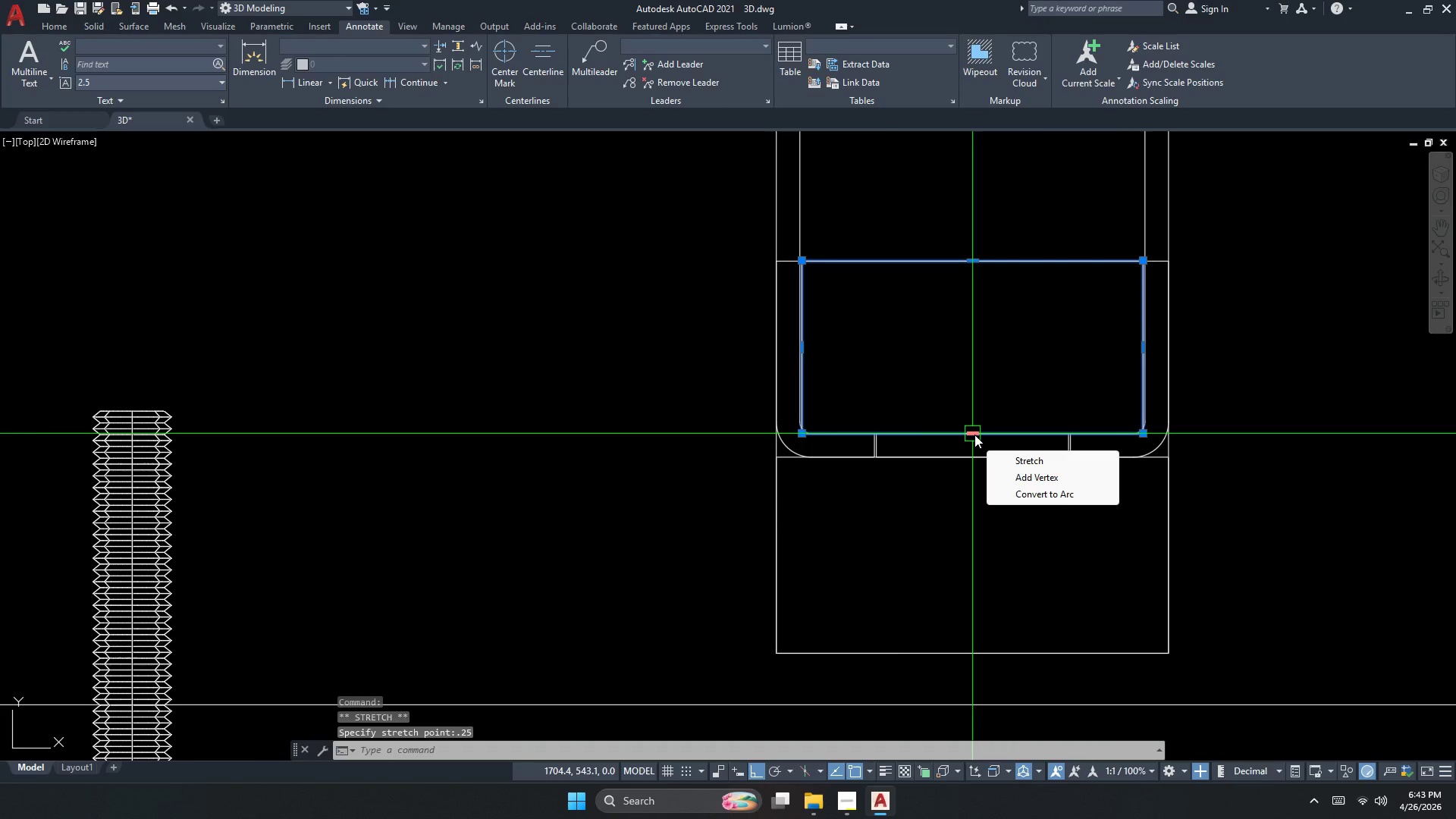 
left_click([974, 435])
 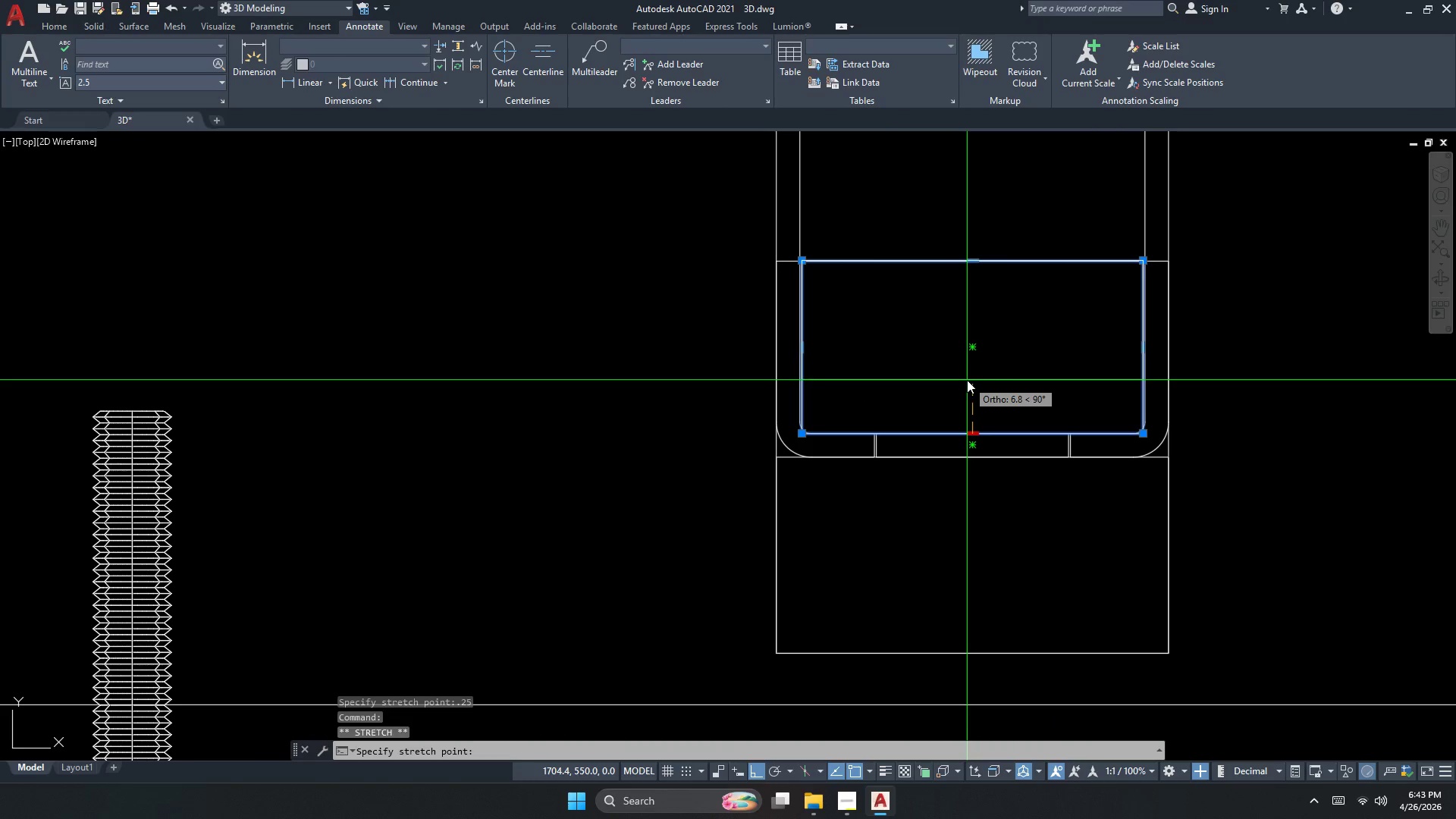 
key(NumpadDecimal)
 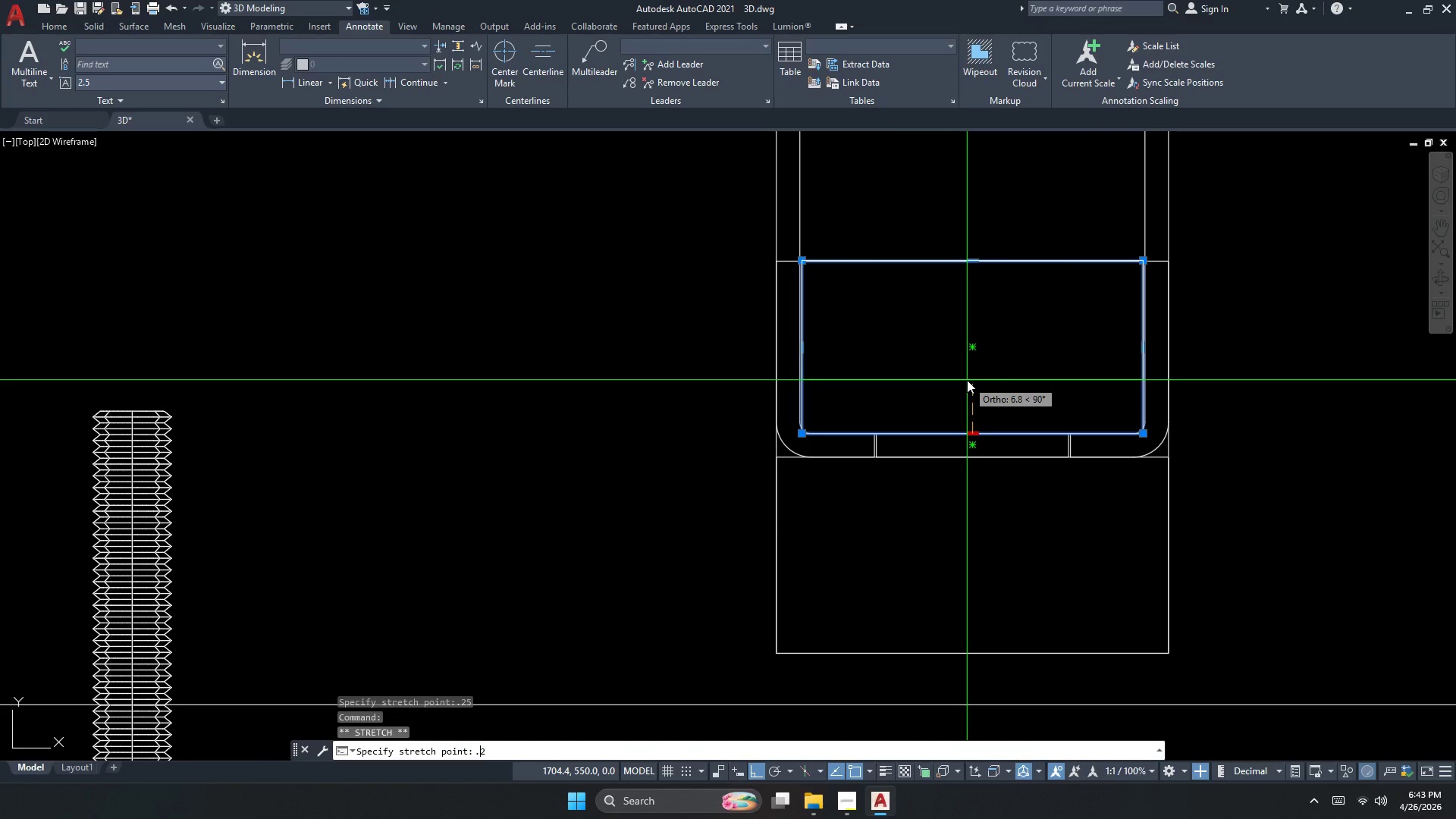 
key(Numpad2)
 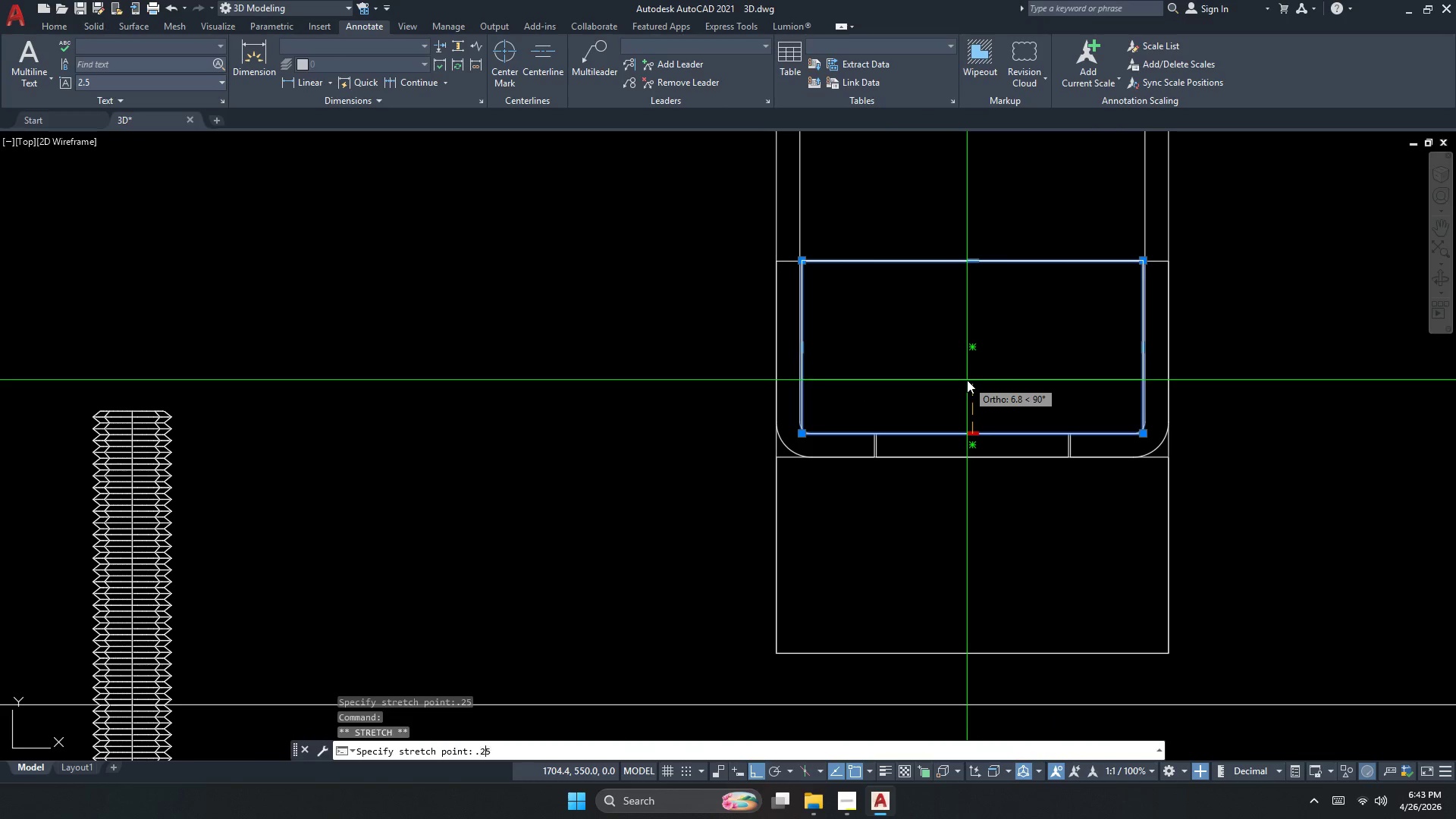 
key(Numpad5)
 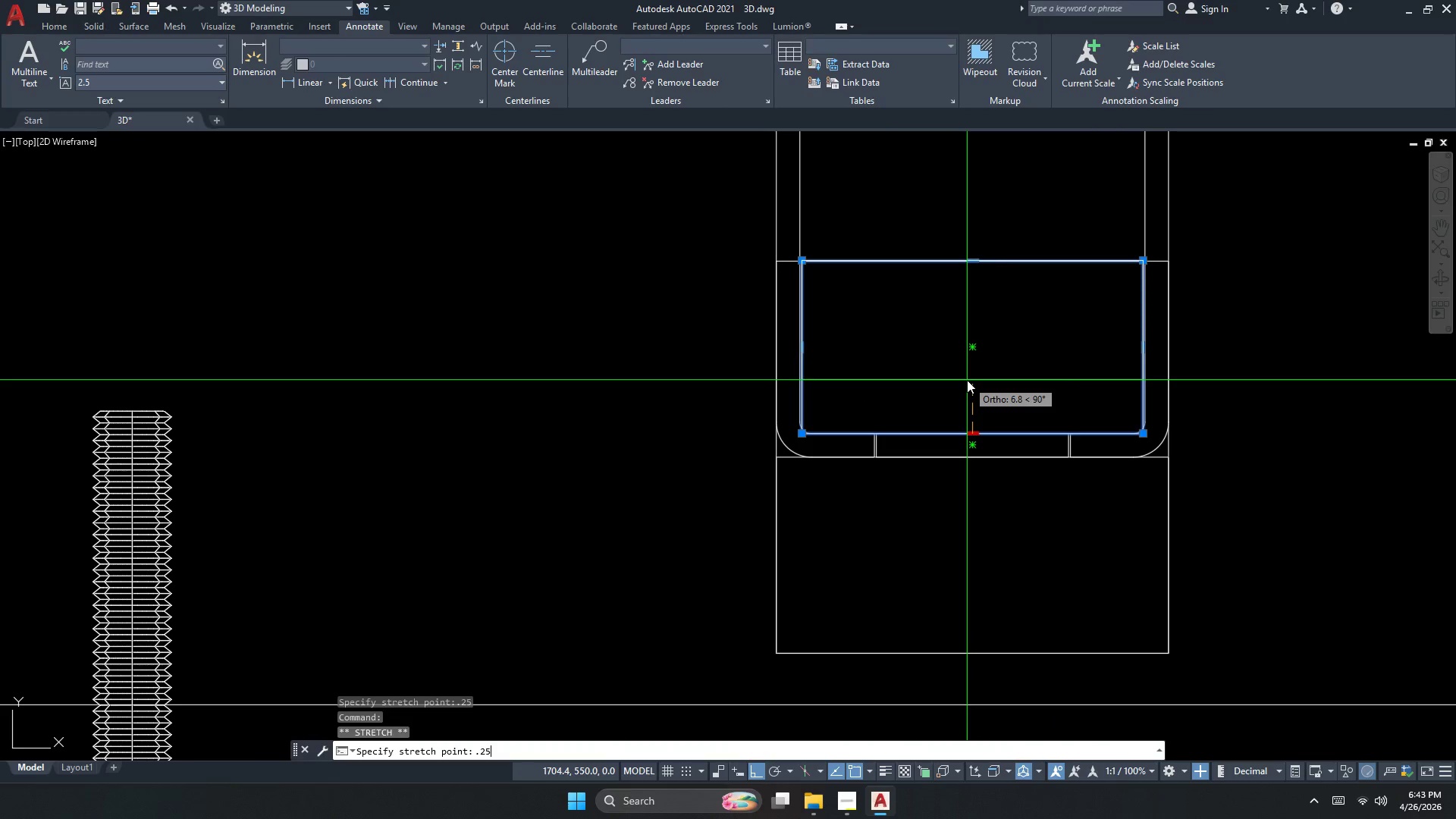 
key(NumpadEnter)
 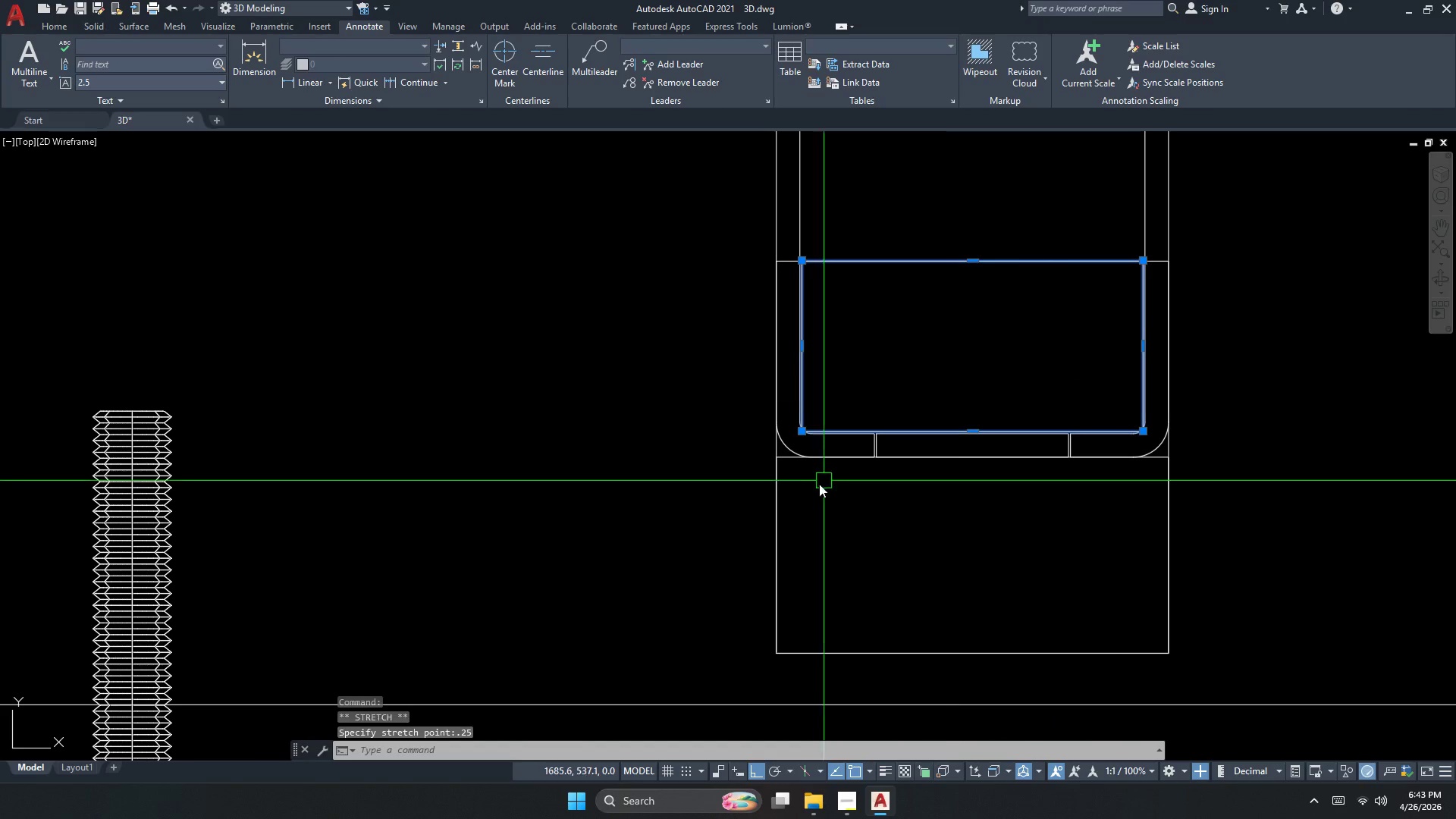 
key(Escape)
 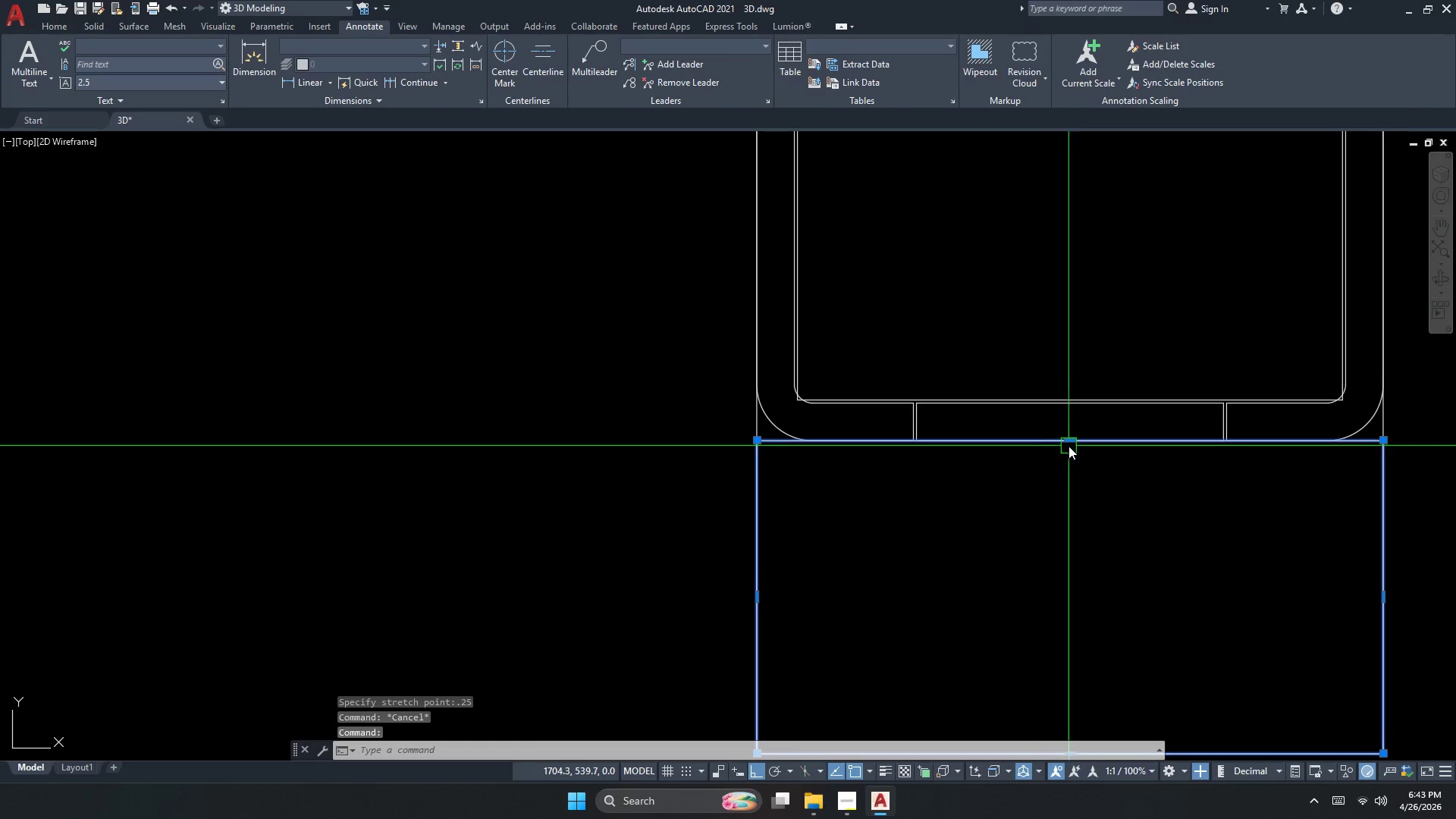 
scroll: coordinate [810, 487], scroll_direction: up, amount: 1.0
 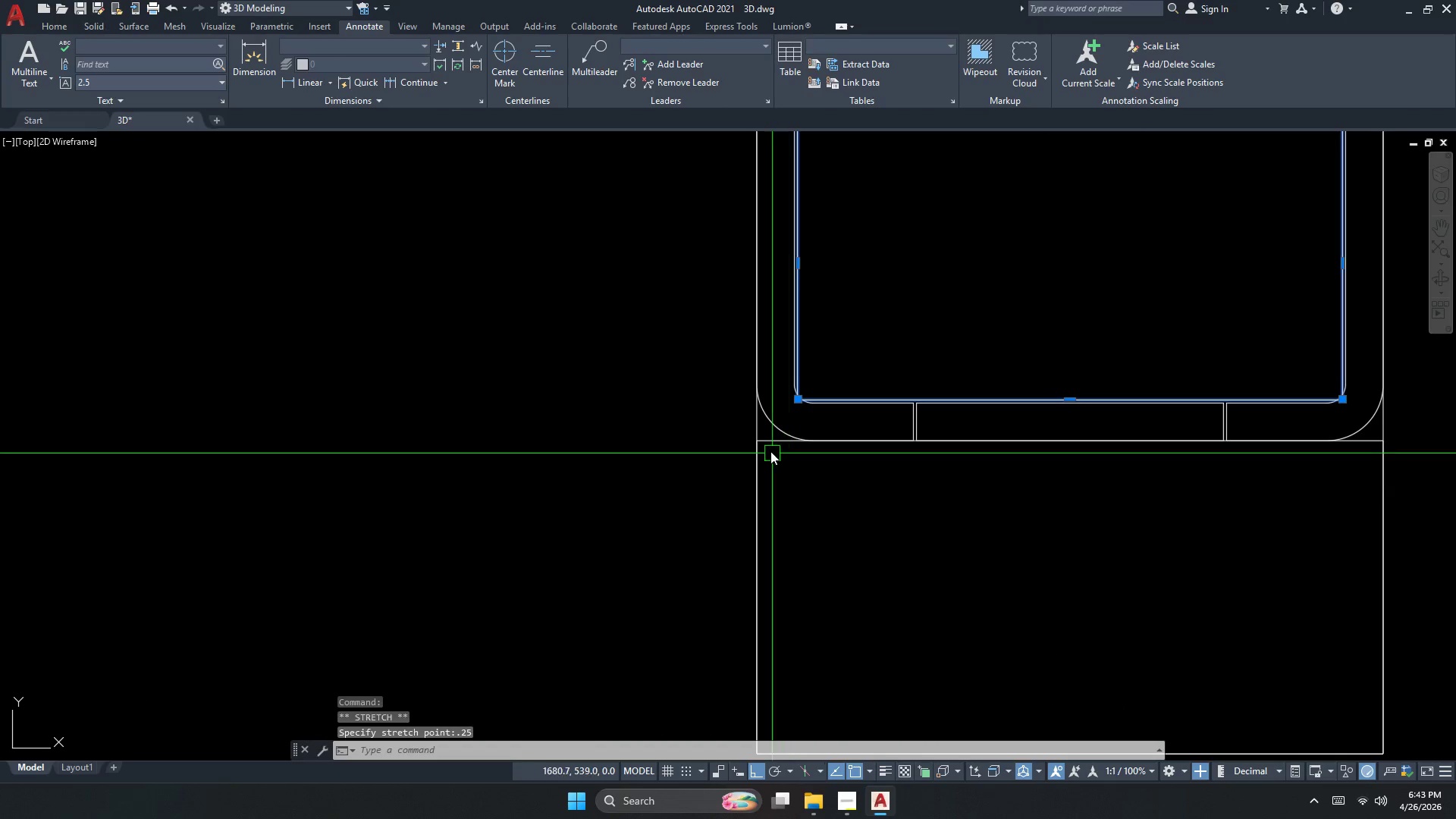 
left_click([1069, 443])
 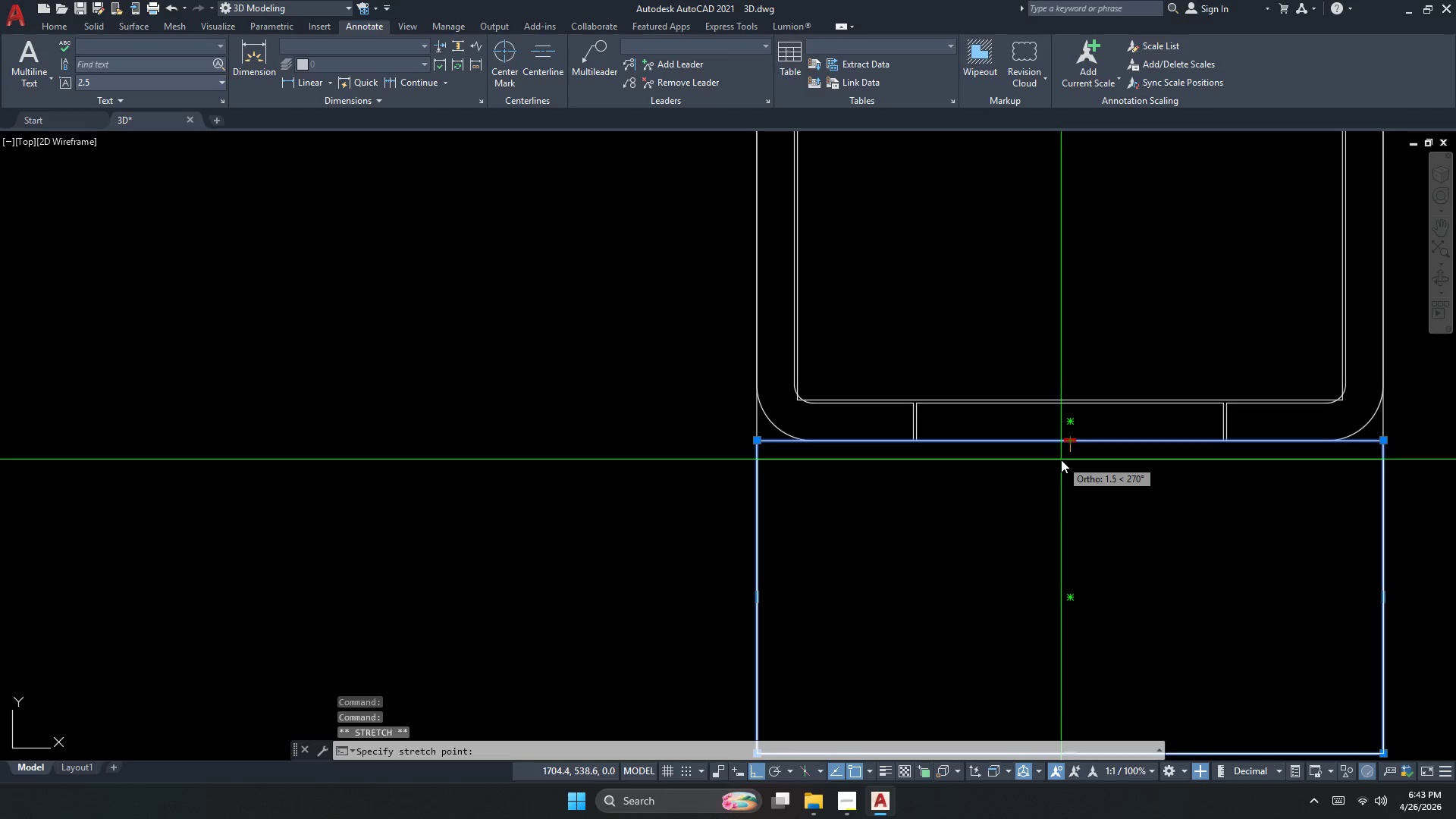 
key(NumpadDecimal)
 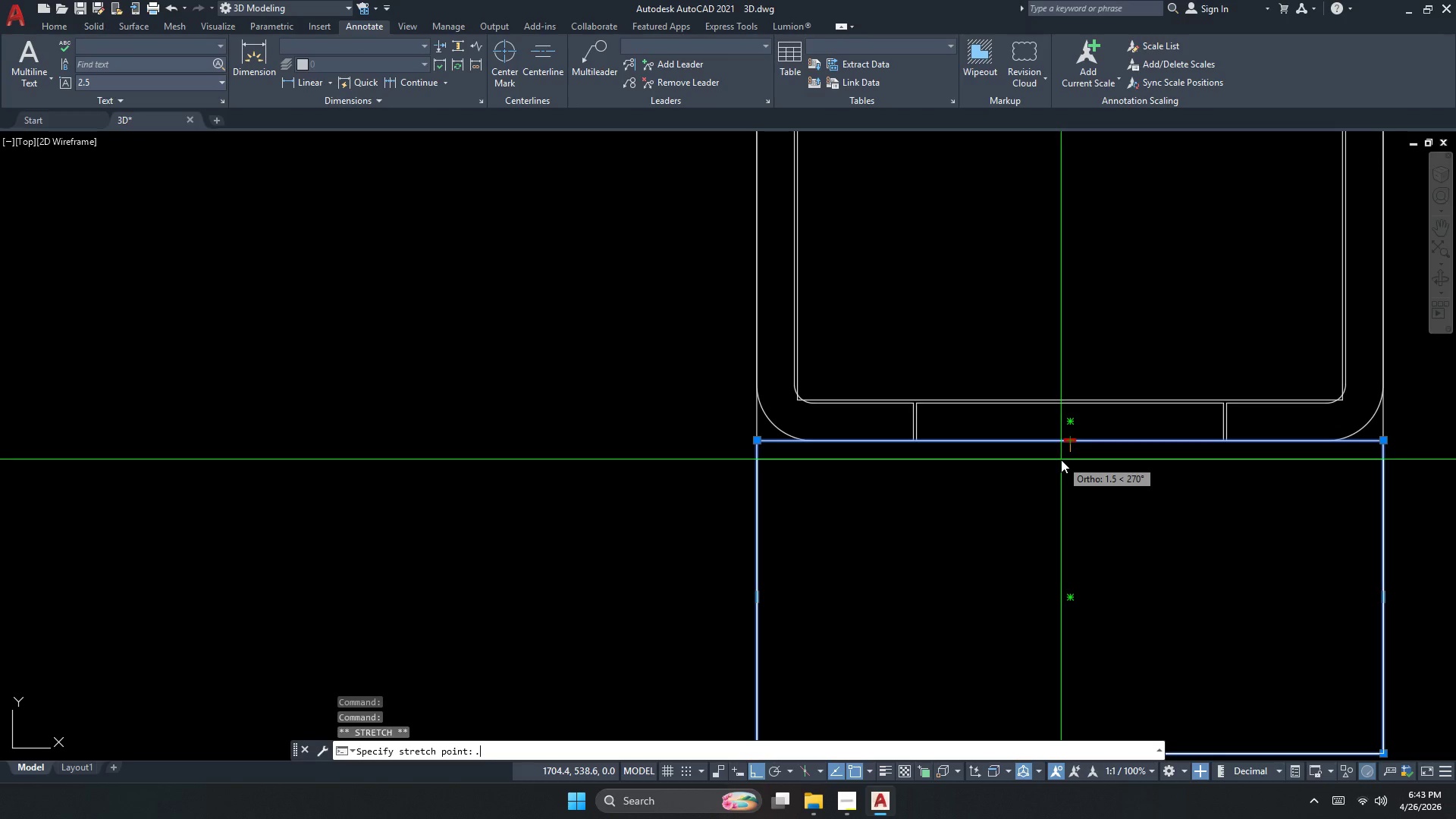 
key(Numpad2)
 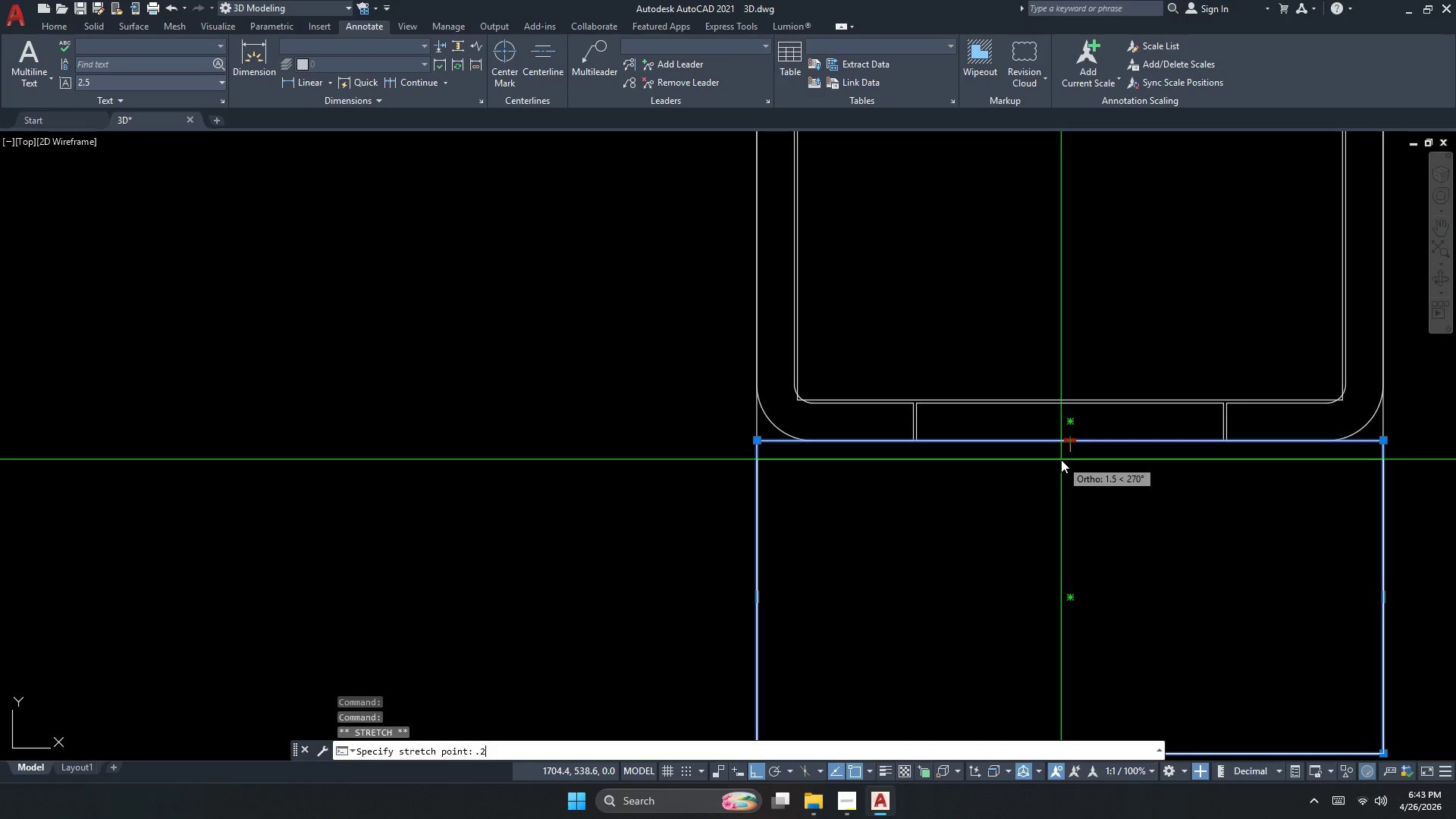 
key(Numpad5)
 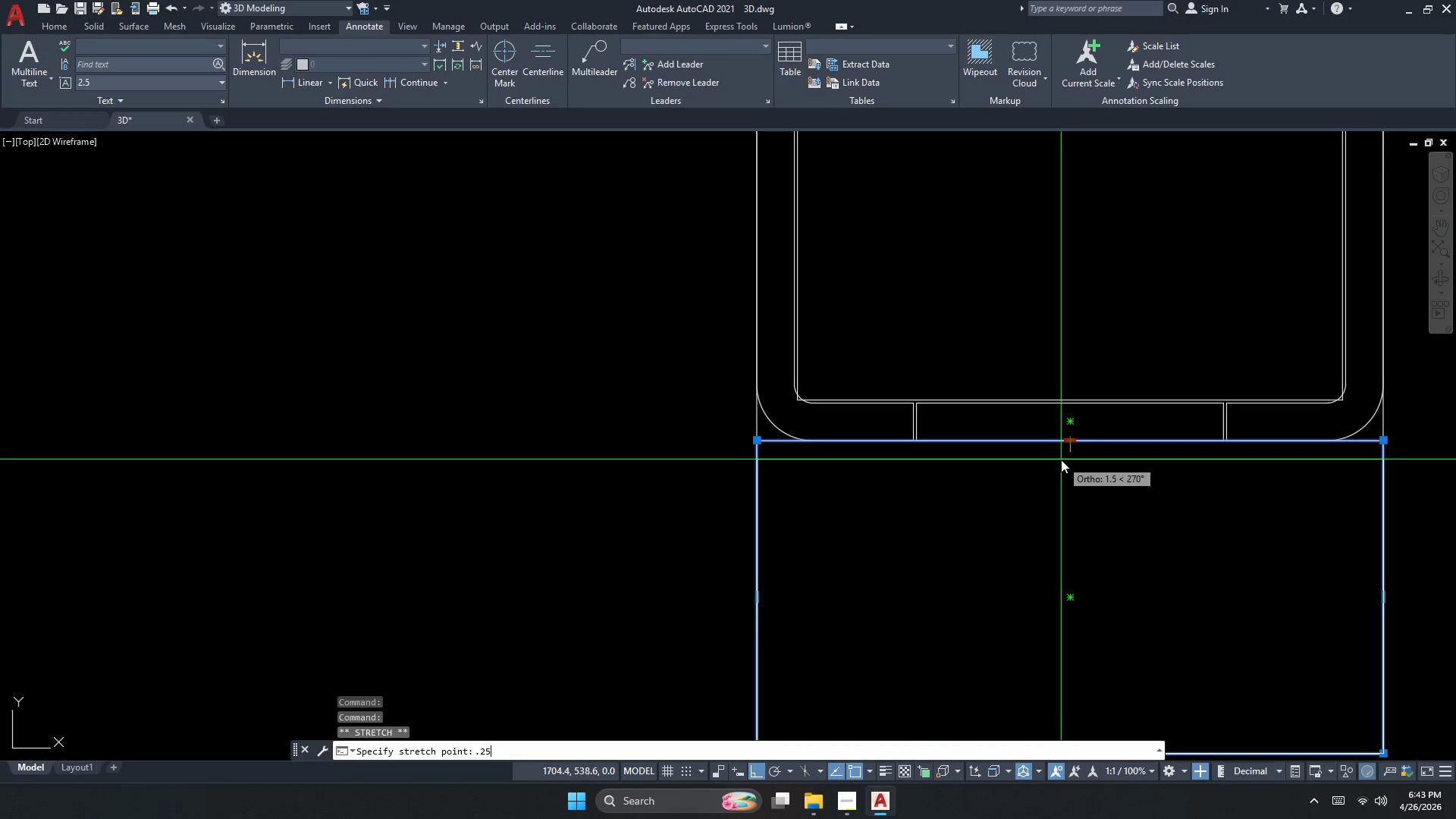 
key(NumpadEnter)
 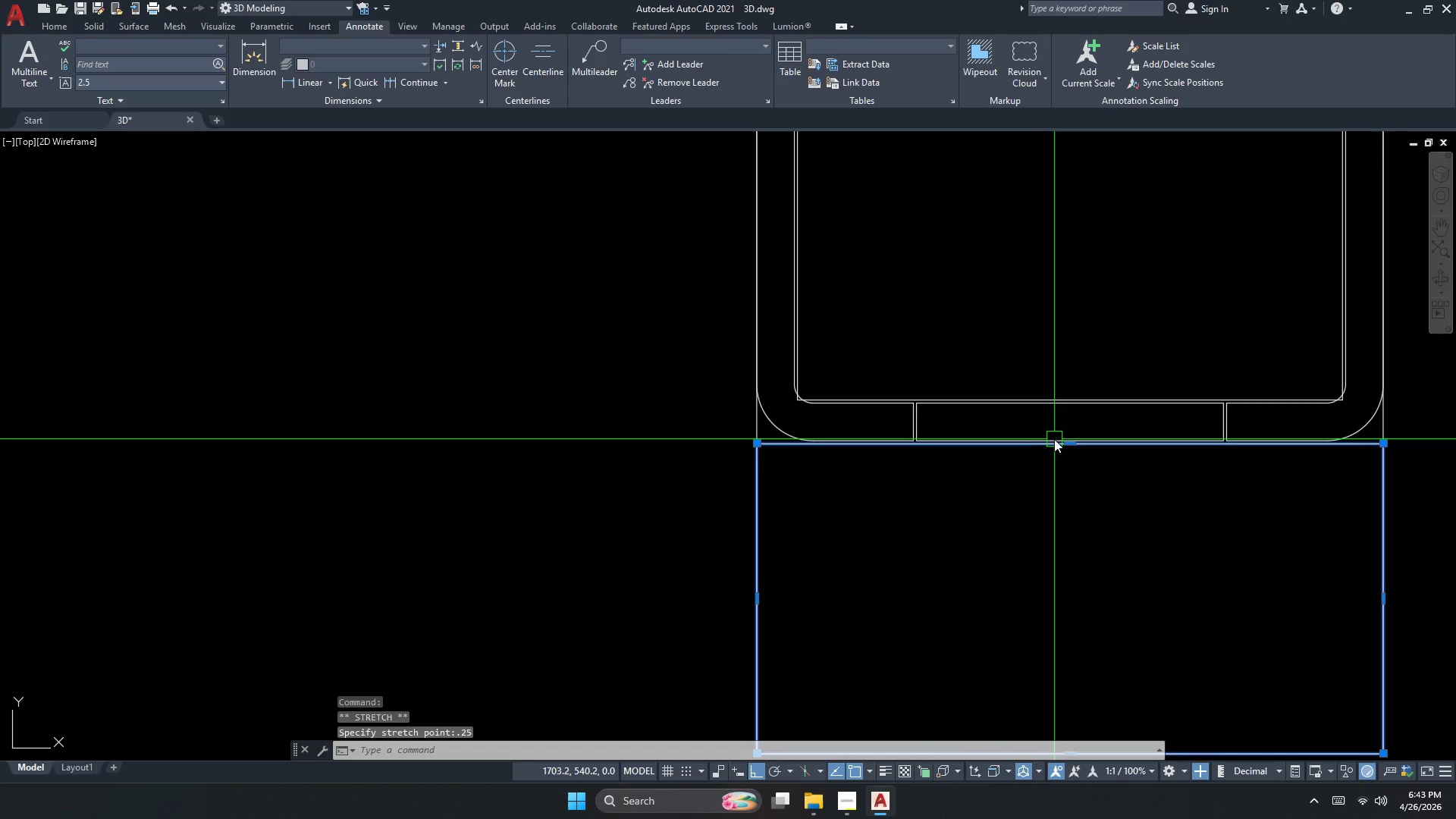 
wait(5.06)
 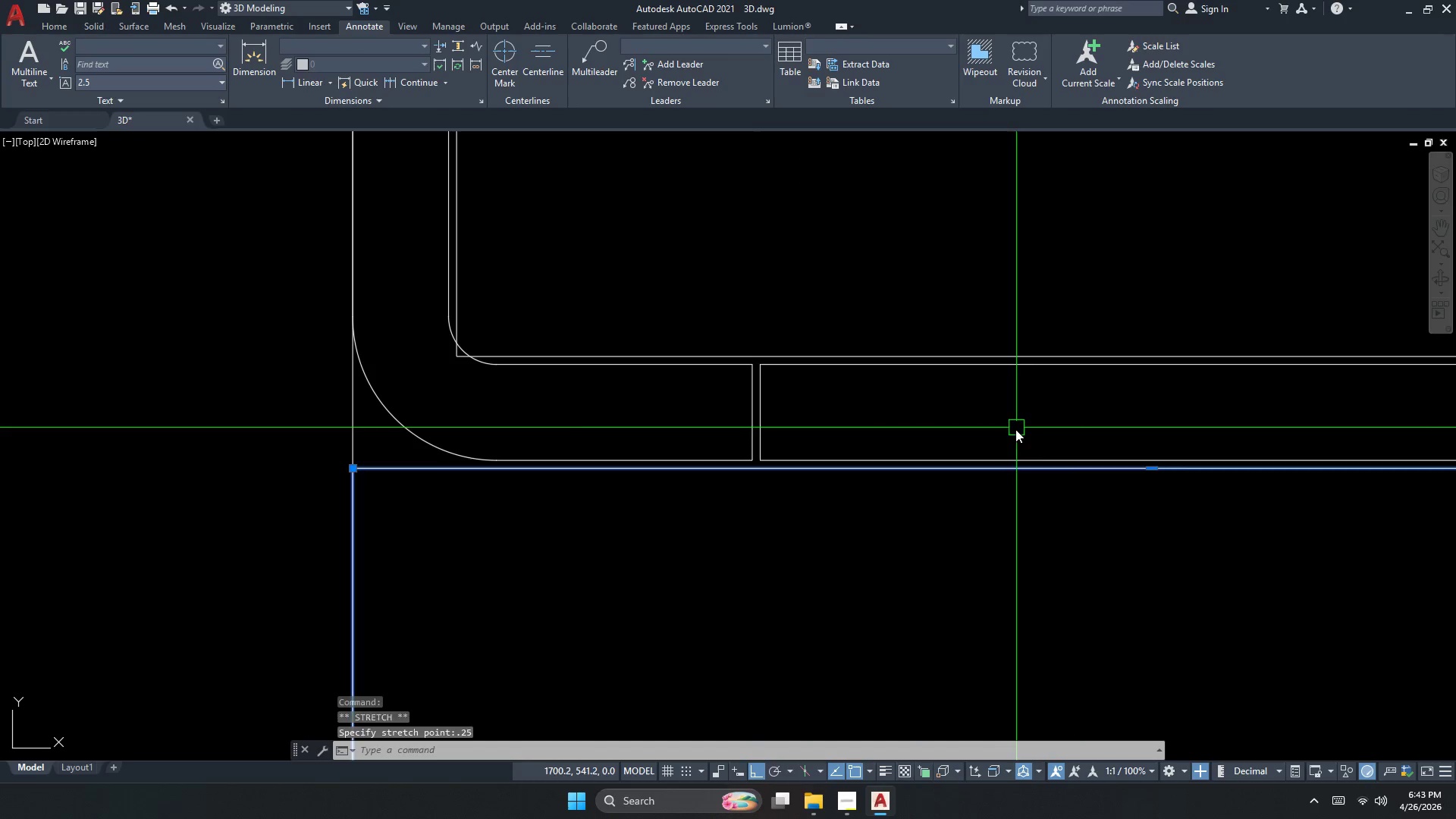 
key(Escape)
 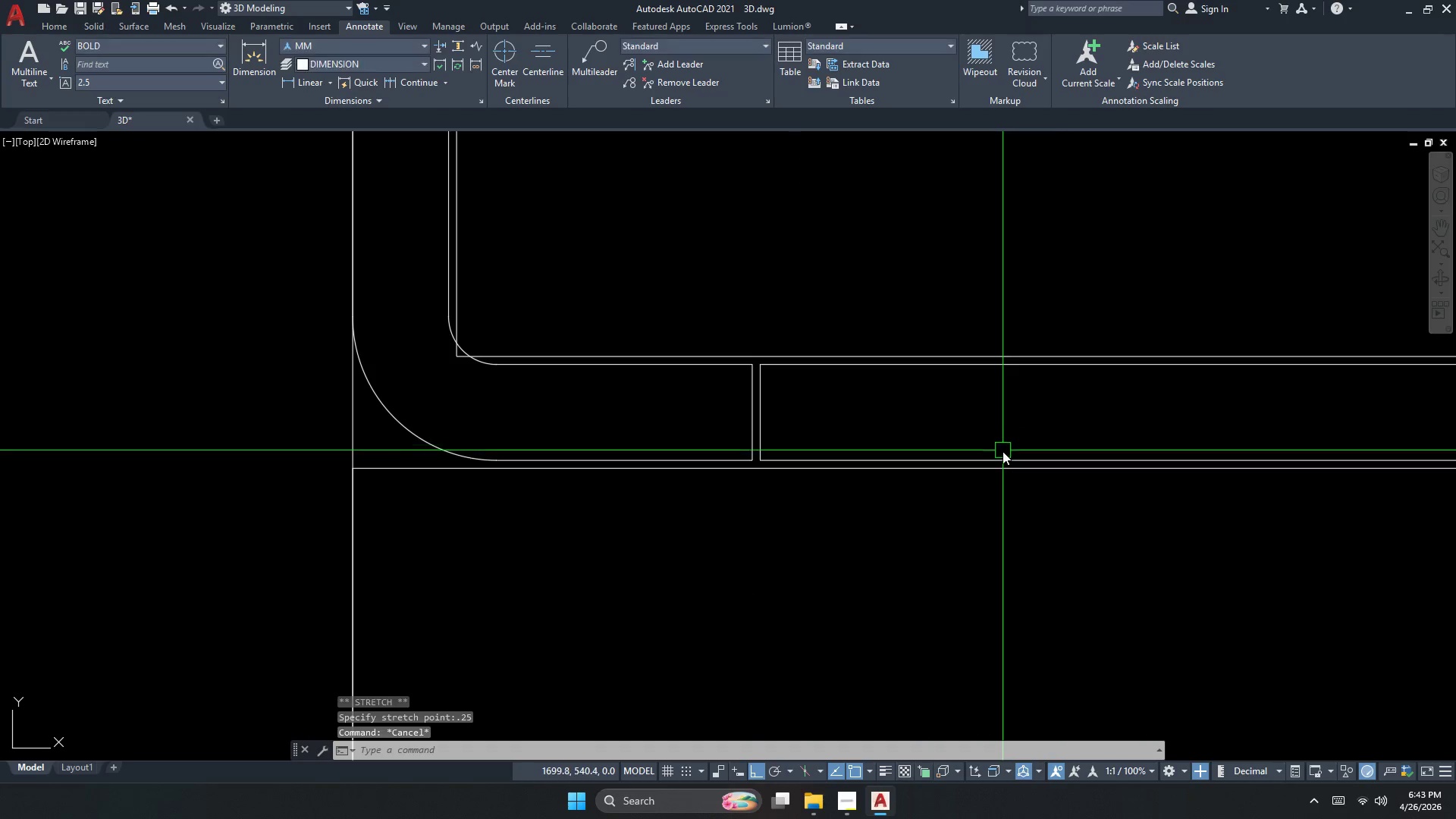 
left_click([999, 457])
 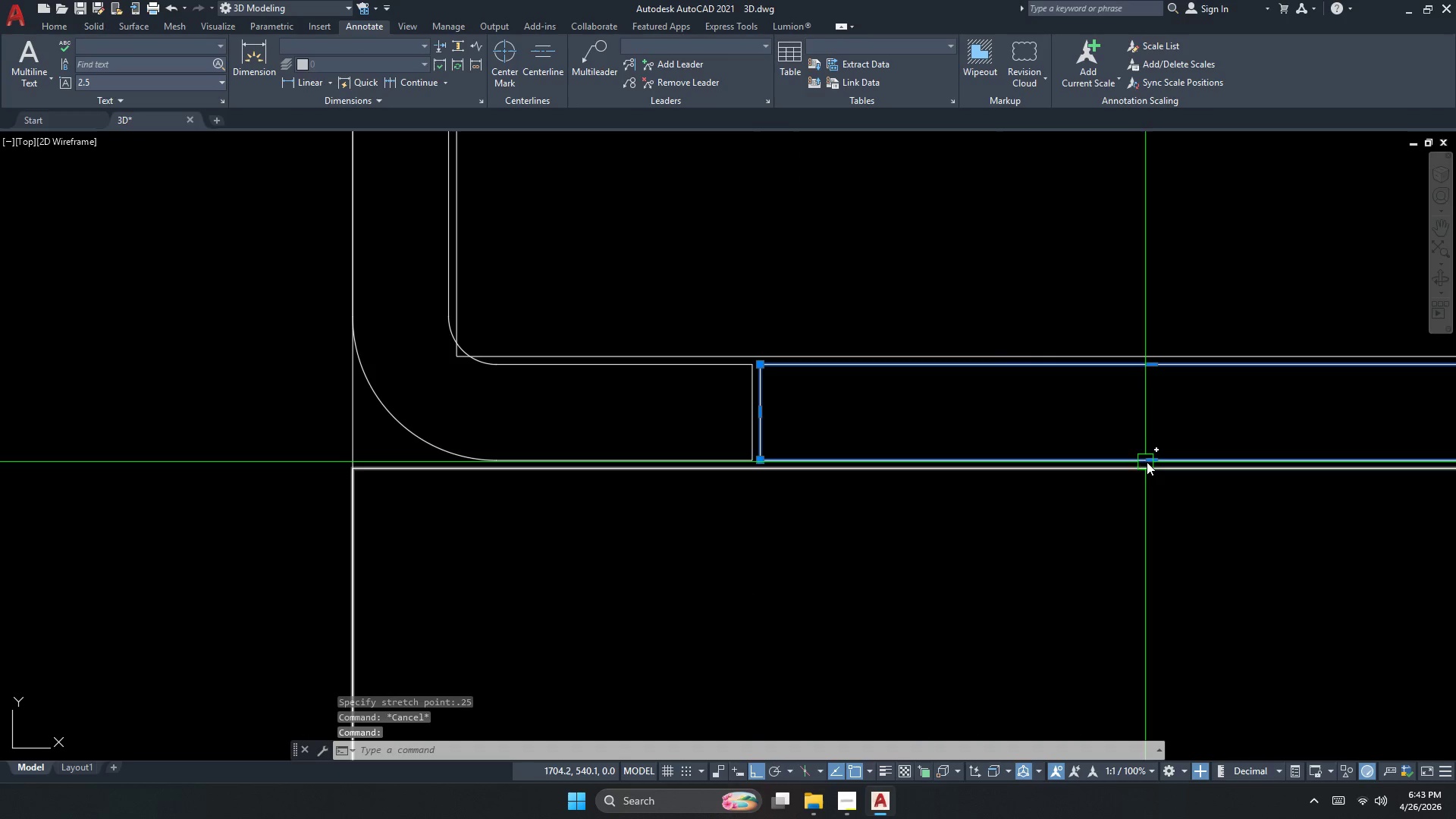 
scroll: coordinate [1016, 427], scroll_direction: up, amount: 2.0
 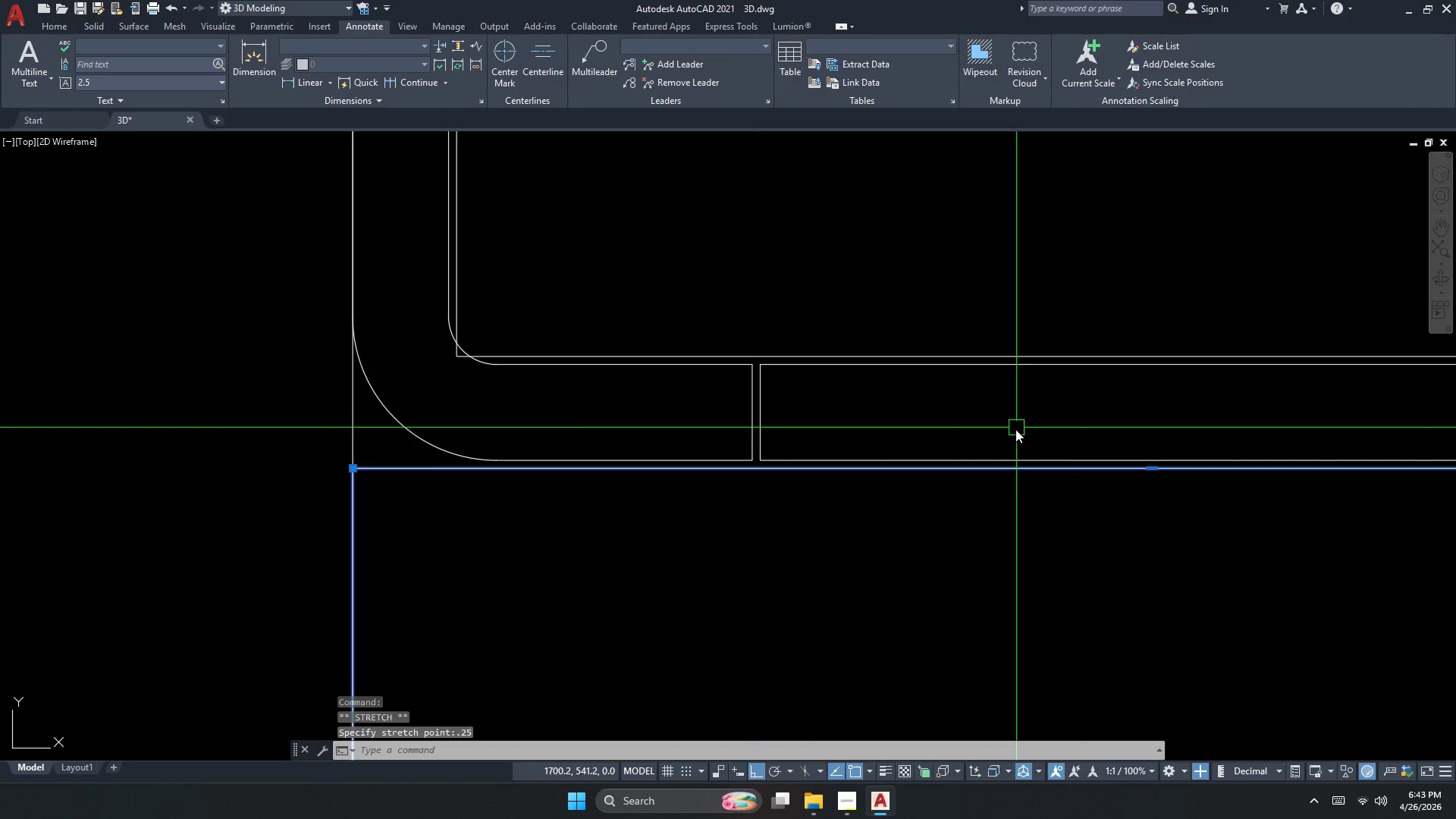 
left_click([1156, 460])
 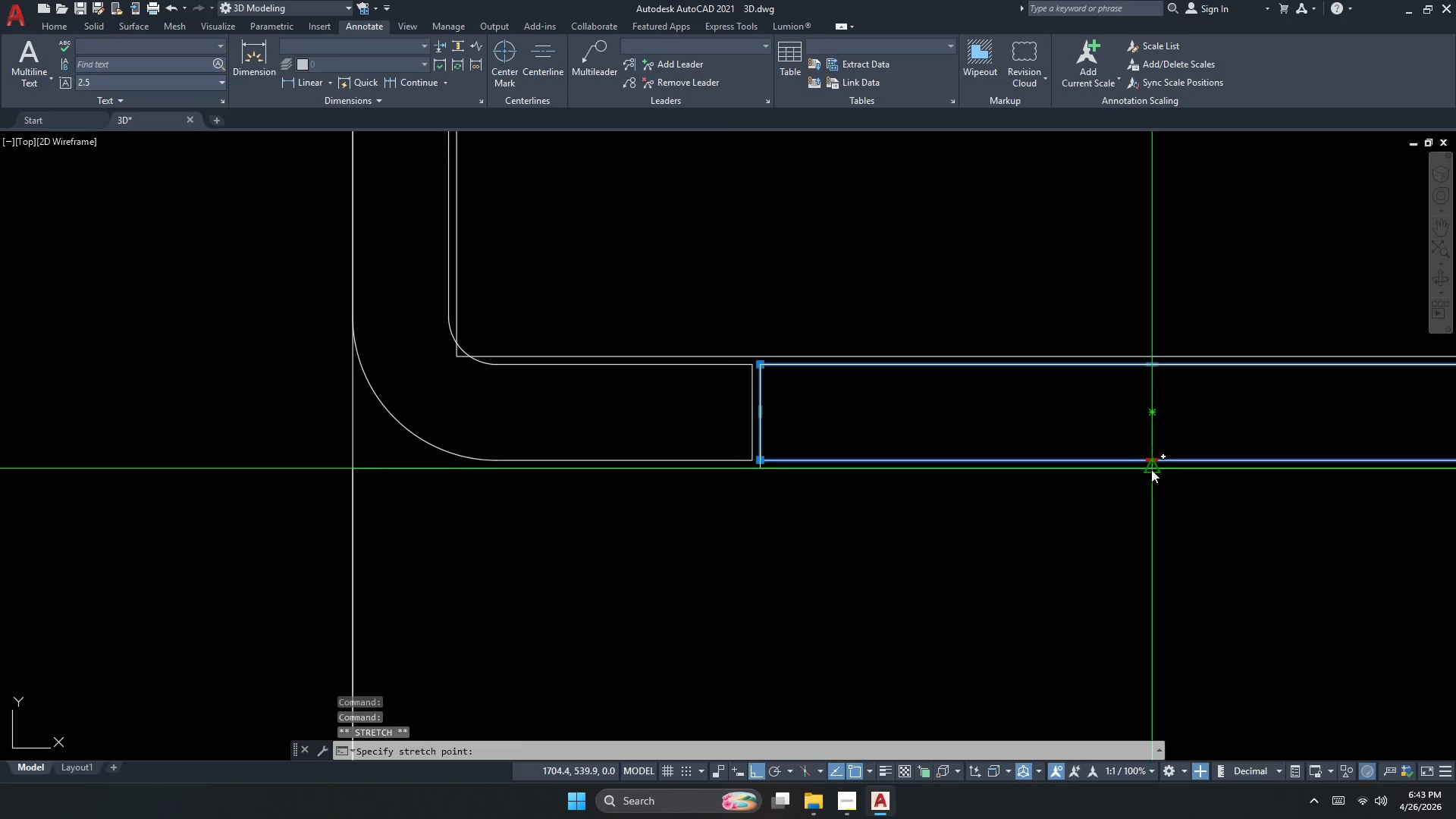 
left_click([1151, 470])
 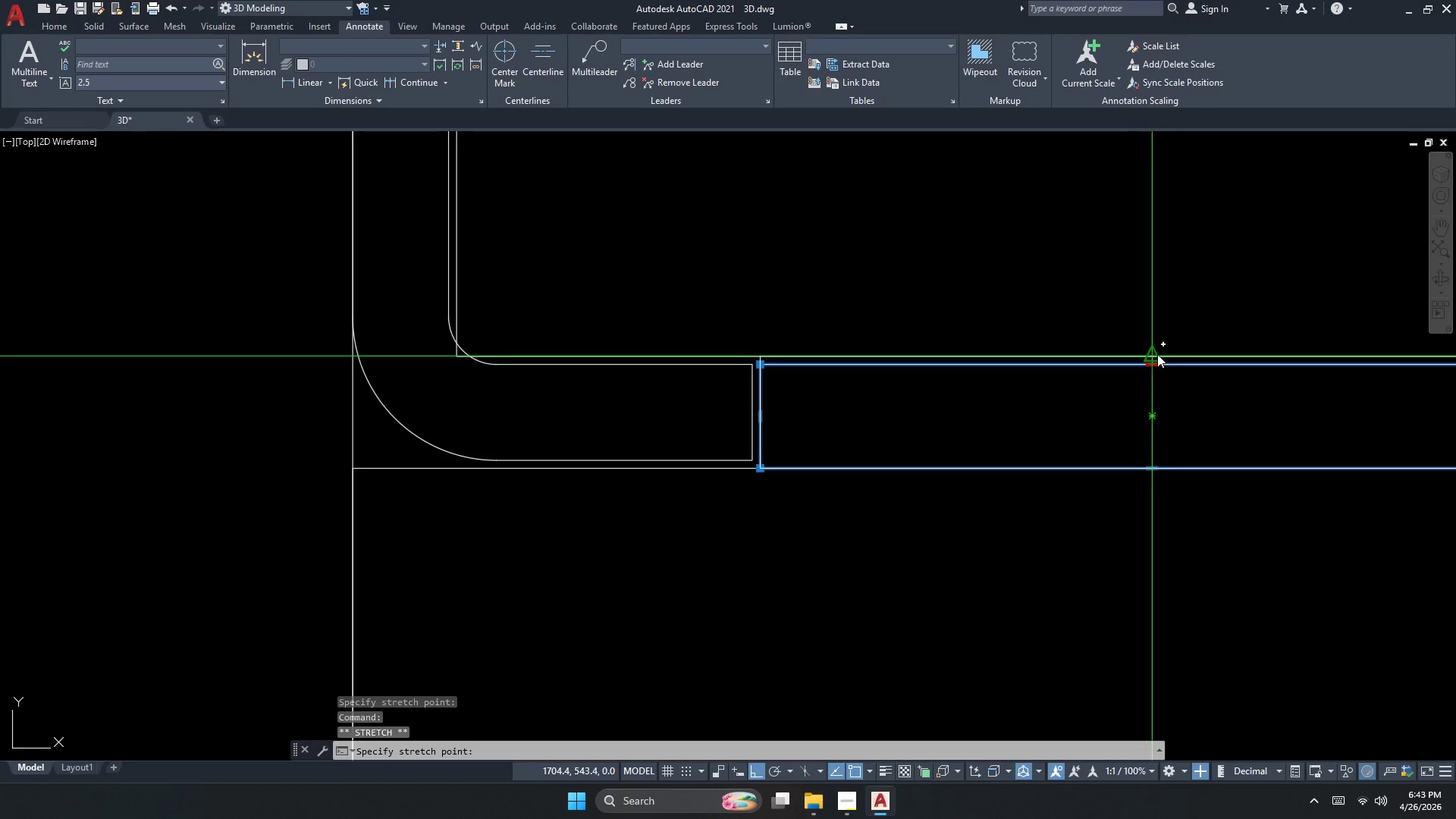 
key(Escape)
 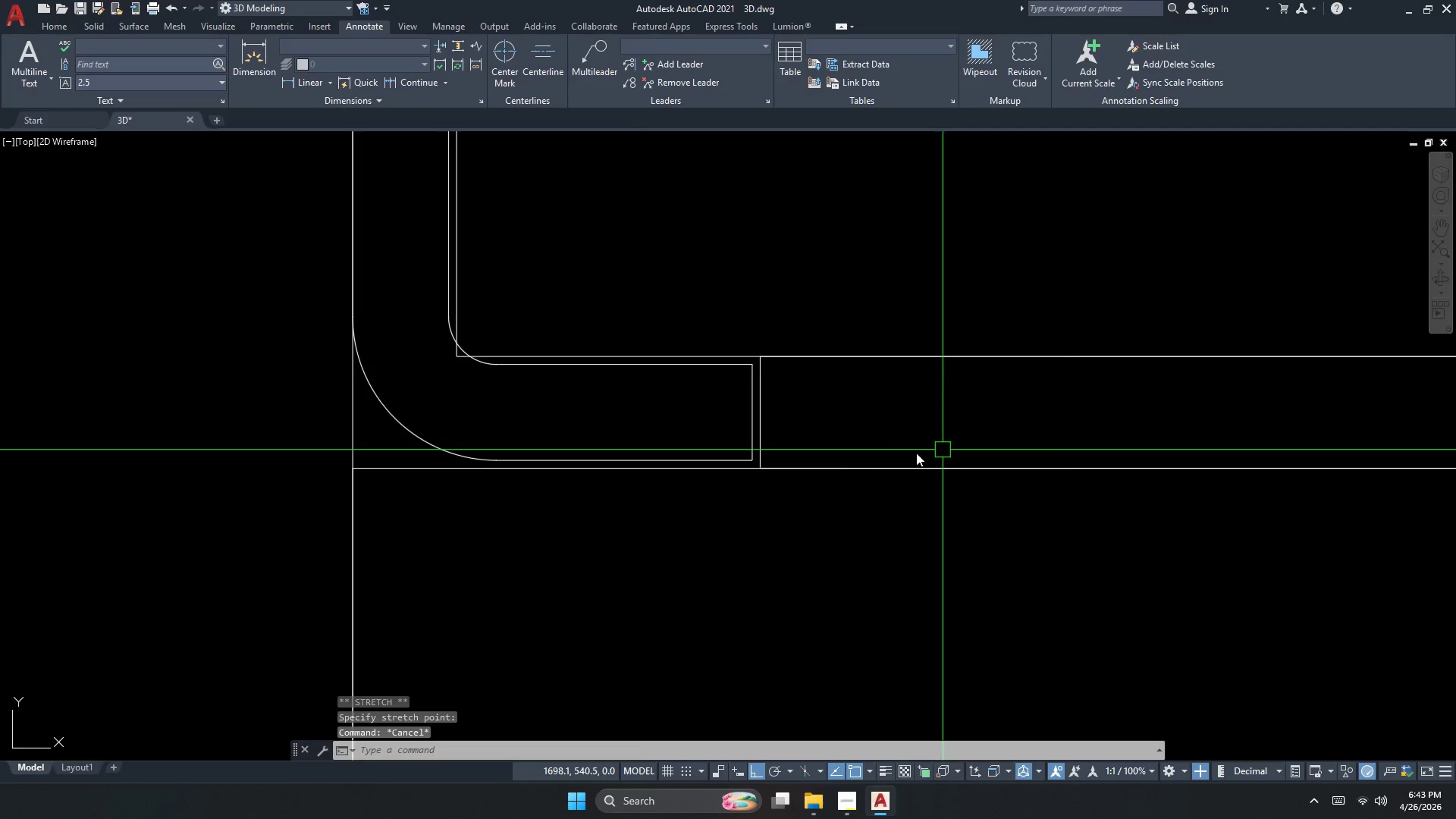 
scroll: coordinate [714, 344], scroll_direction: down, amount: 2.0
 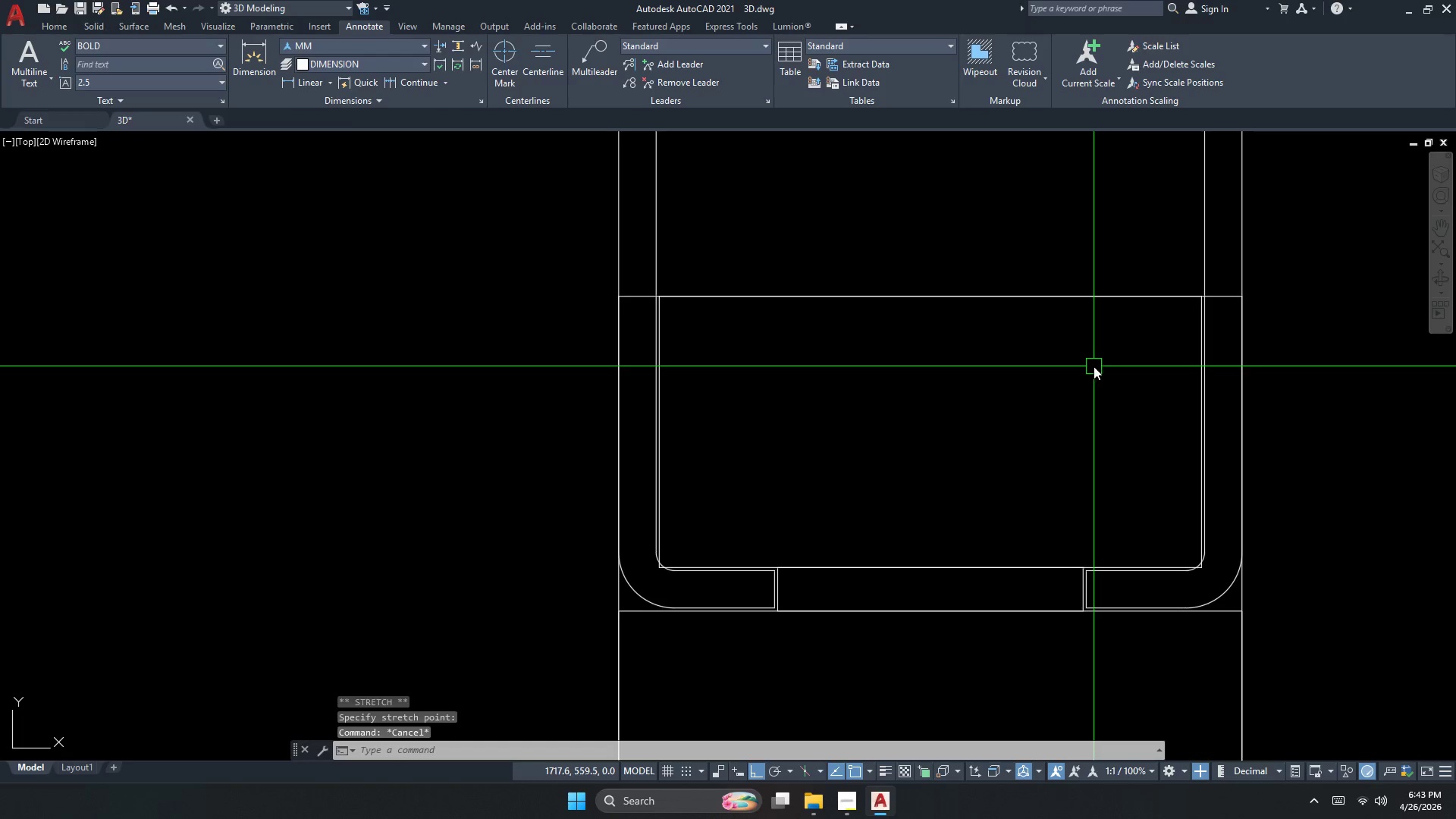 
key(Escape)
 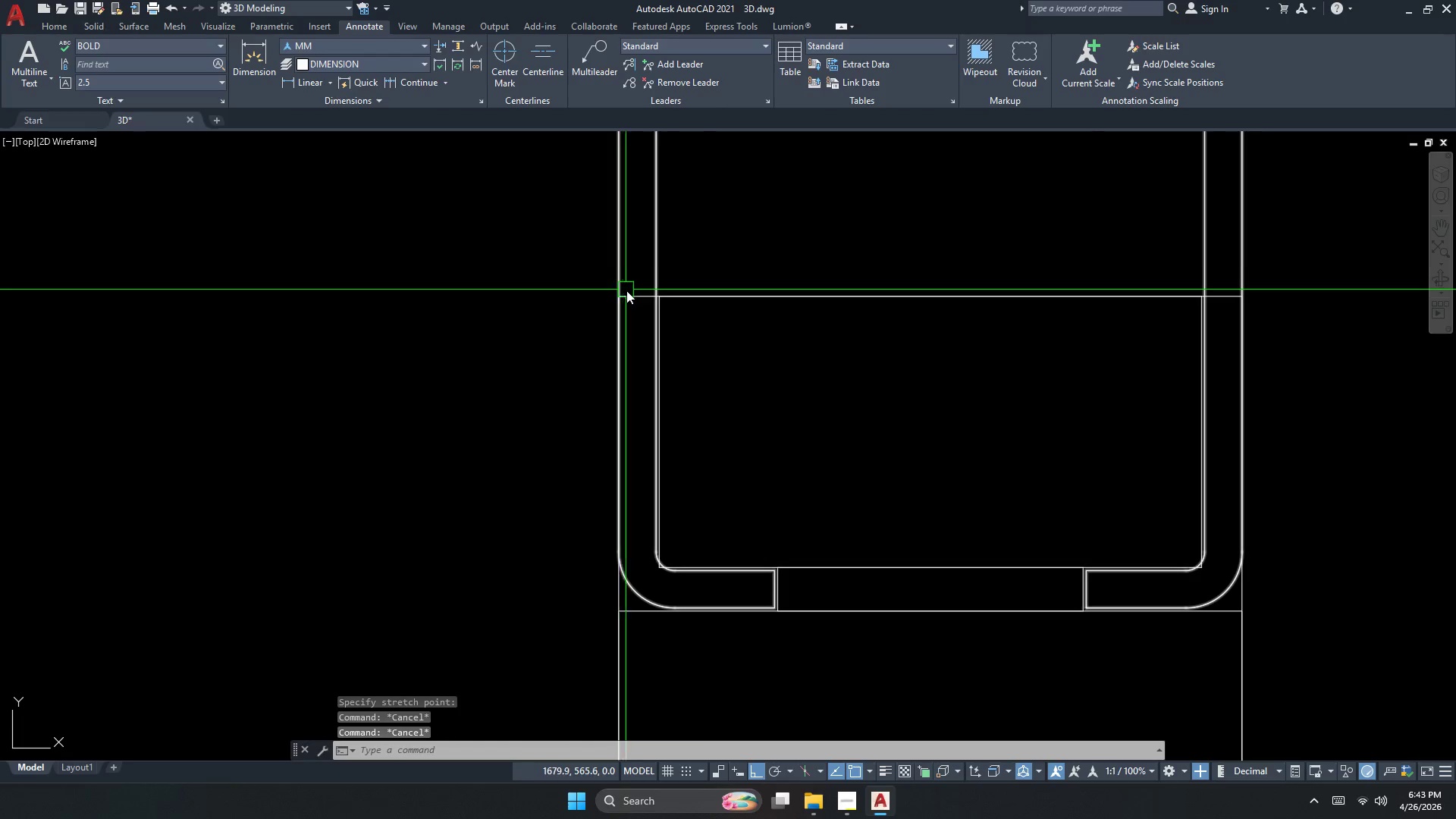 
left_click([633, 294])
 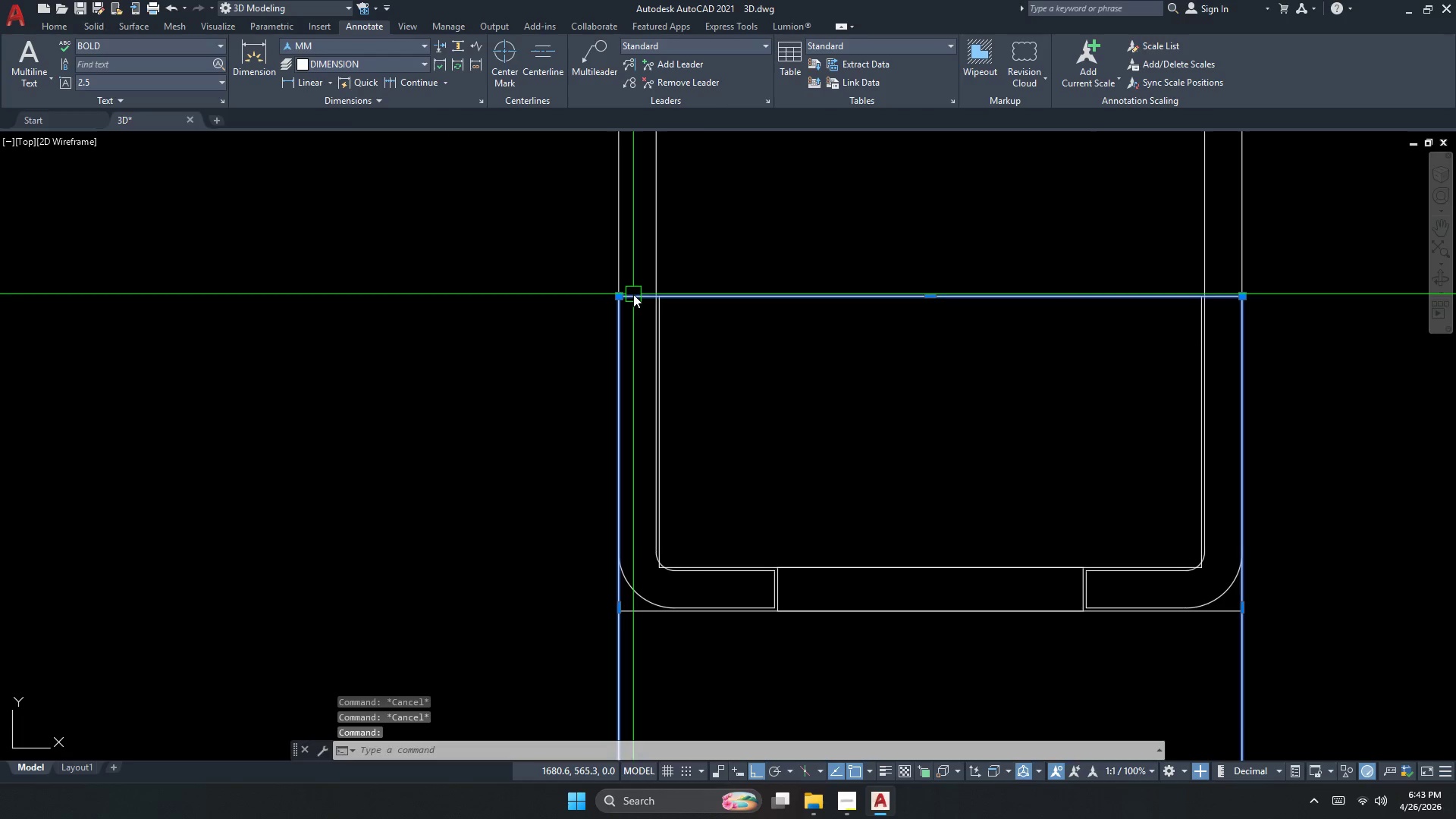 
key(E)
 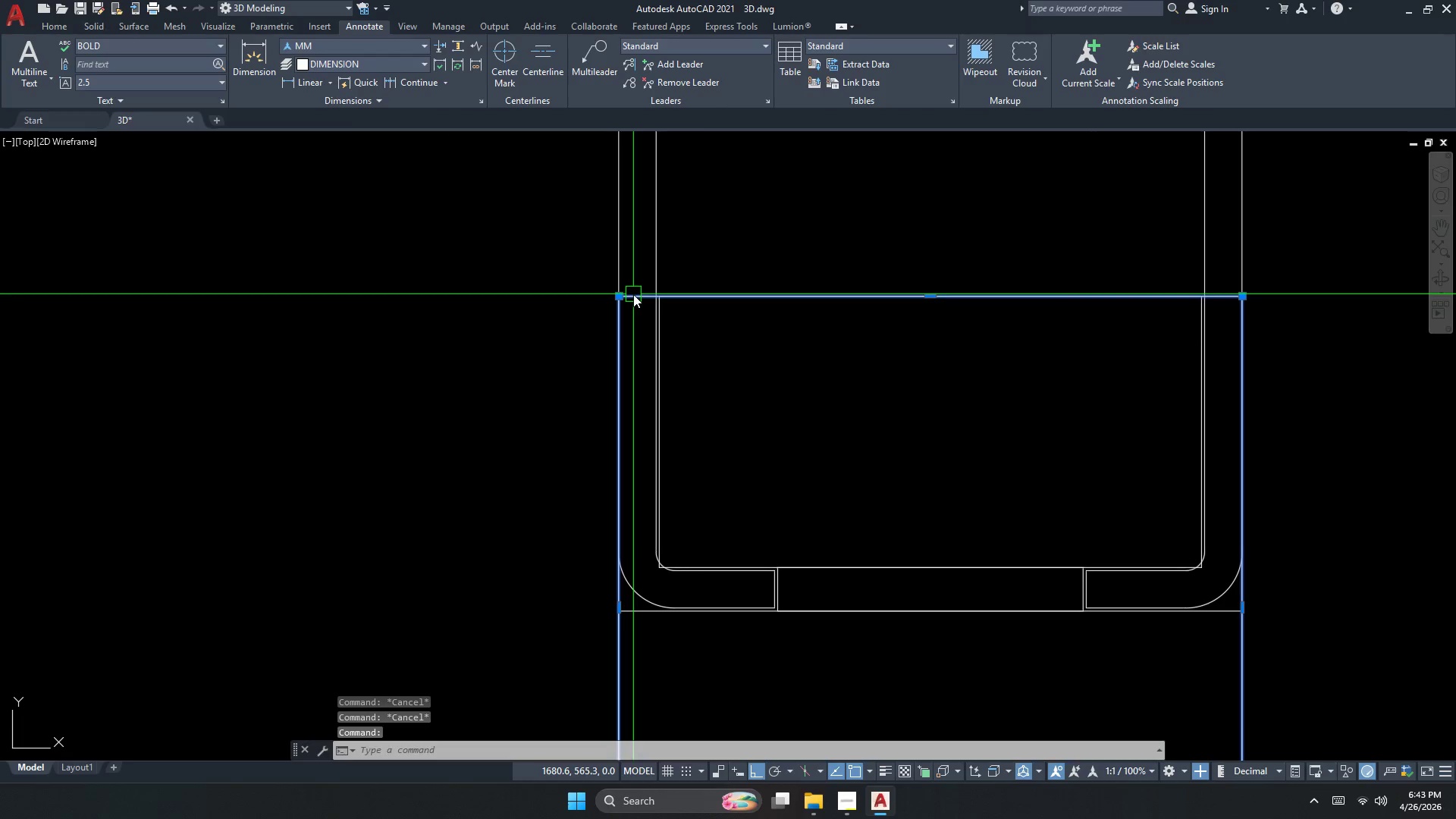 
key(Space)
 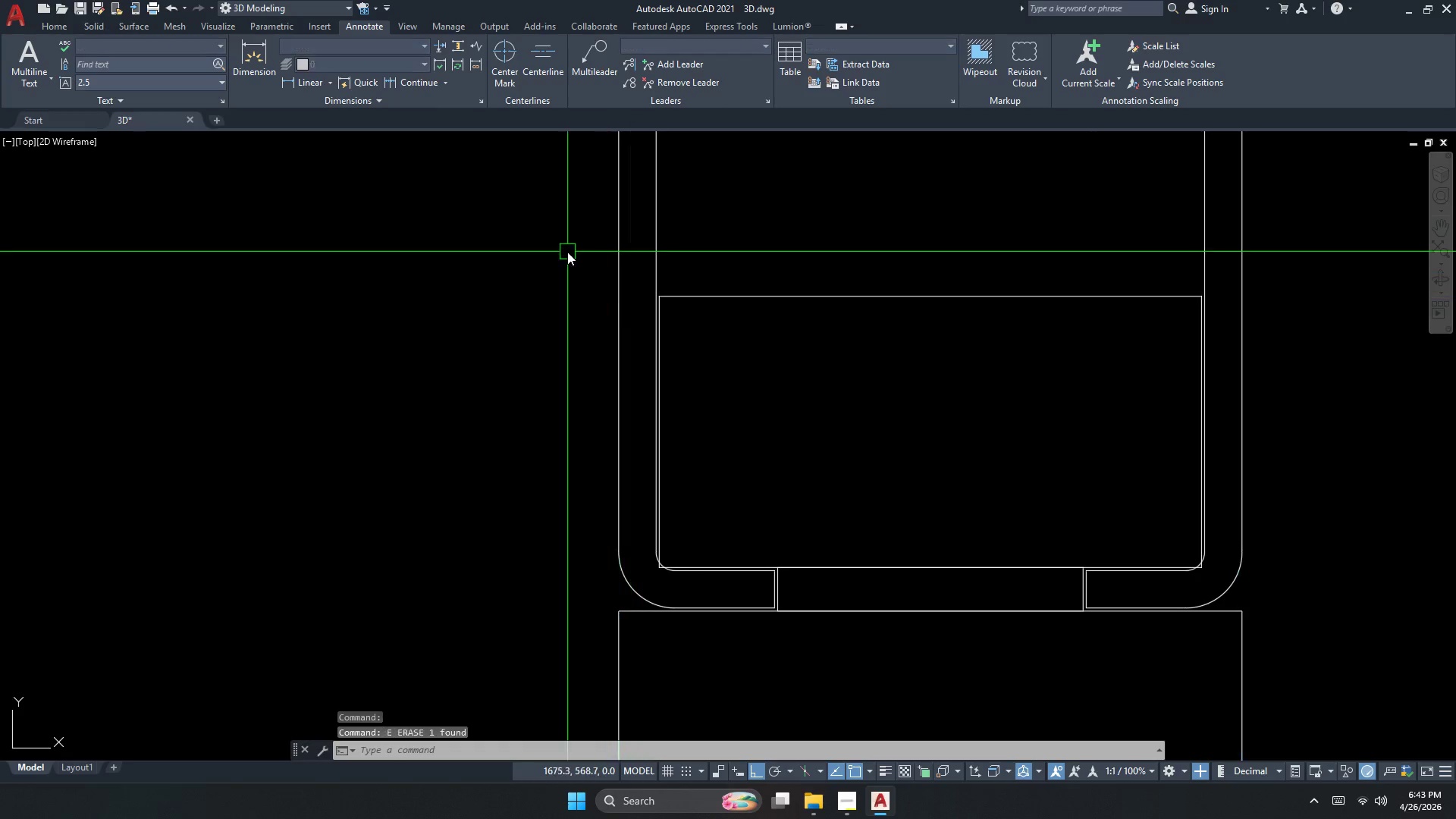 
scroll: coordinate [567, 252], scroll_direction: down, amount: 1.0
 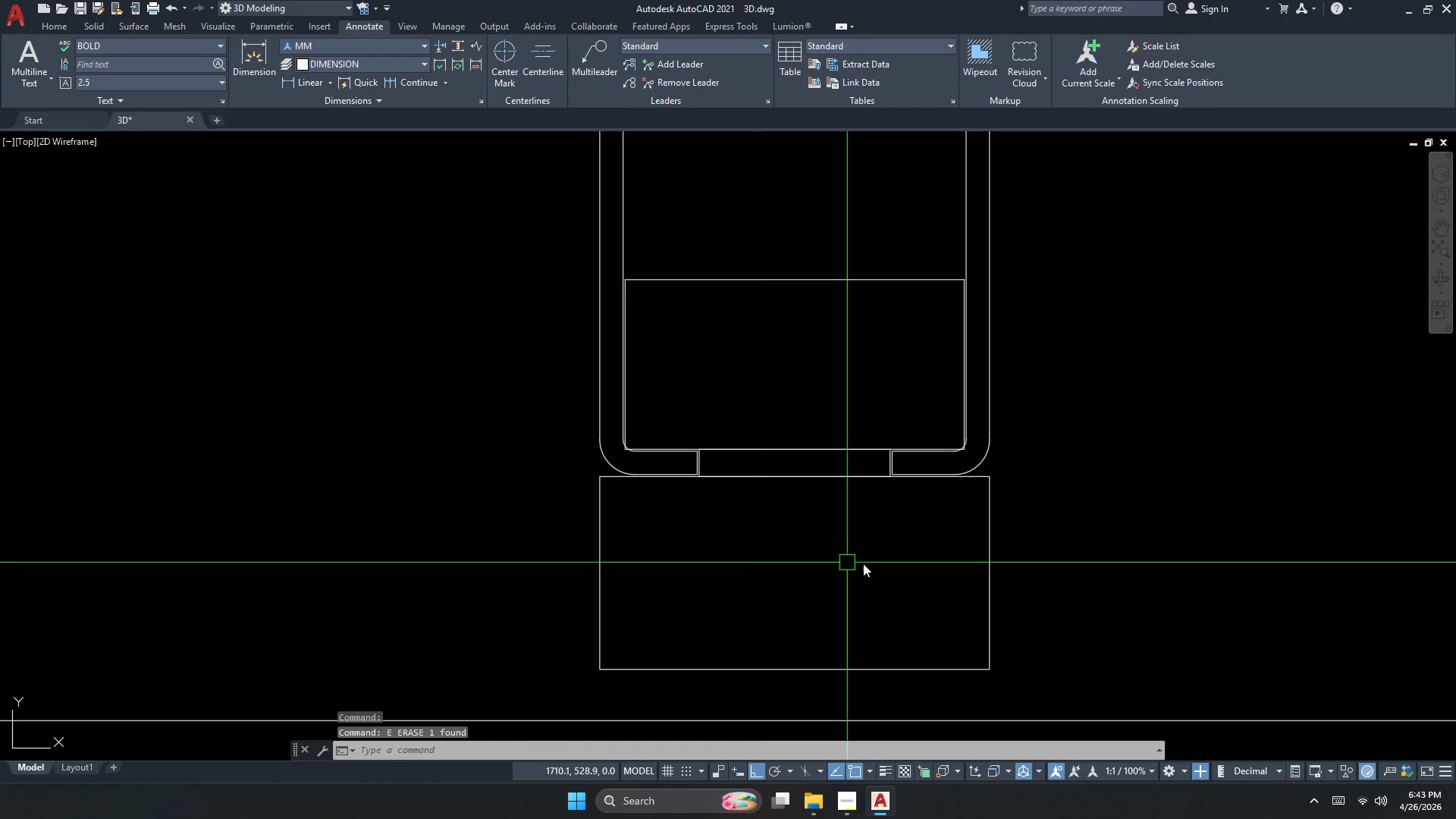 
left_click_drag(start_coordinate=[1073, 559], to_coordinate=[1033, 553])
 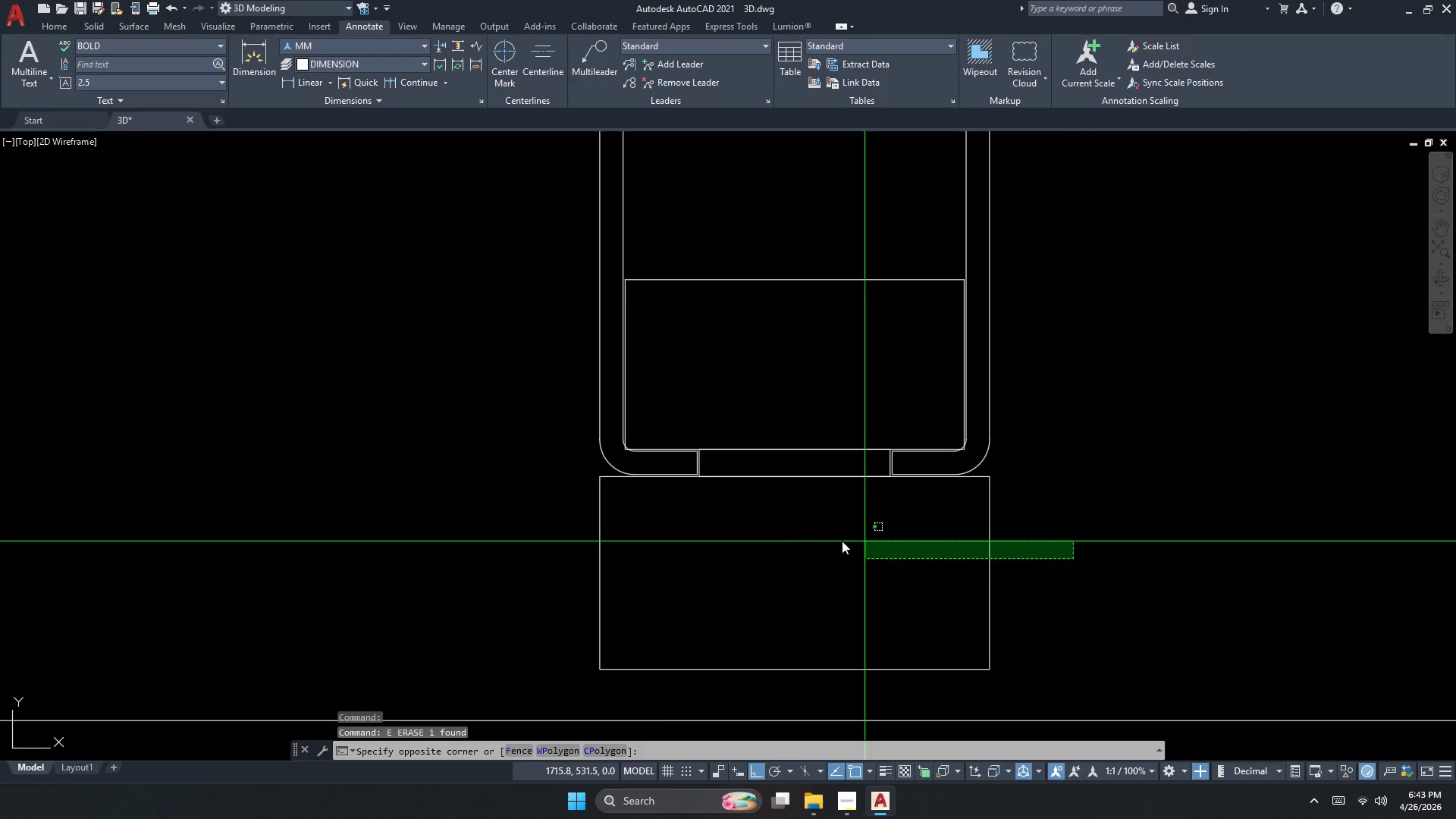 
left_click_drag(start_coordinate=[809, 539], to_coordinate=[769, 536])
 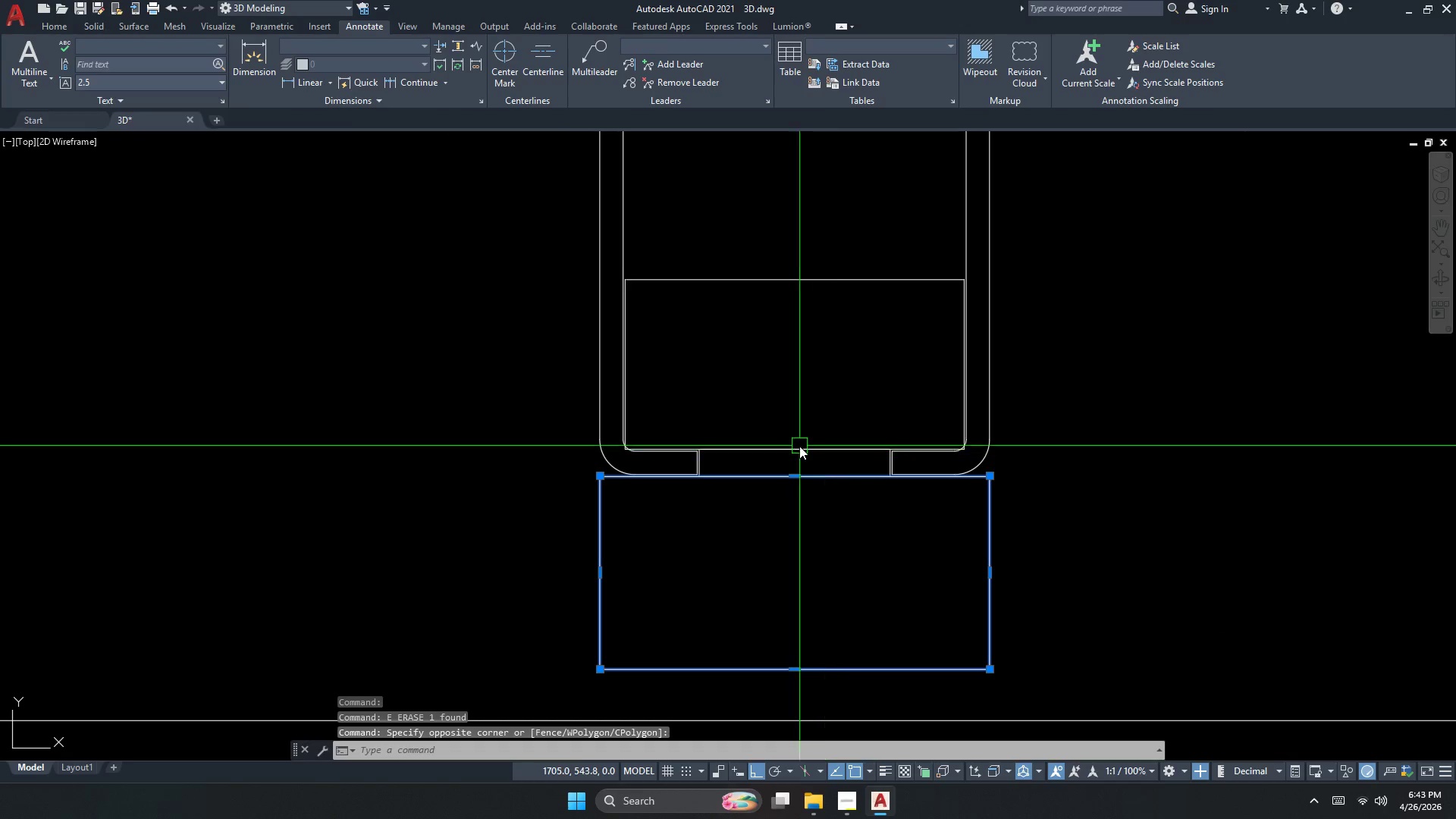 
key(Escape)
 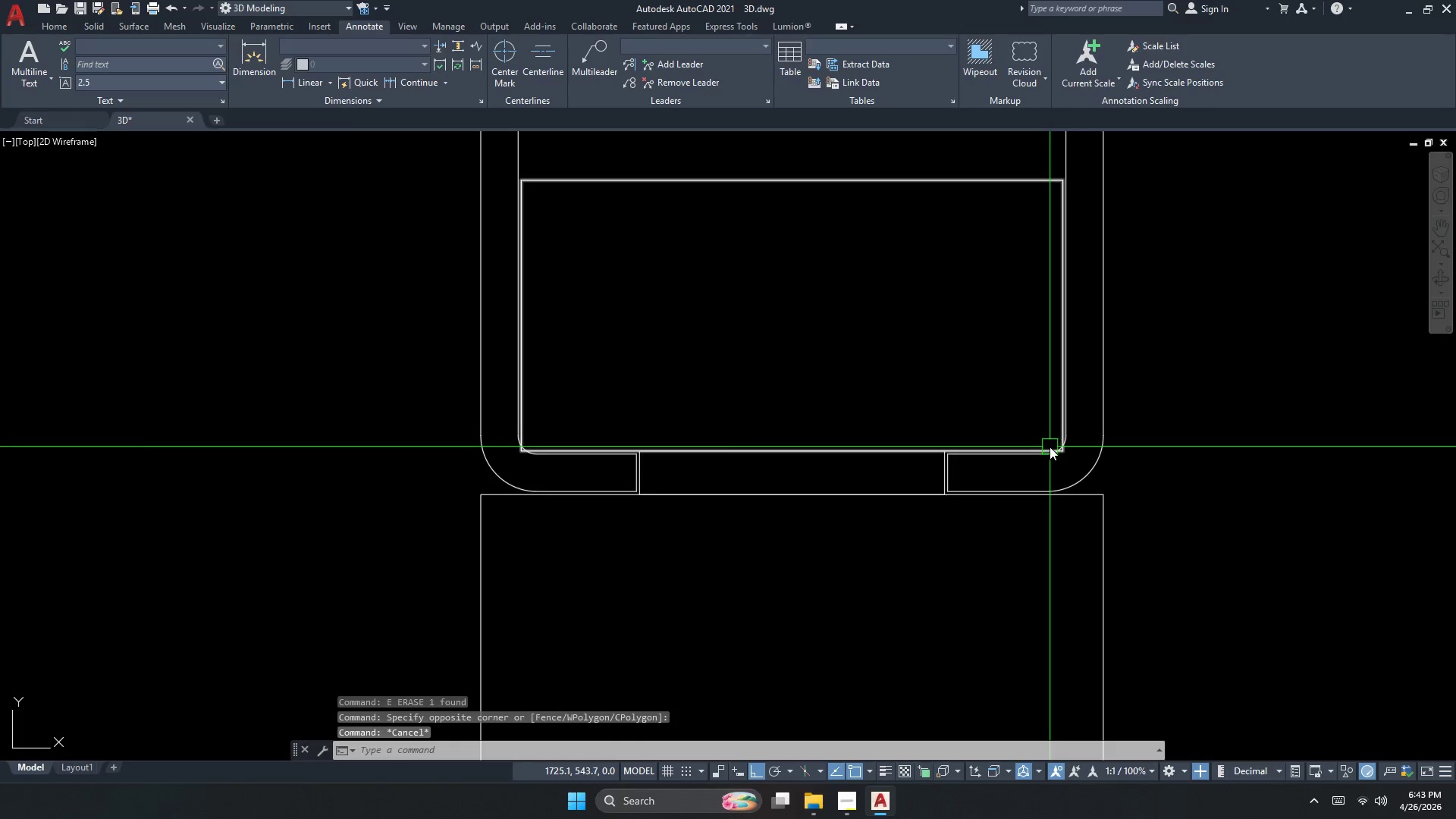 
scroll: coordinate [799, 446], scroll_direction: up, amount: 1.0
 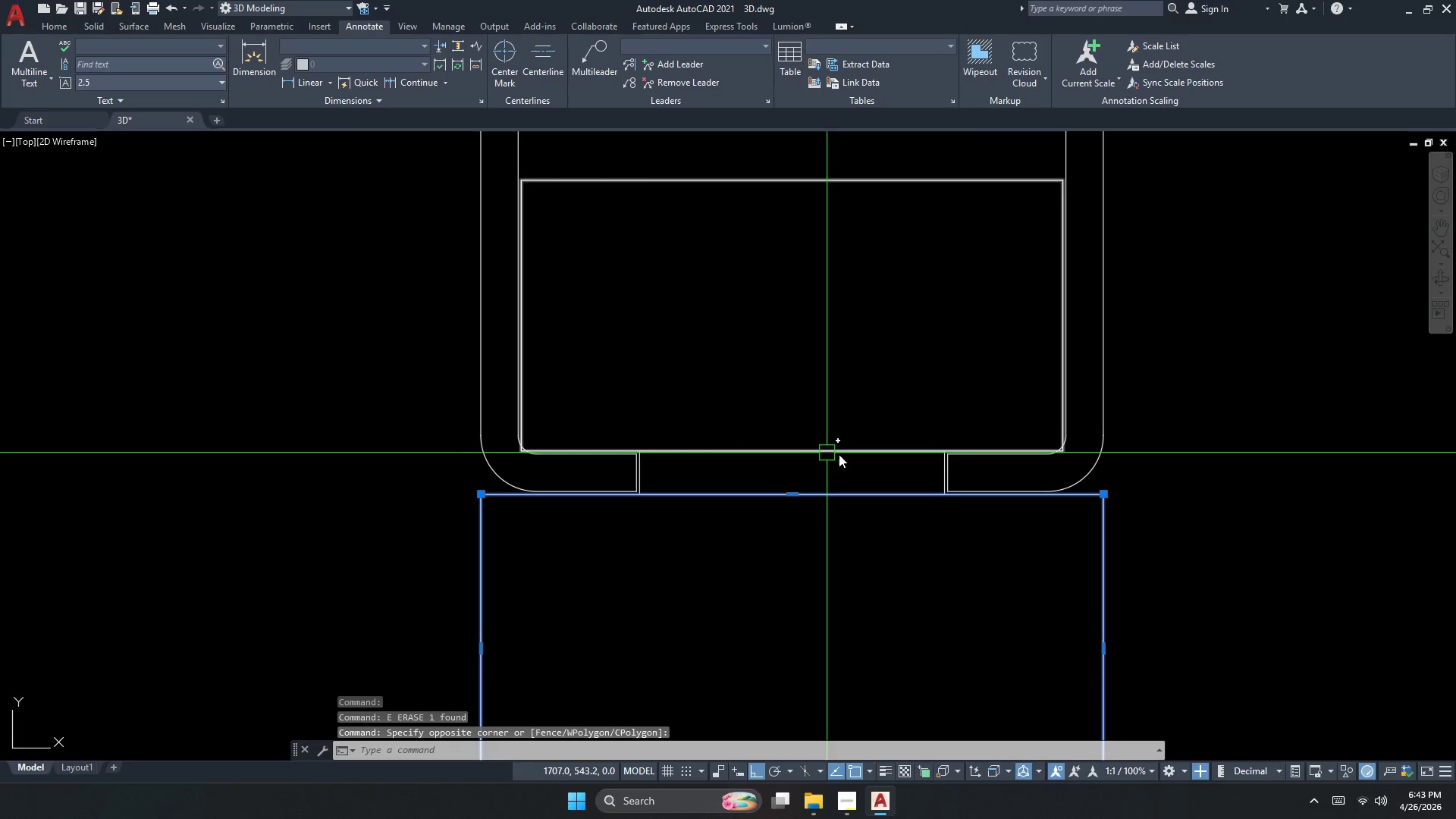 
left_click([1020, 460])
 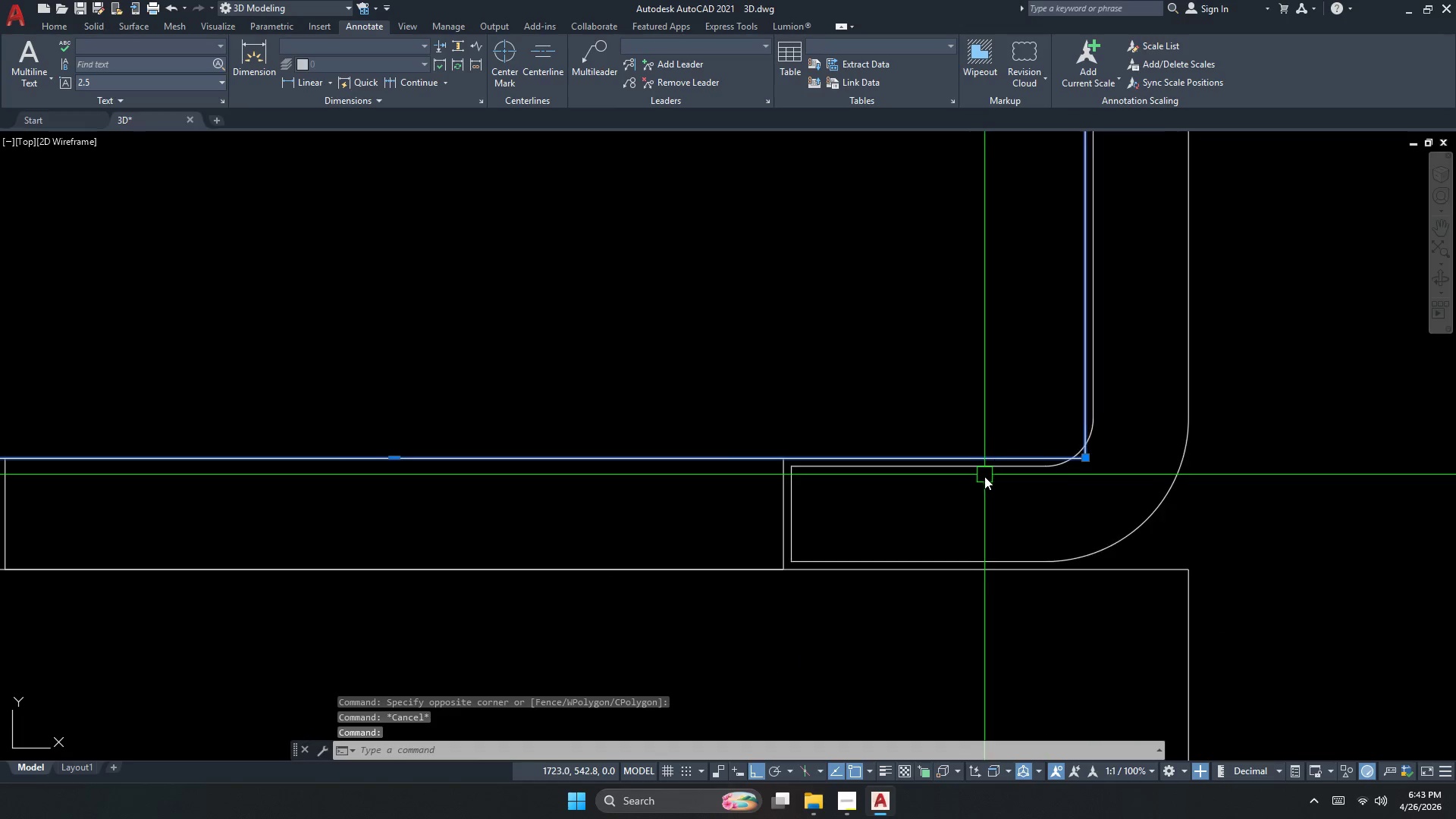 
scroll: coordinate [1048, 447], scroll_direction: up, amount: 2.0
 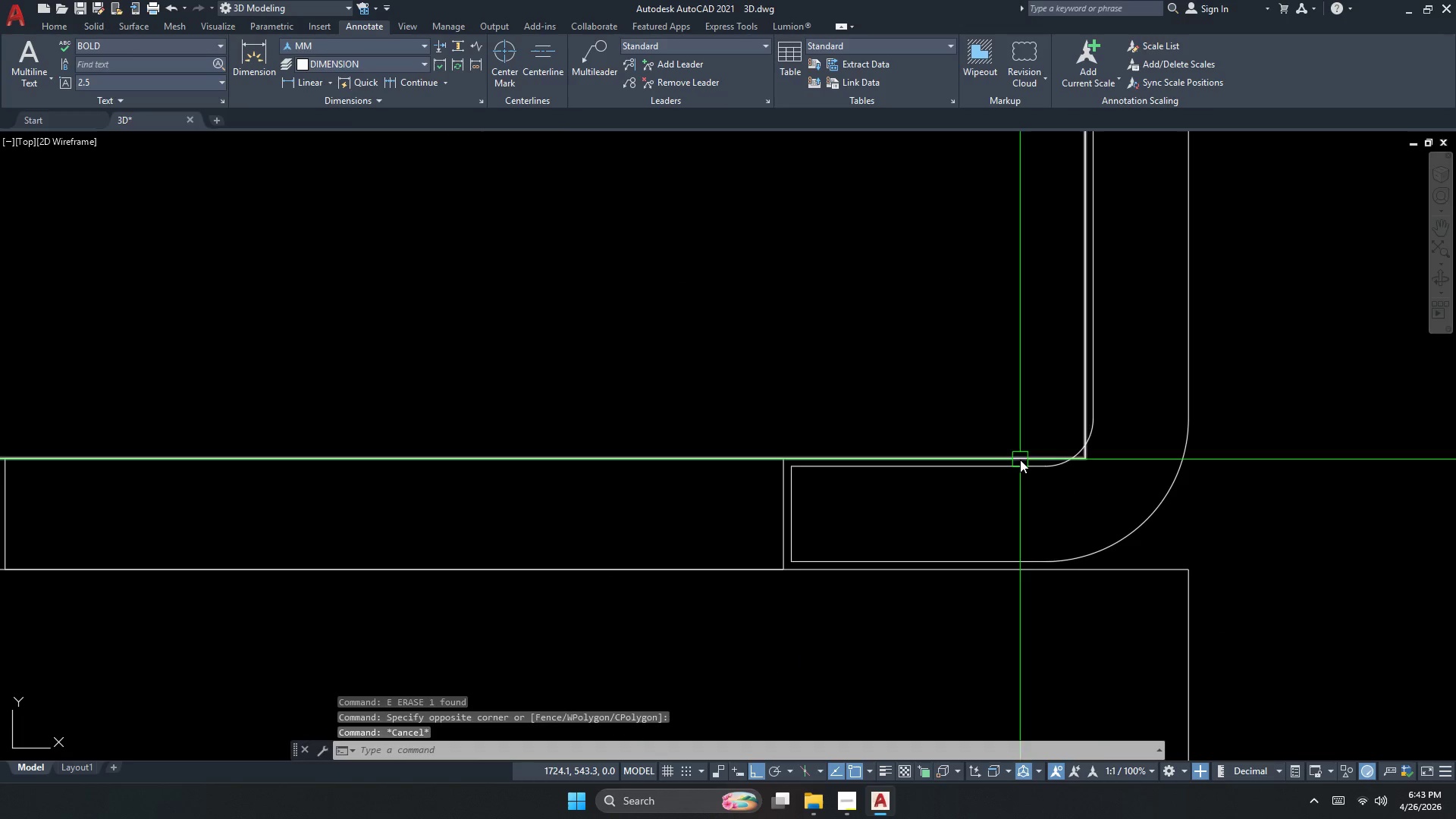 
scroll: coordinate [979, 487], scroll_direction: down, amount: 2.0
 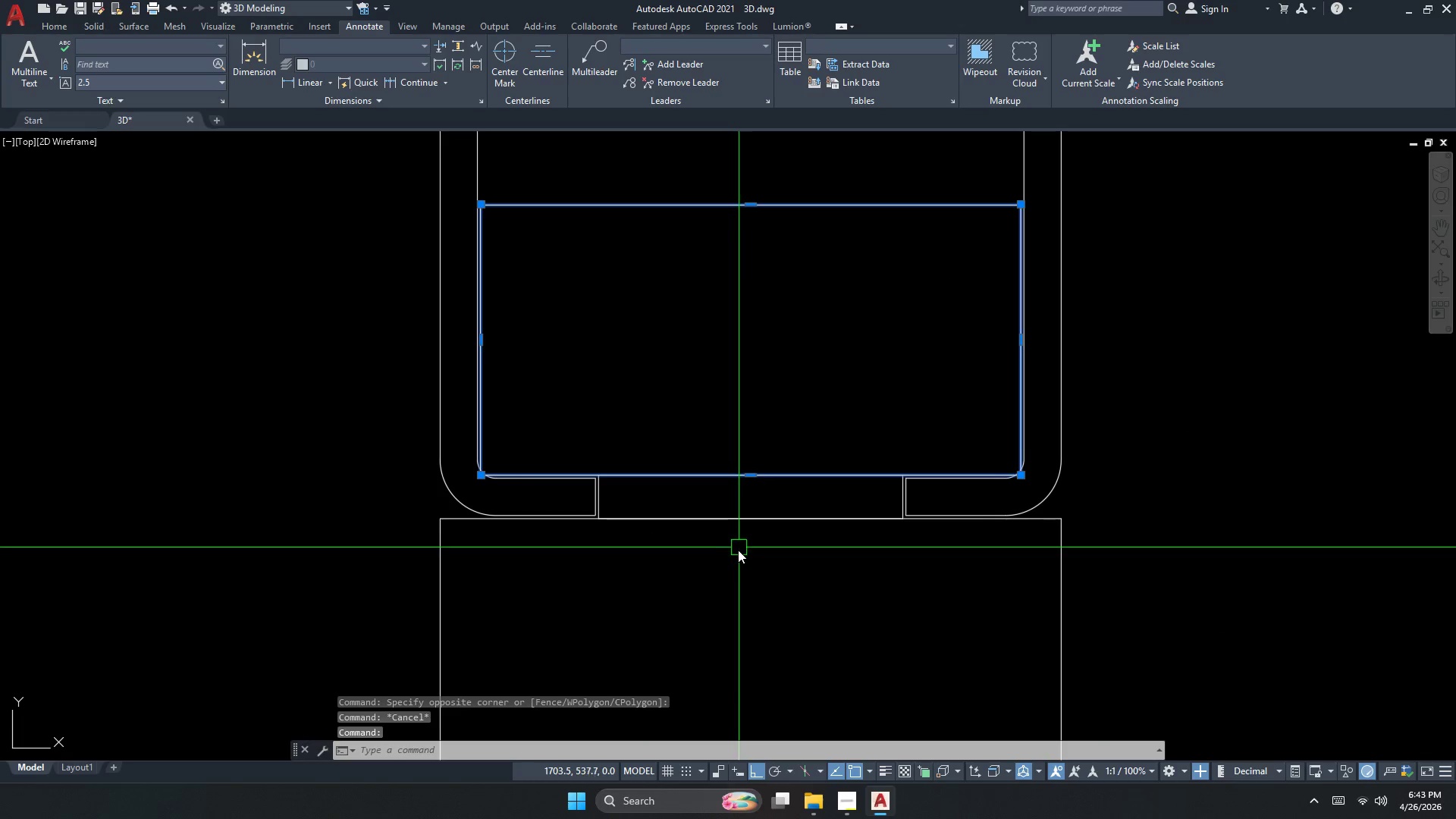 
left_click_drag(start_coordinate=[764, 568], to_coordinate=[749, 519])
 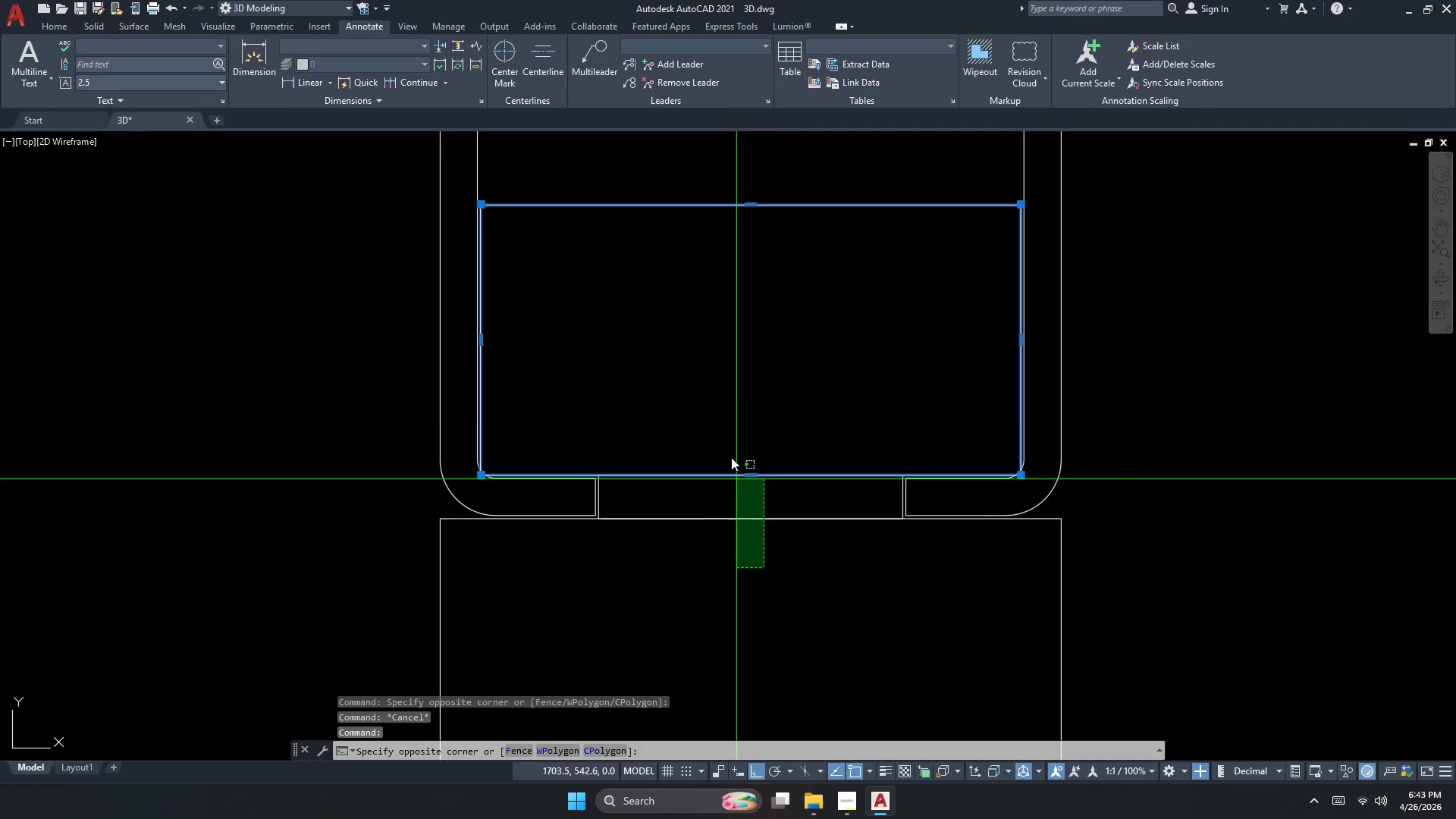 
double_click([715, 417])
 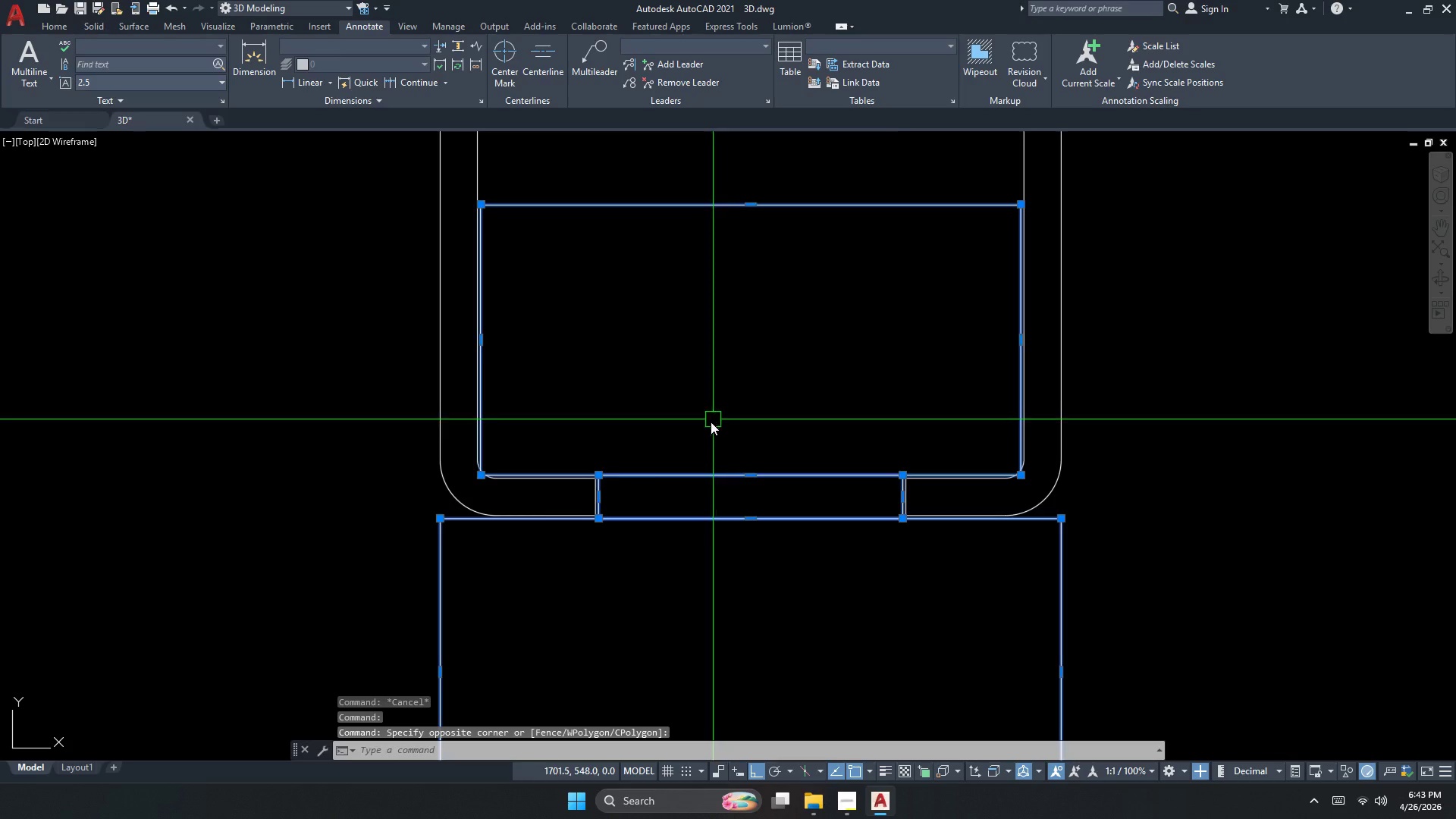 
key(Escape)
 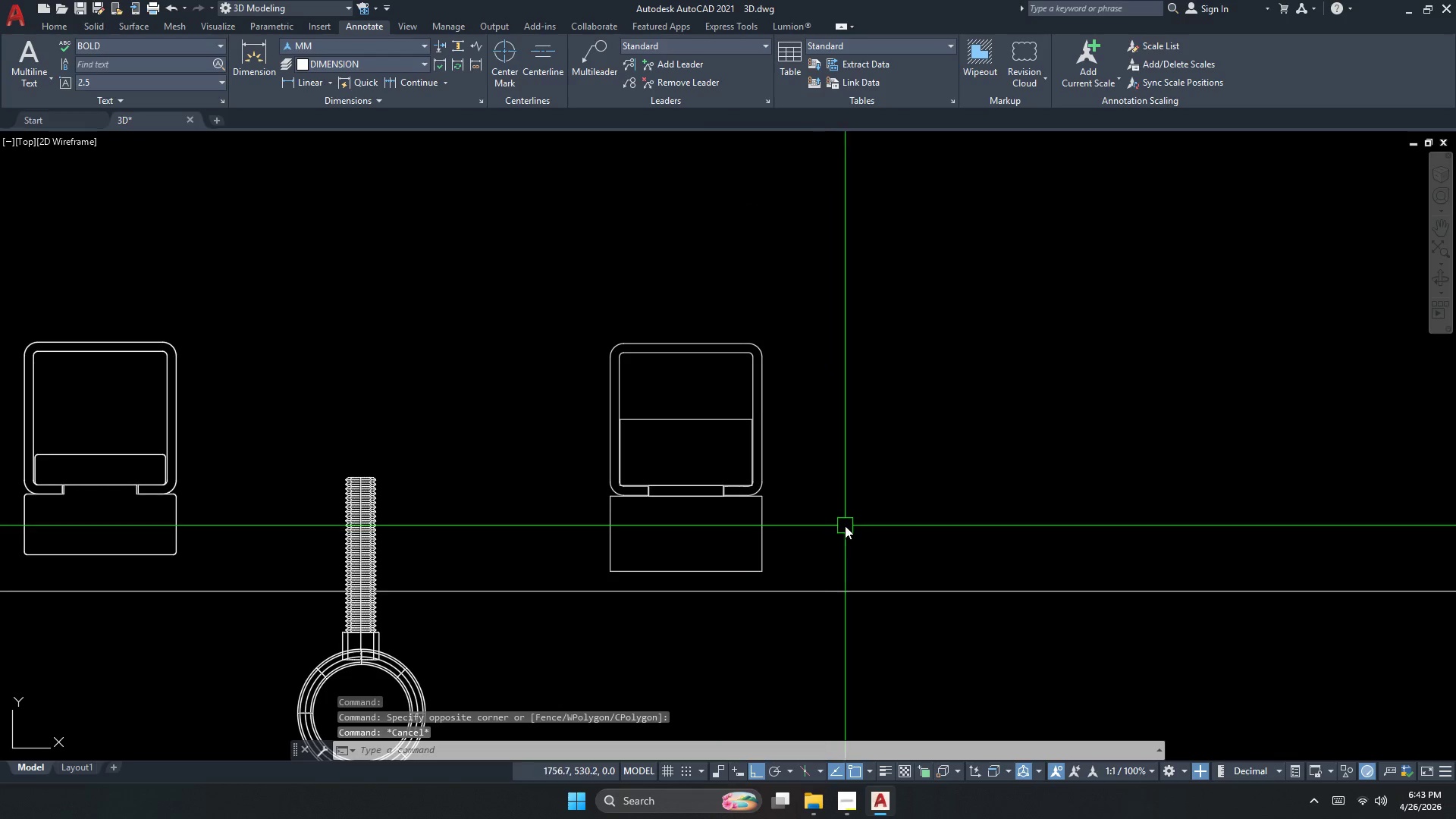 
scroll: coordinate [666, 497], scroll_direction: down, amount: 3.0
 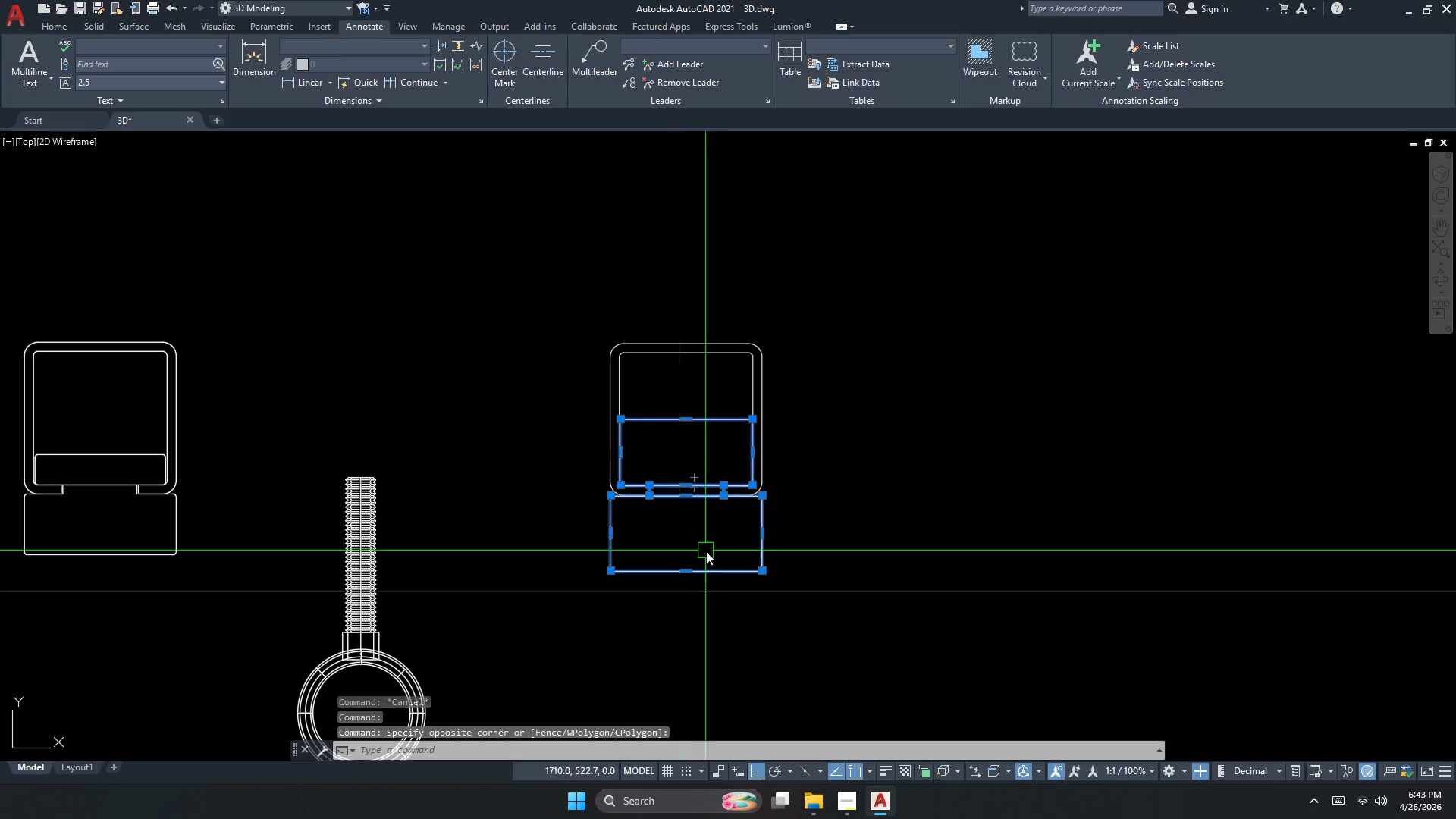 
key(Escape)
 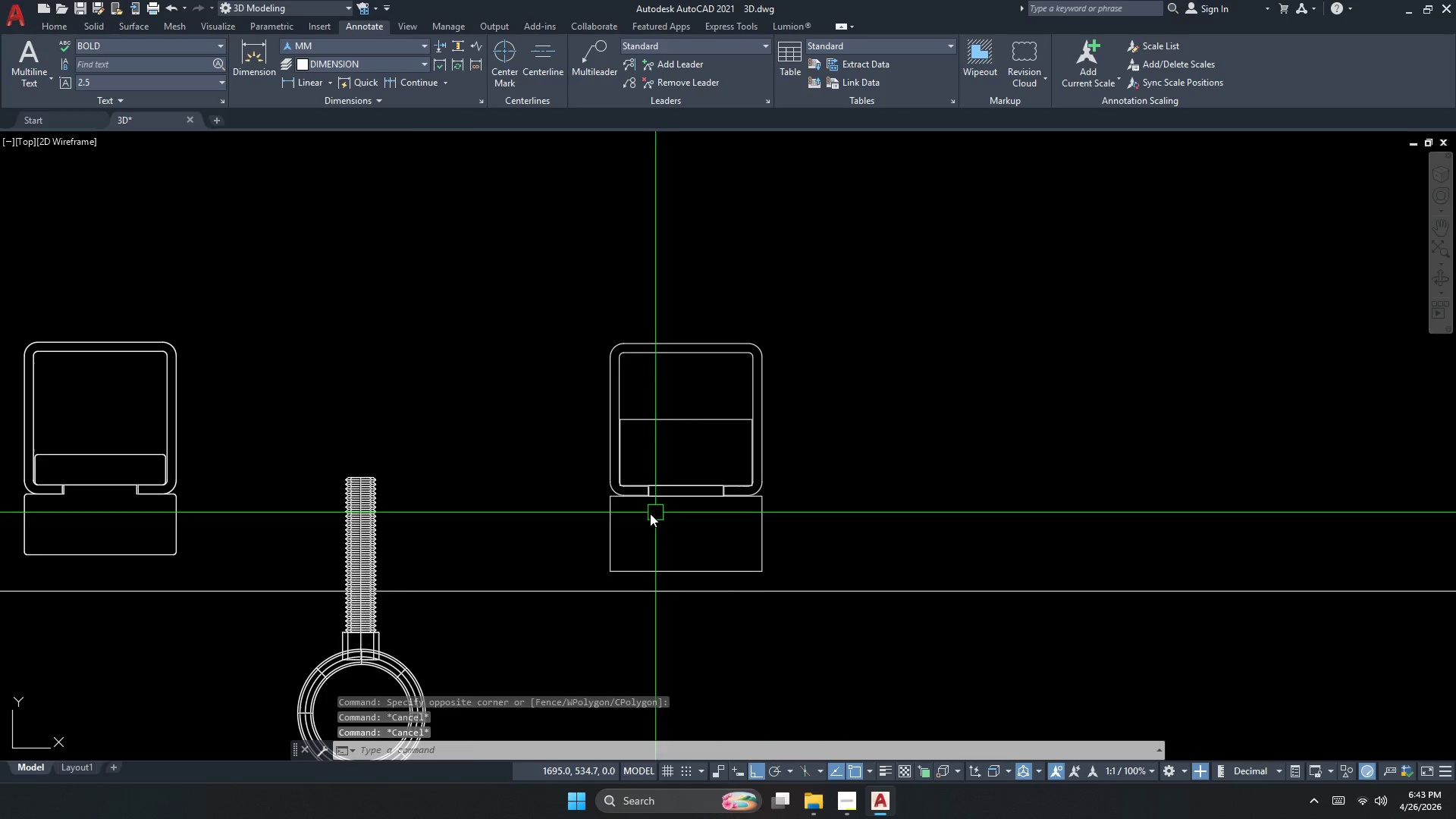 
key(Escape)
 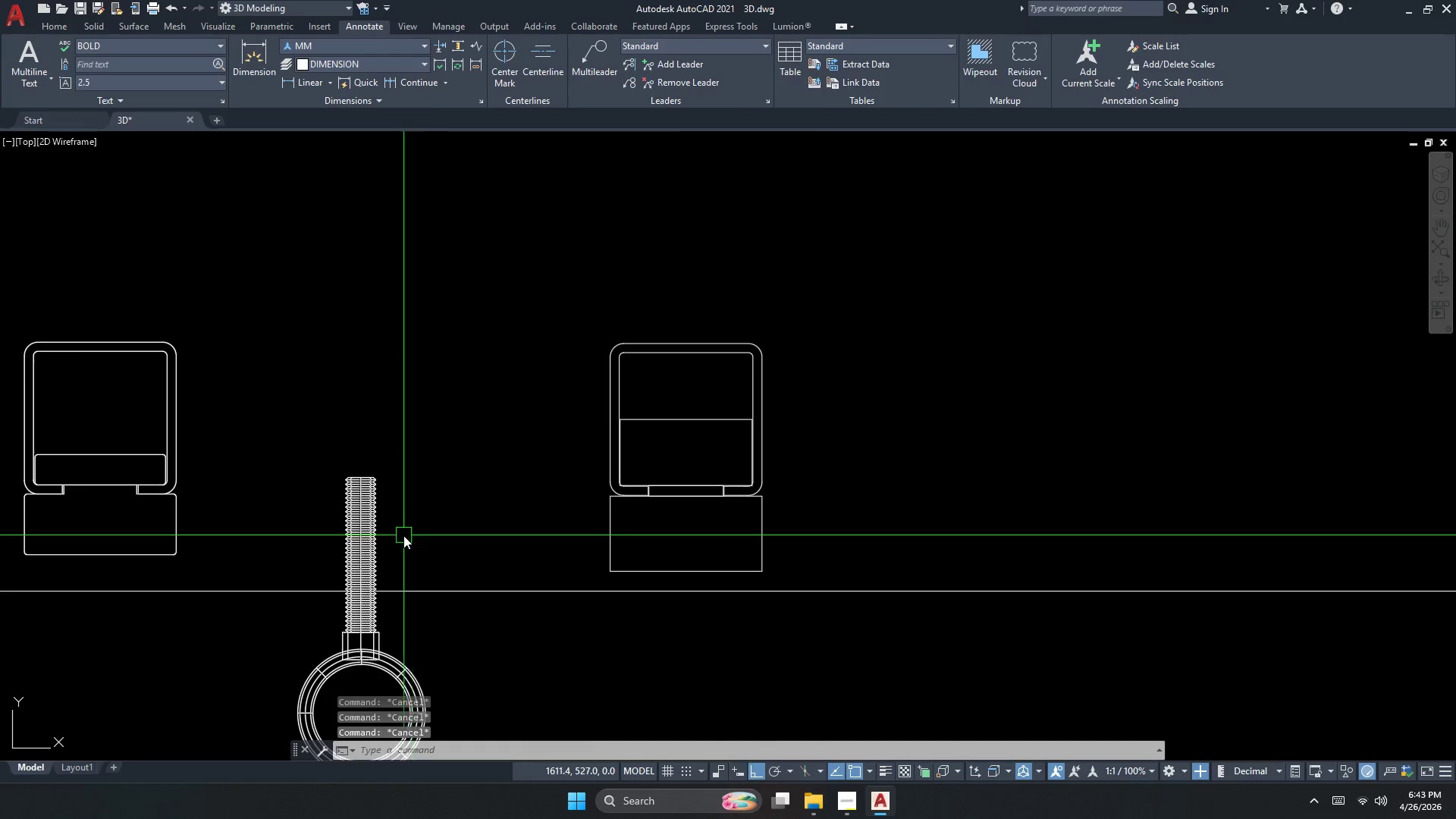 
left_click([389, 611])
 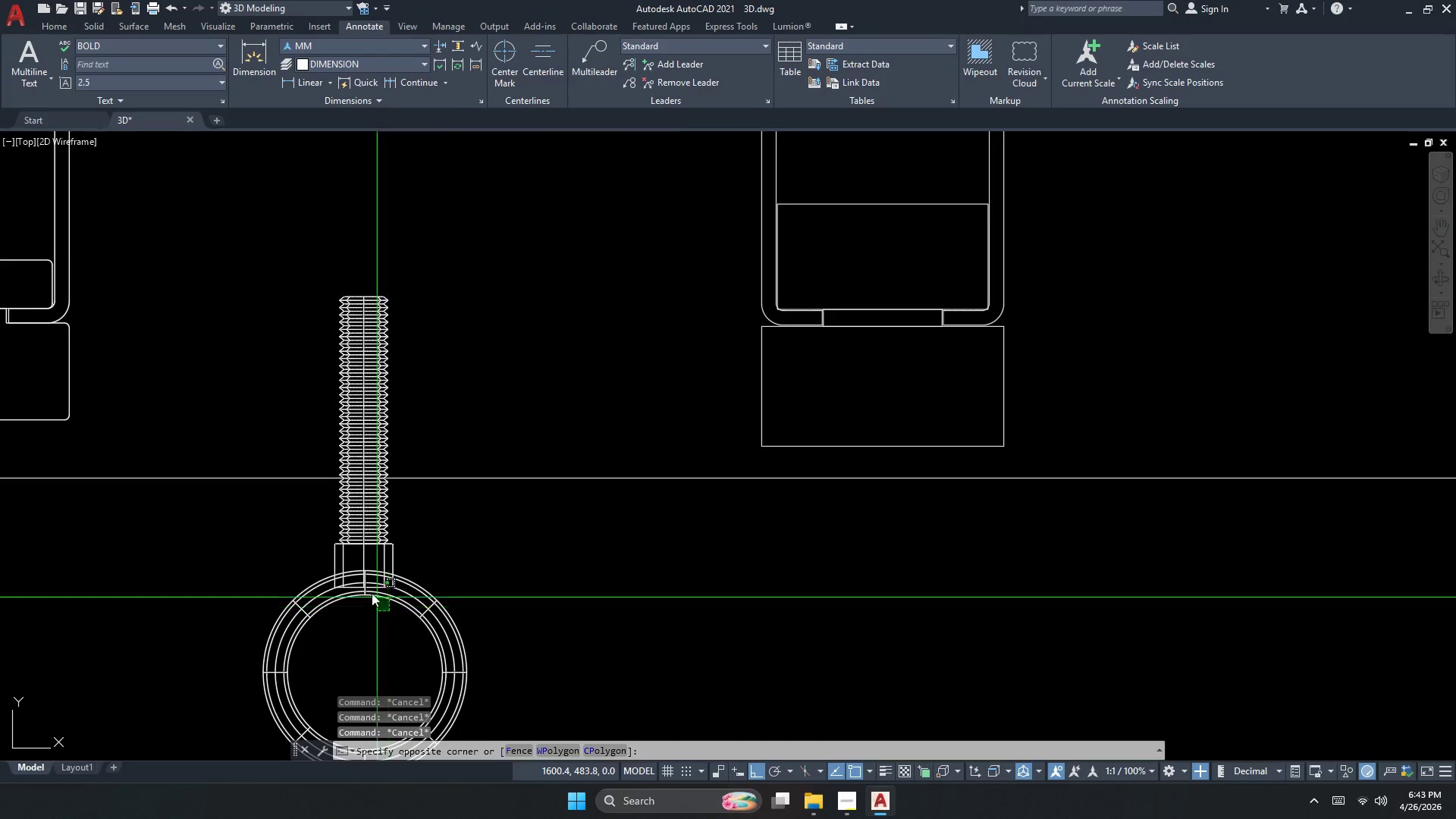 
scroll: coordinate [384, 627], scroll_direction: up, amount: 1.0
 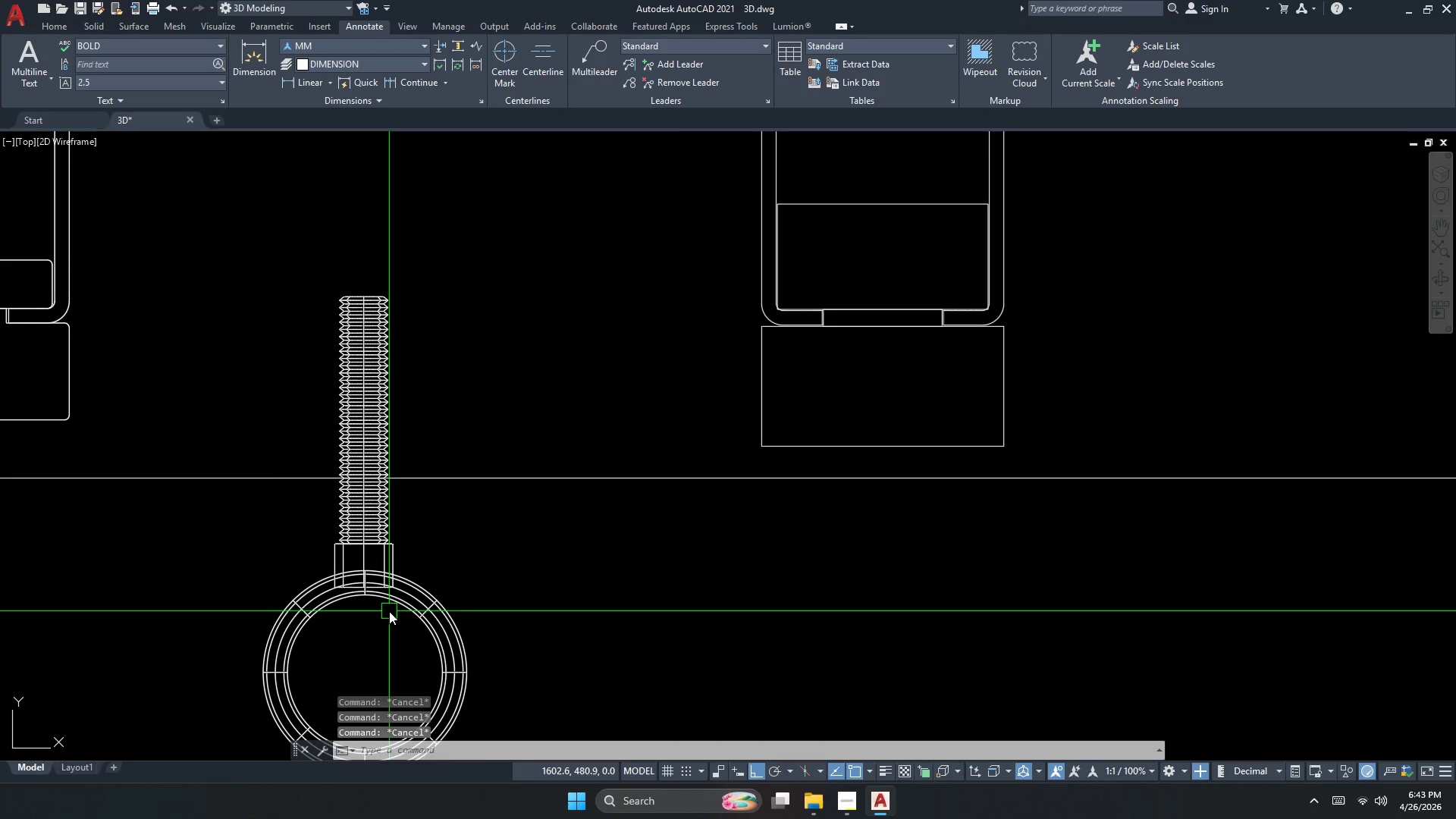 
double_click([344, 576])
 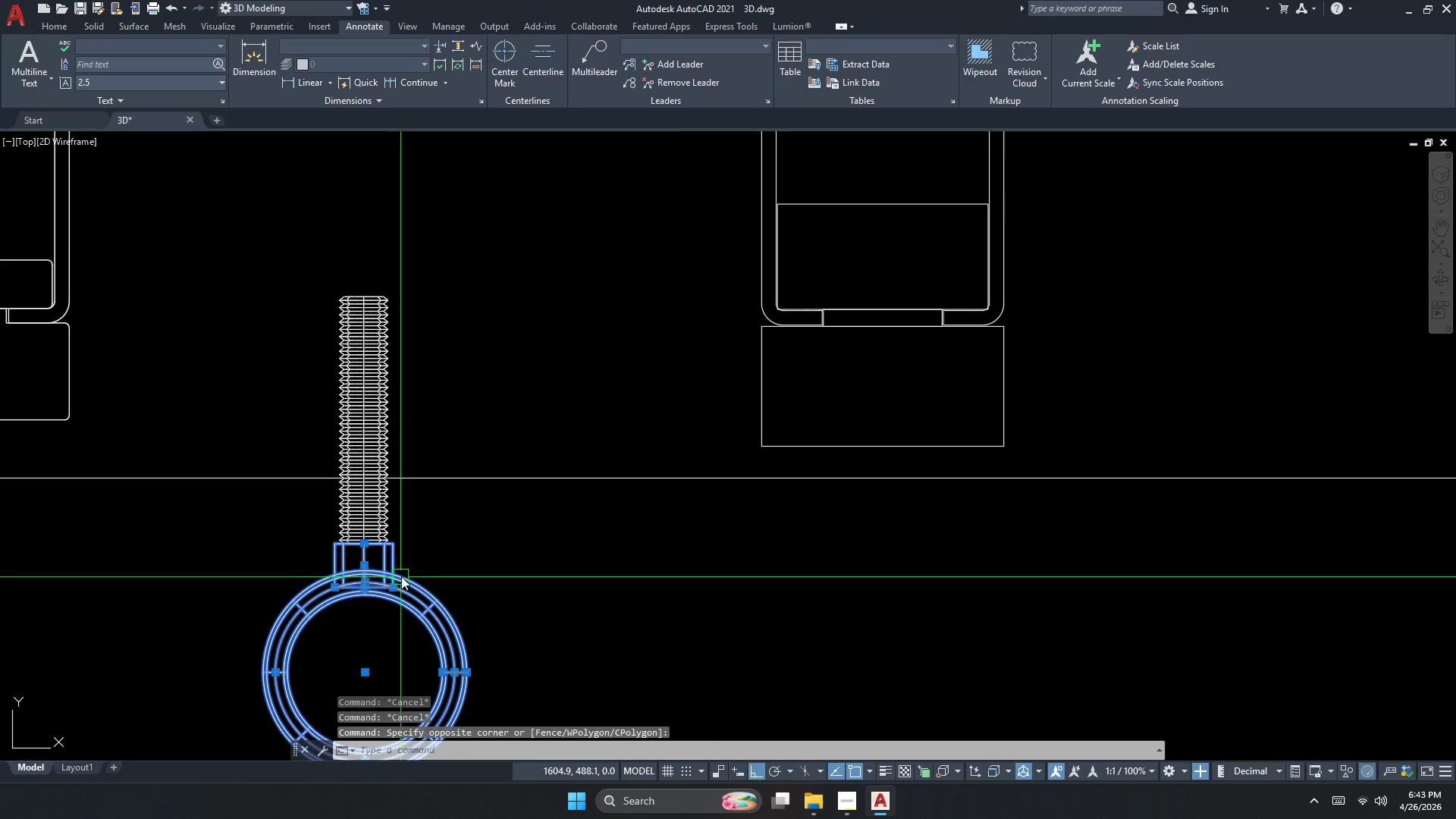 
key(Escape)
 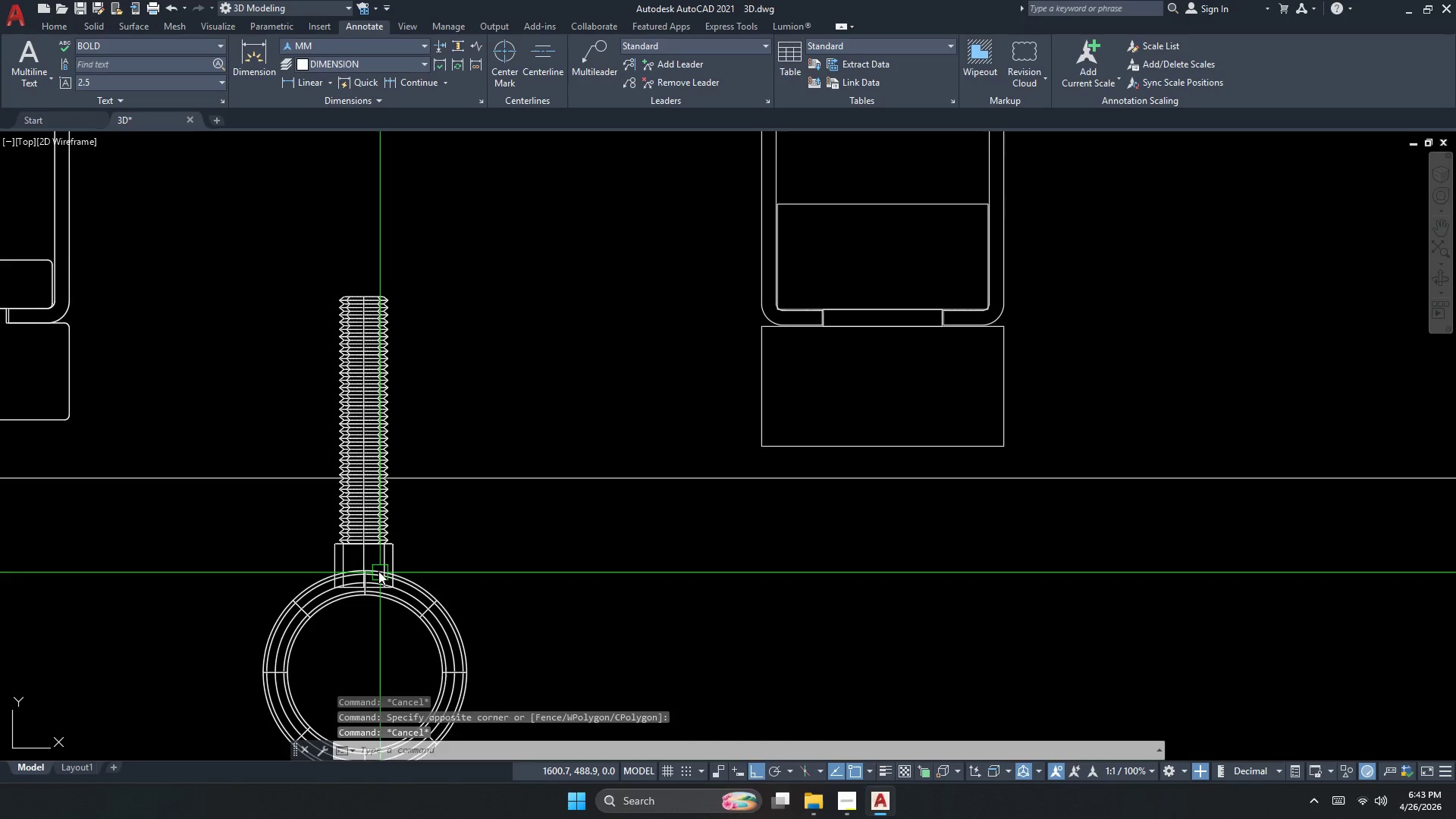 
left_click([378, 565])
 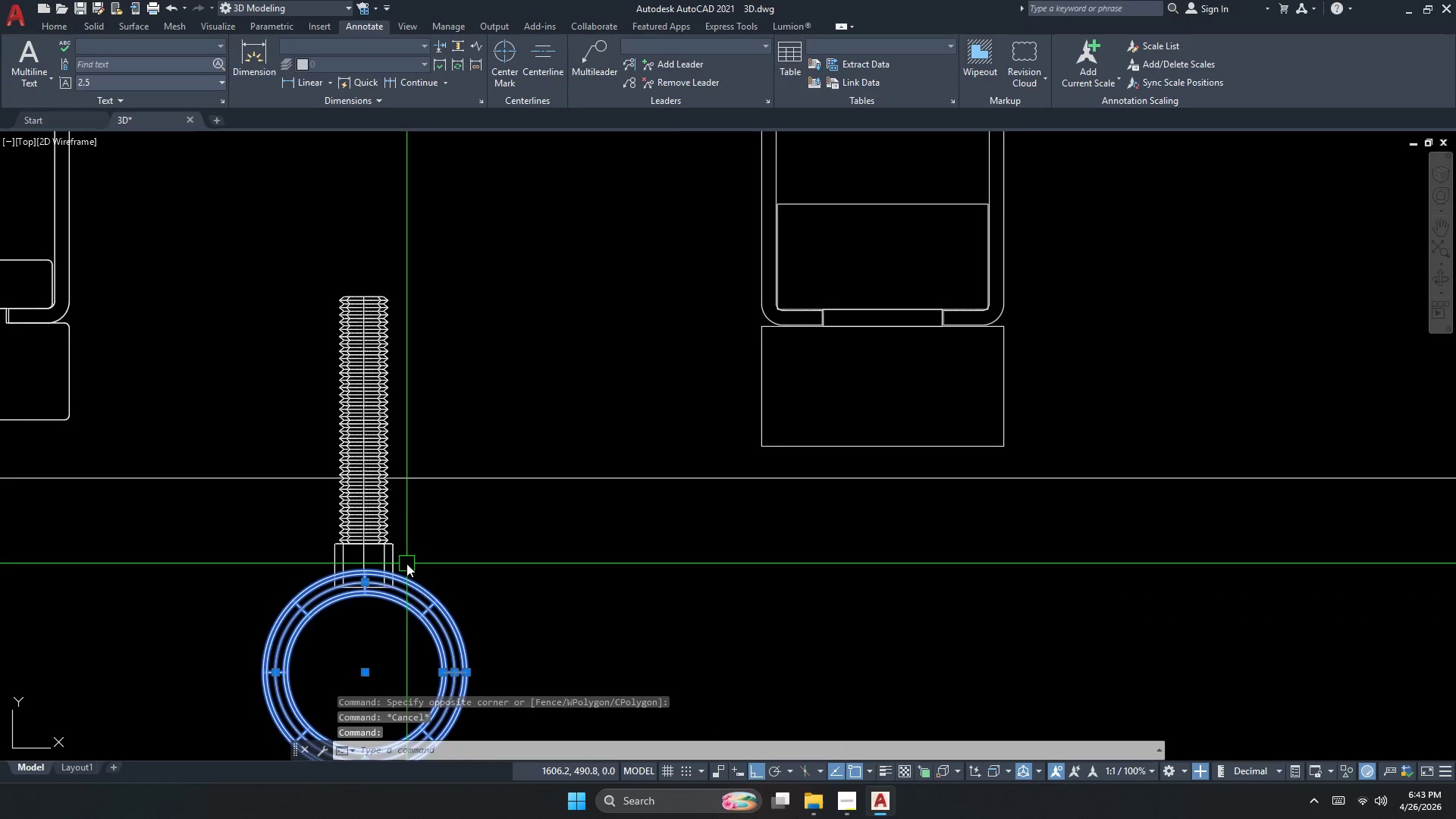 
key(Escape)
 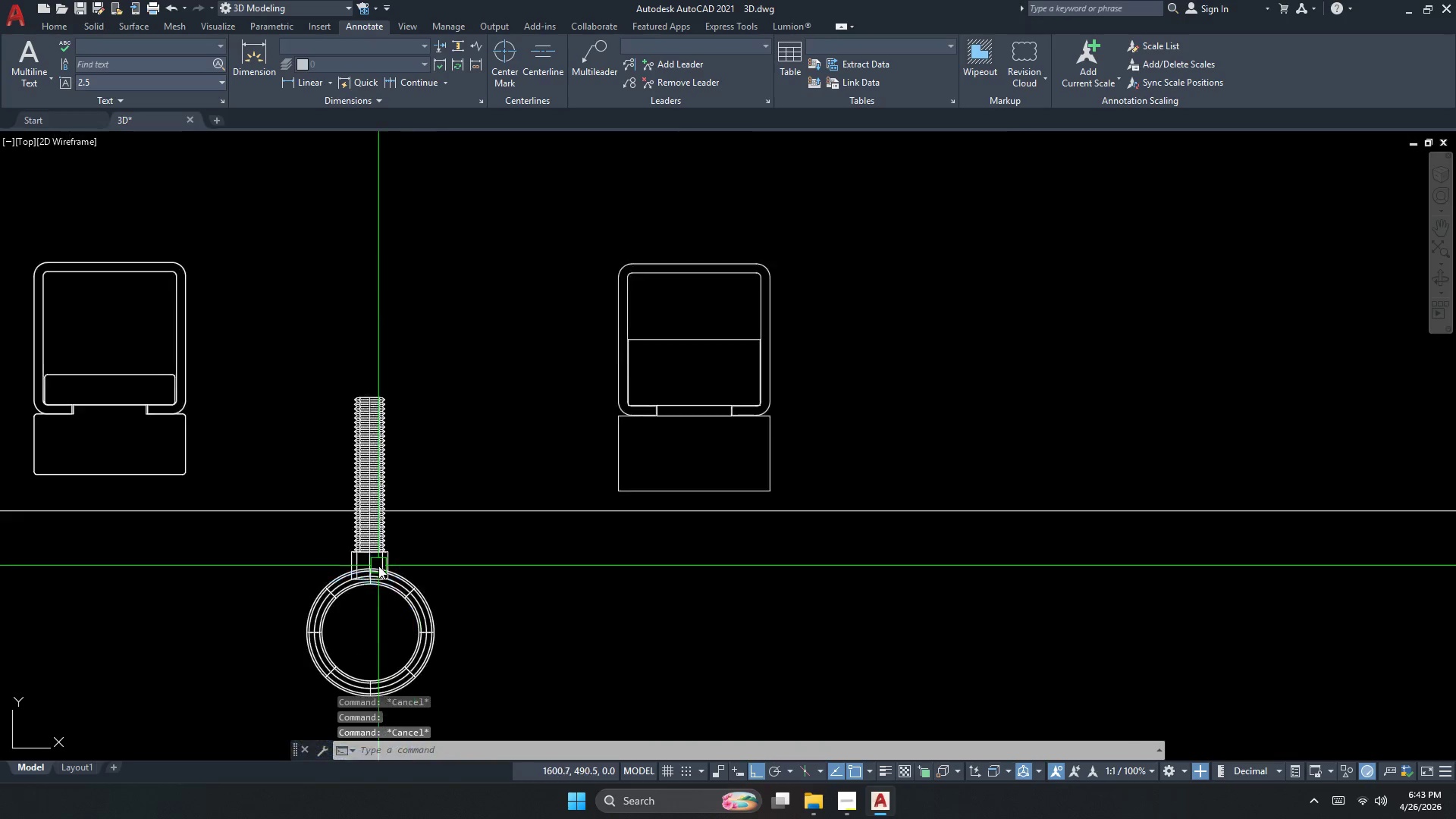 
left_click([385, 562])
 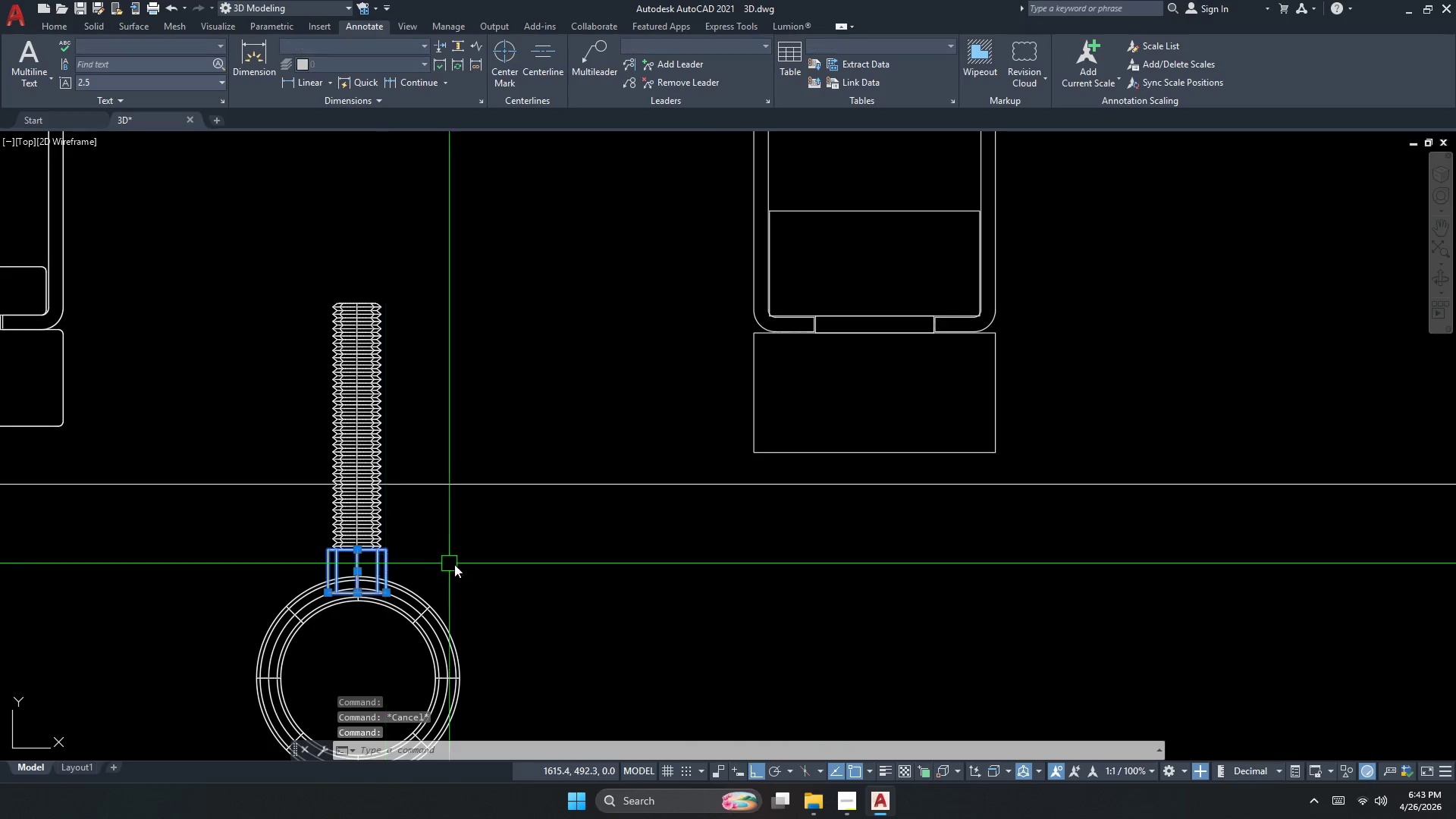 
scroll: coordinate [381, 563], scroll_direction: none, amount: 0.0
 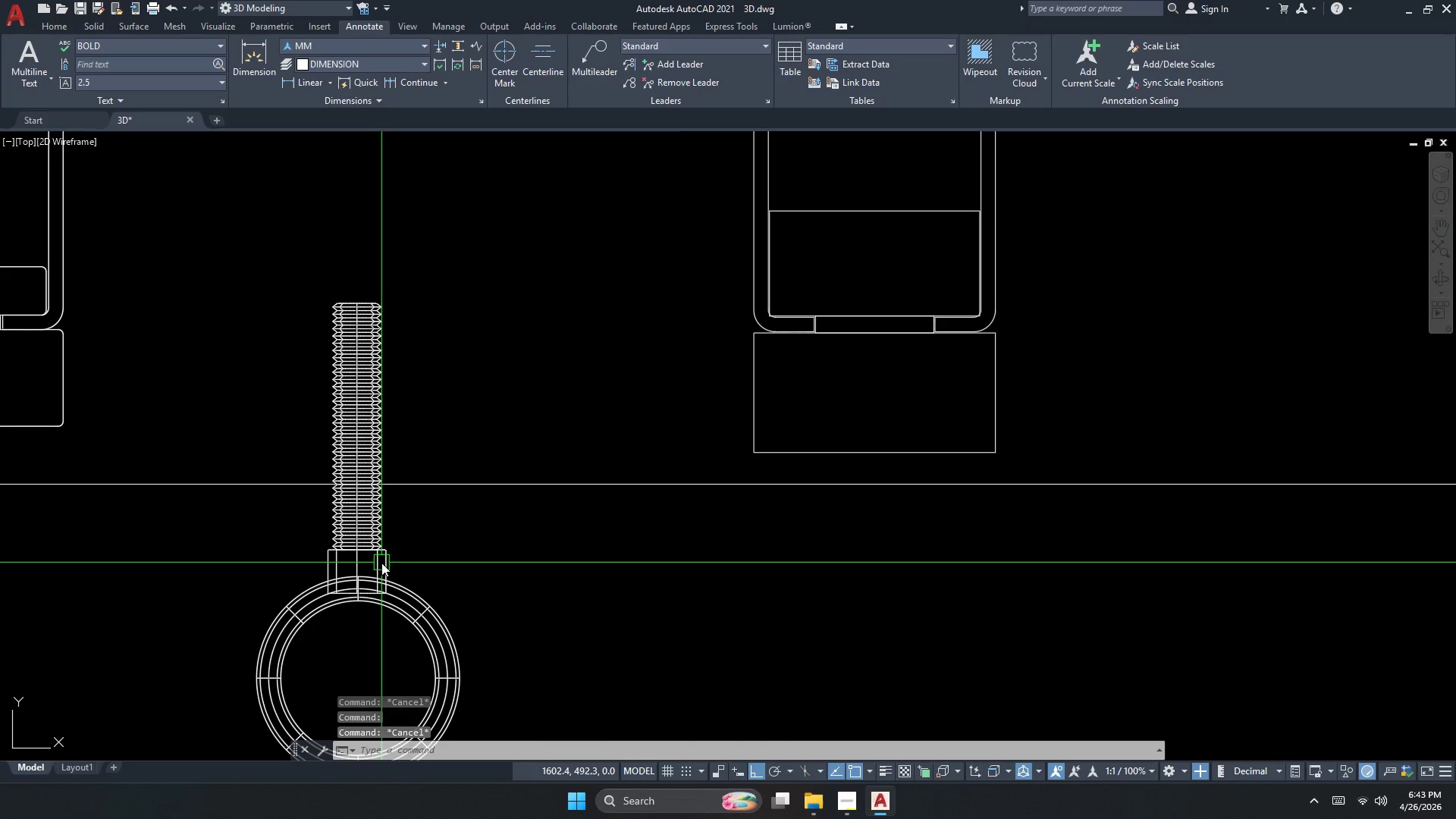 
key(Escape)
 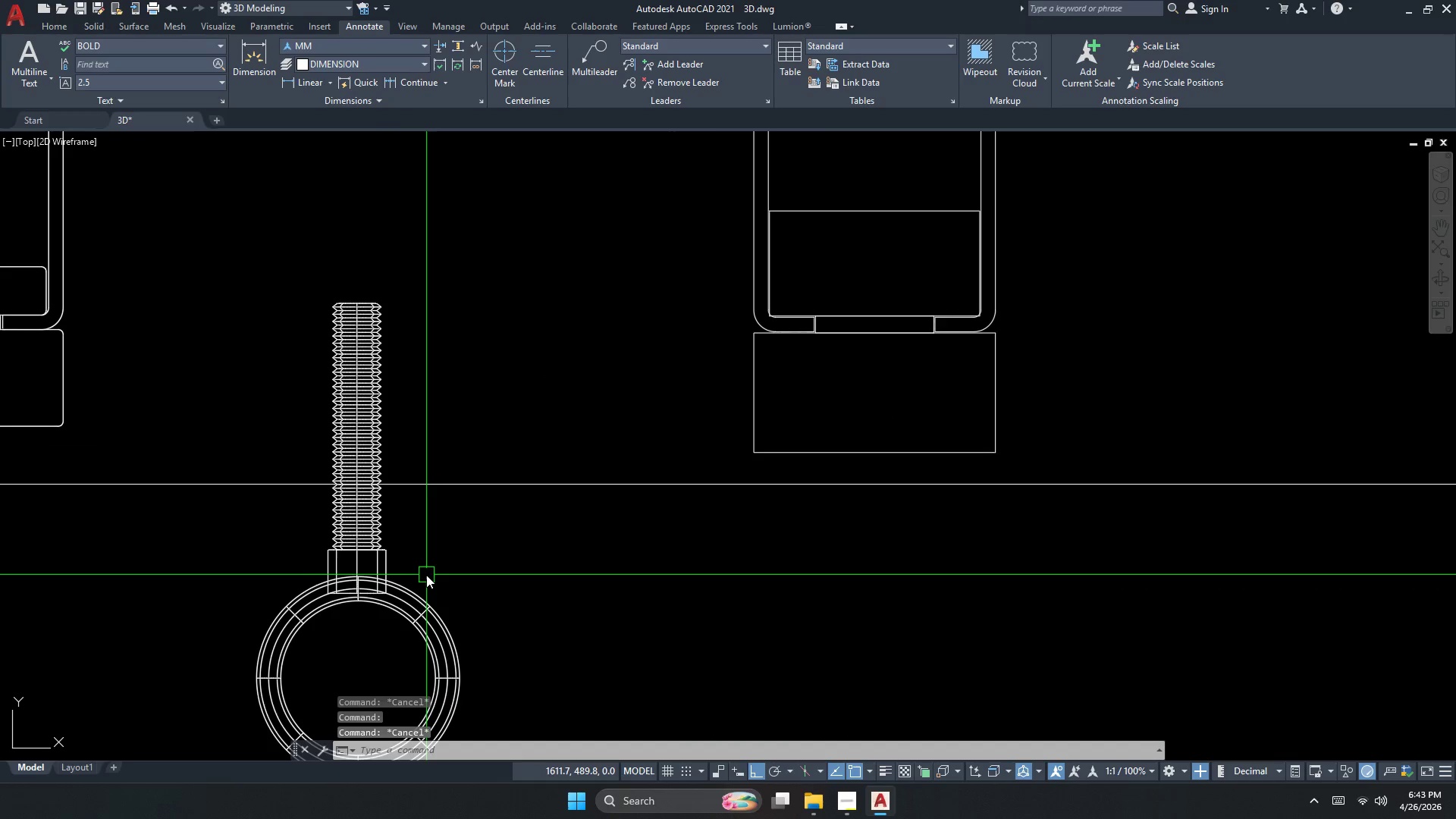 
scroll: coordinate [403, 585], scroll_direction: down, amount: 1.0
 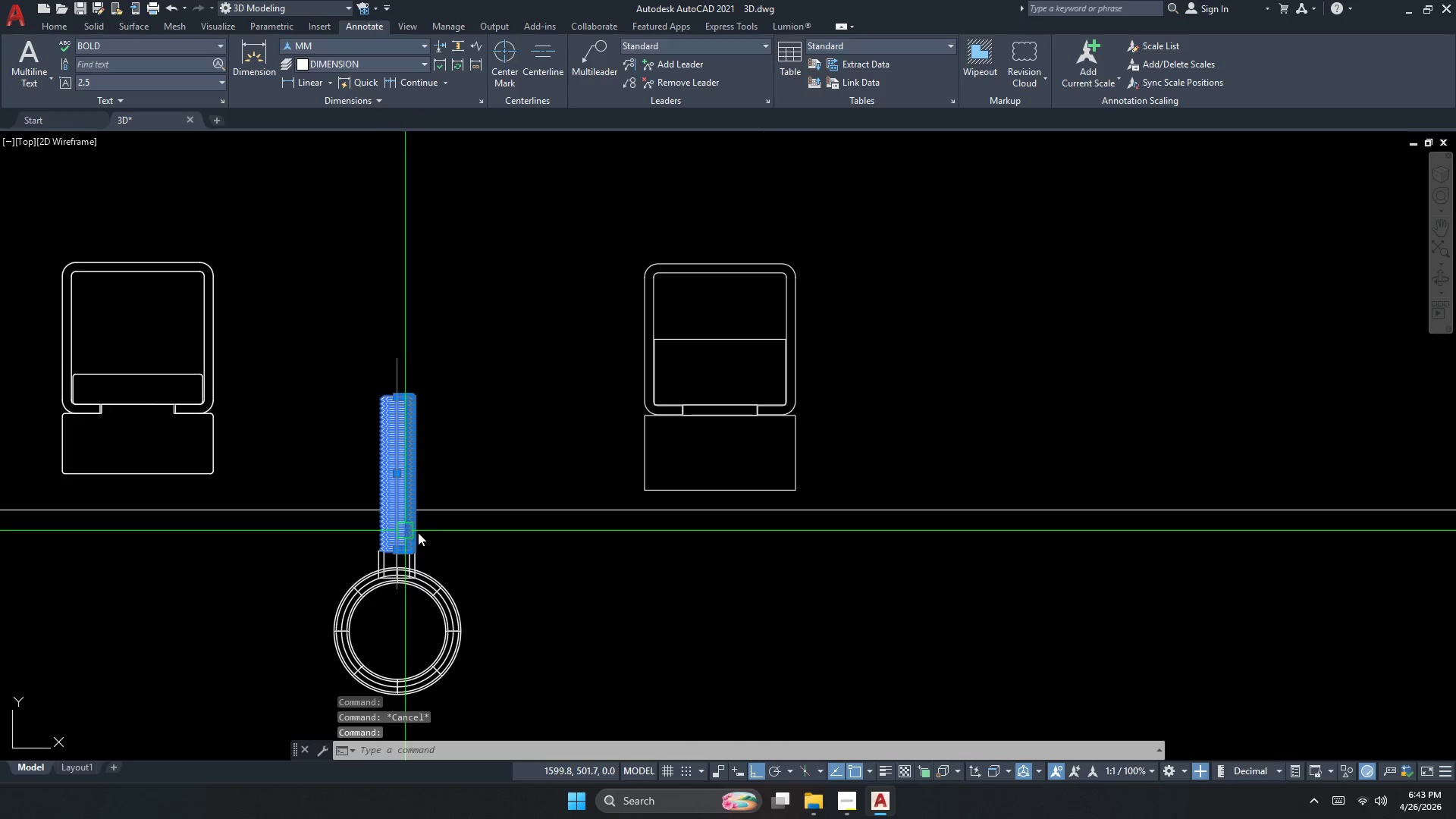 
scroll: coordinate [416, 537], scroll_direction: up, amount: 1.0
 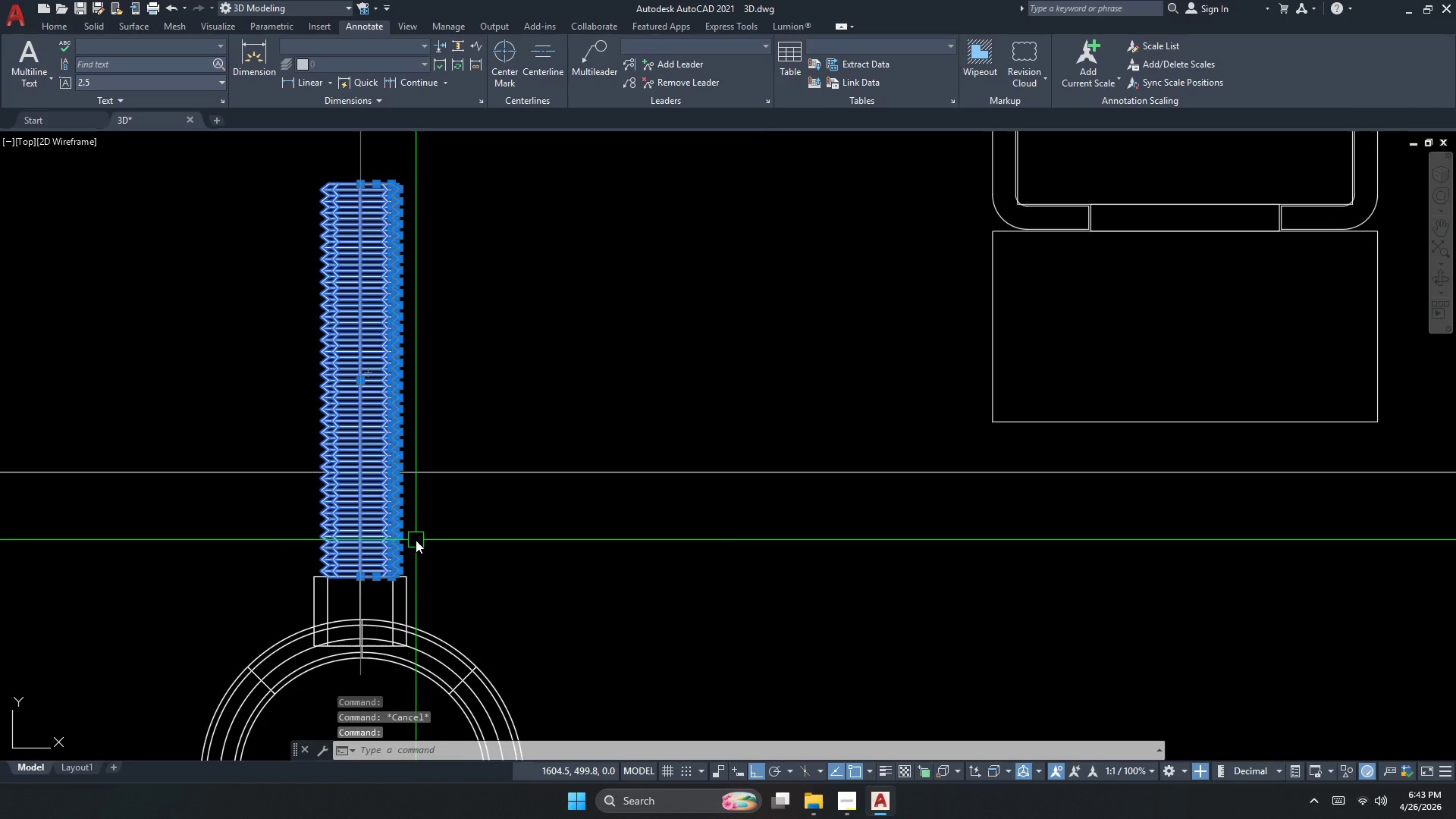 
scroll: coordinate [411, 540], scroll_direction: down, amount: 2.0
 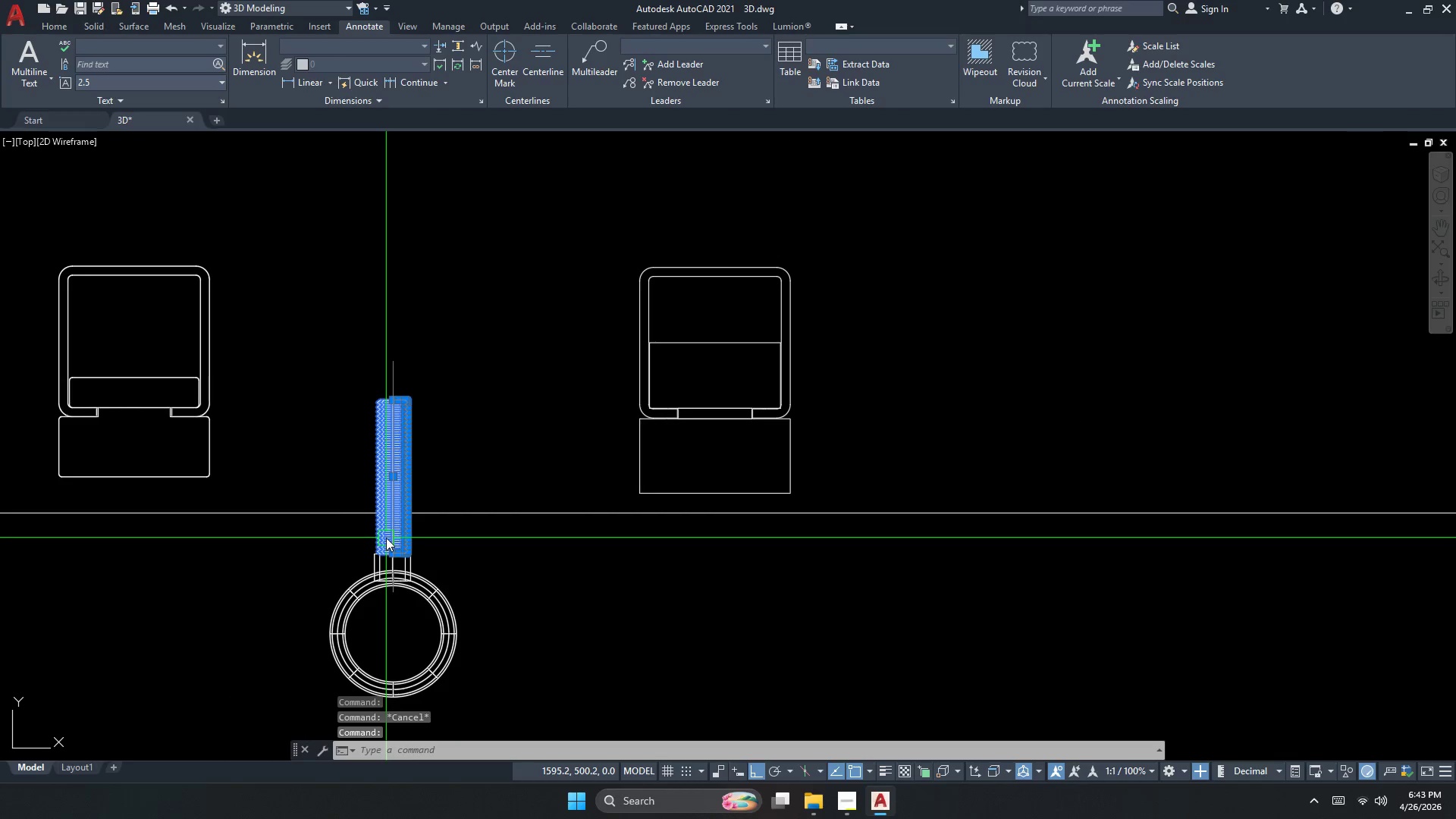 
scroll: coordinate [387, 535], scroll_direction: up, amount: 1.0
 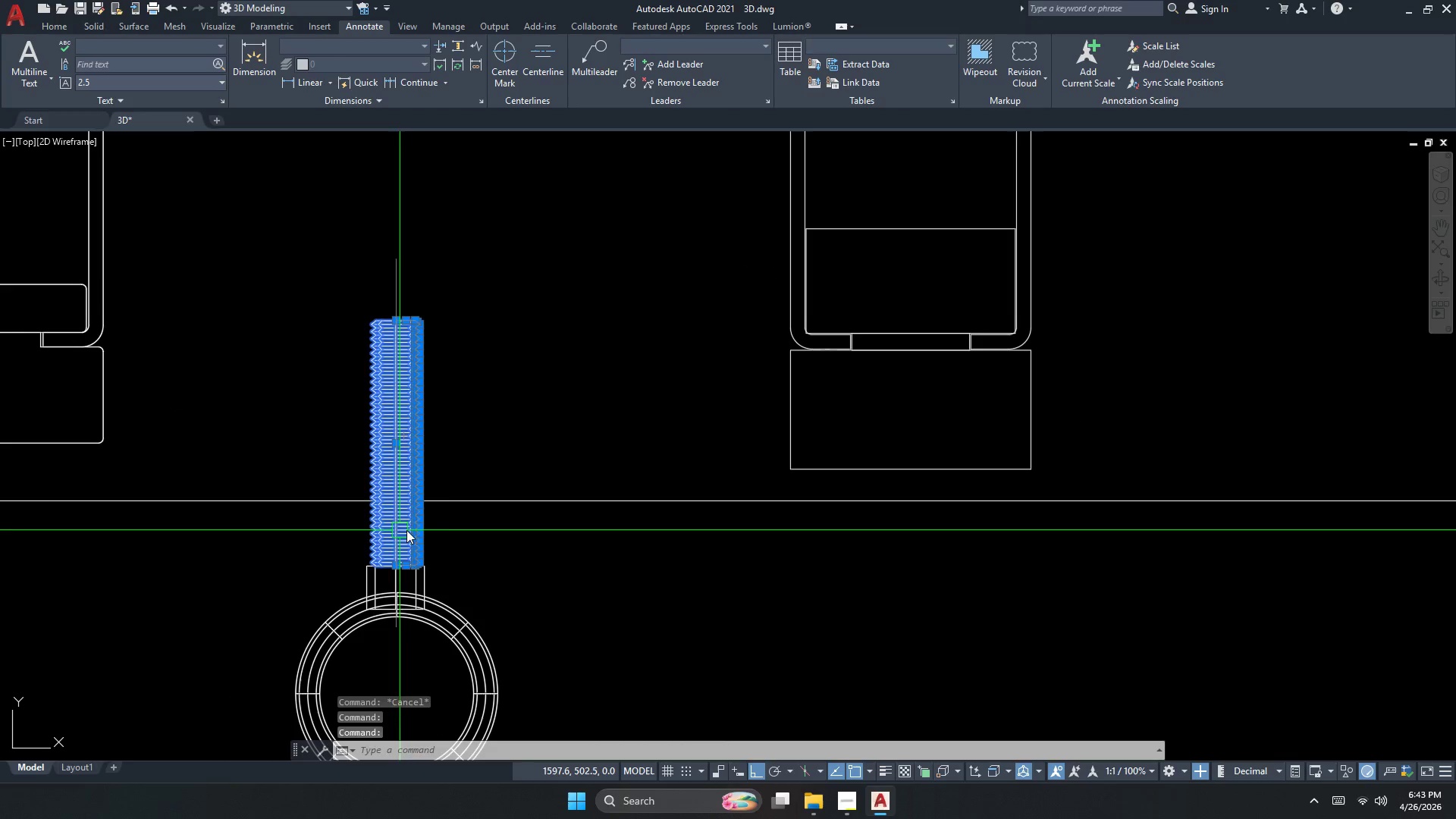 
key(E)
 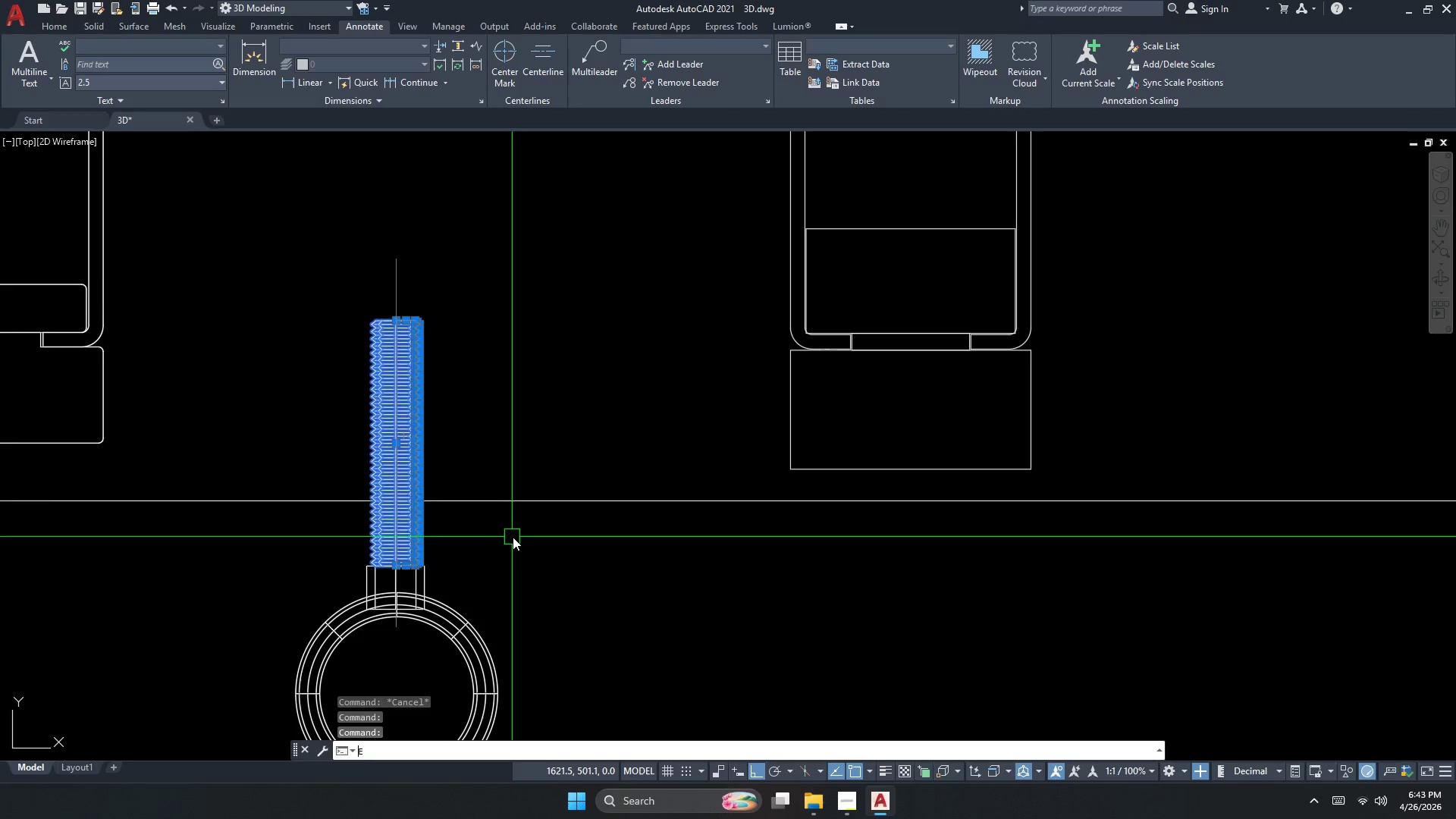 
key(Space)
 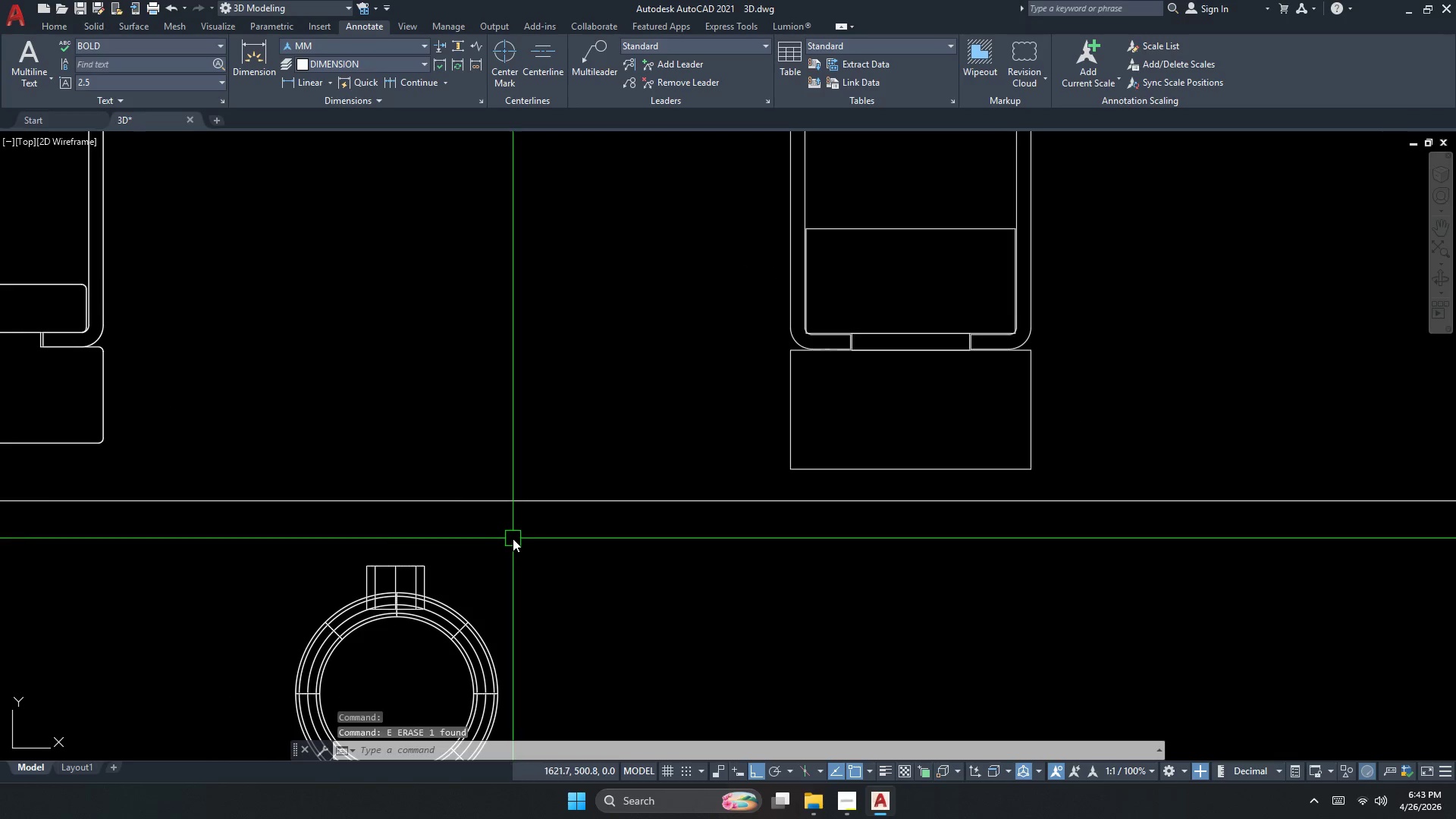 
key(Escape)
 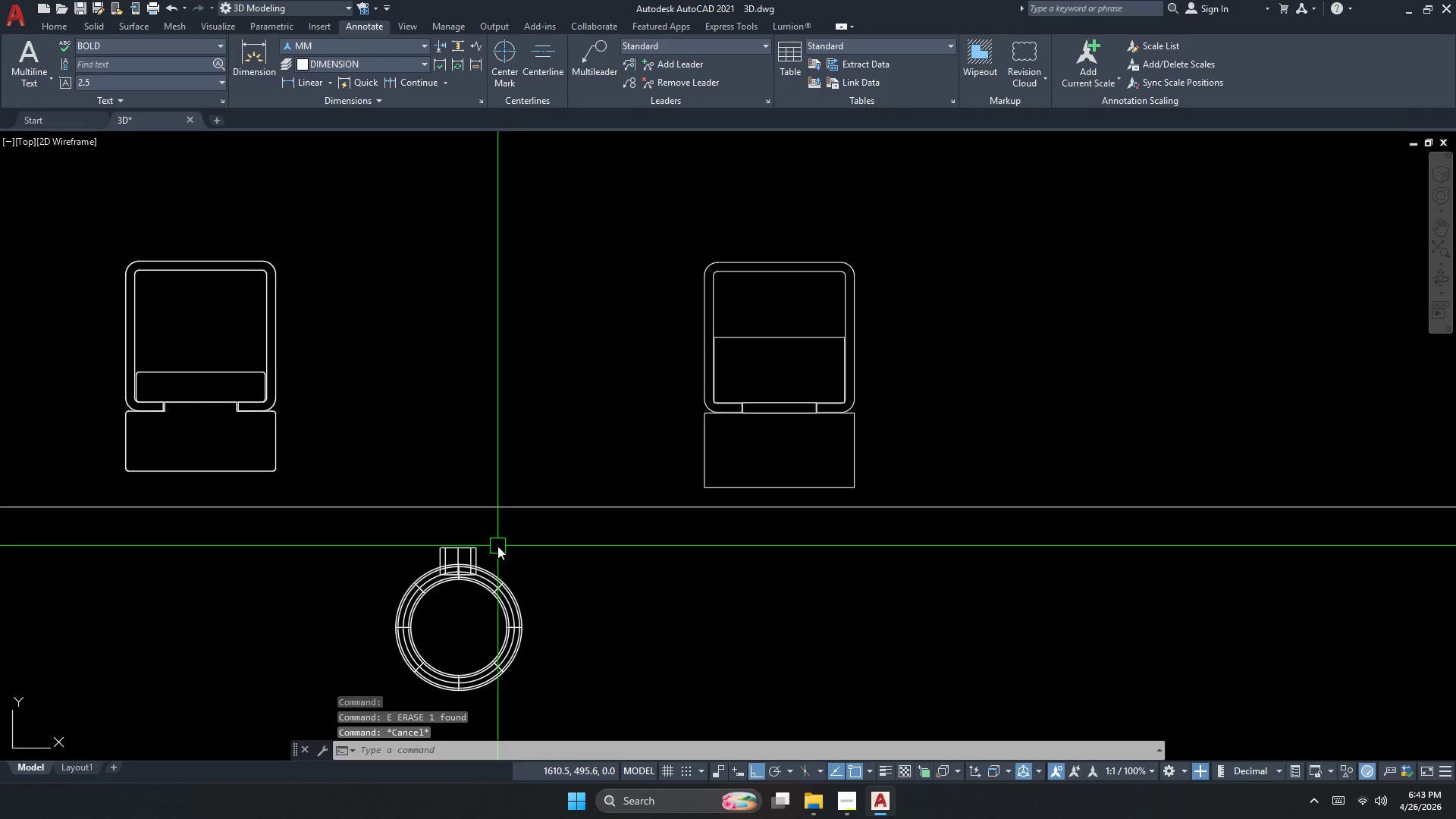 
left_click_drag(start_coordinate=[497, 546], to_coordinate=[493, 548])
 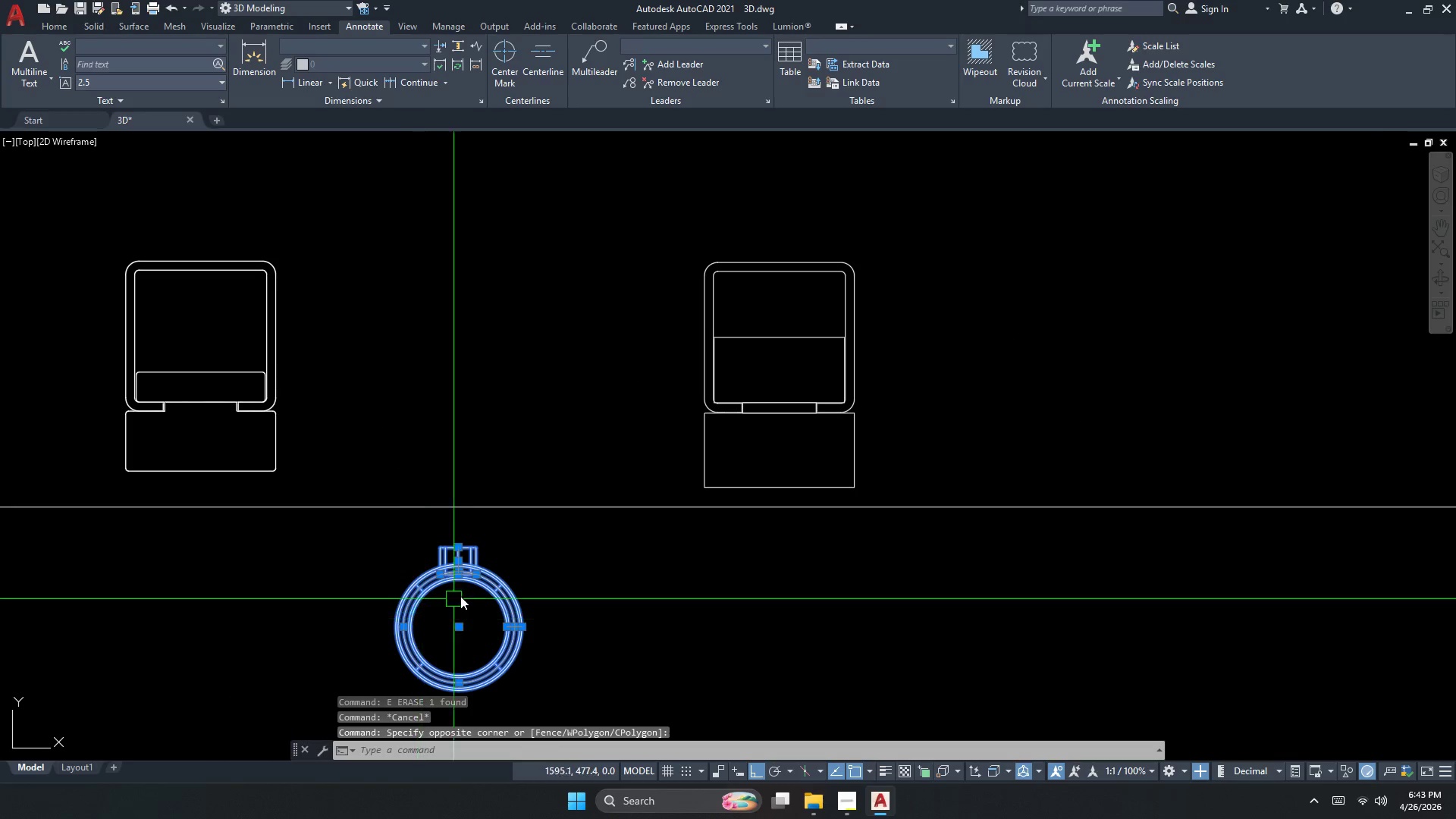 
scroll: coordinate [500, 544], scroll_direction: down, amount: 1.0
 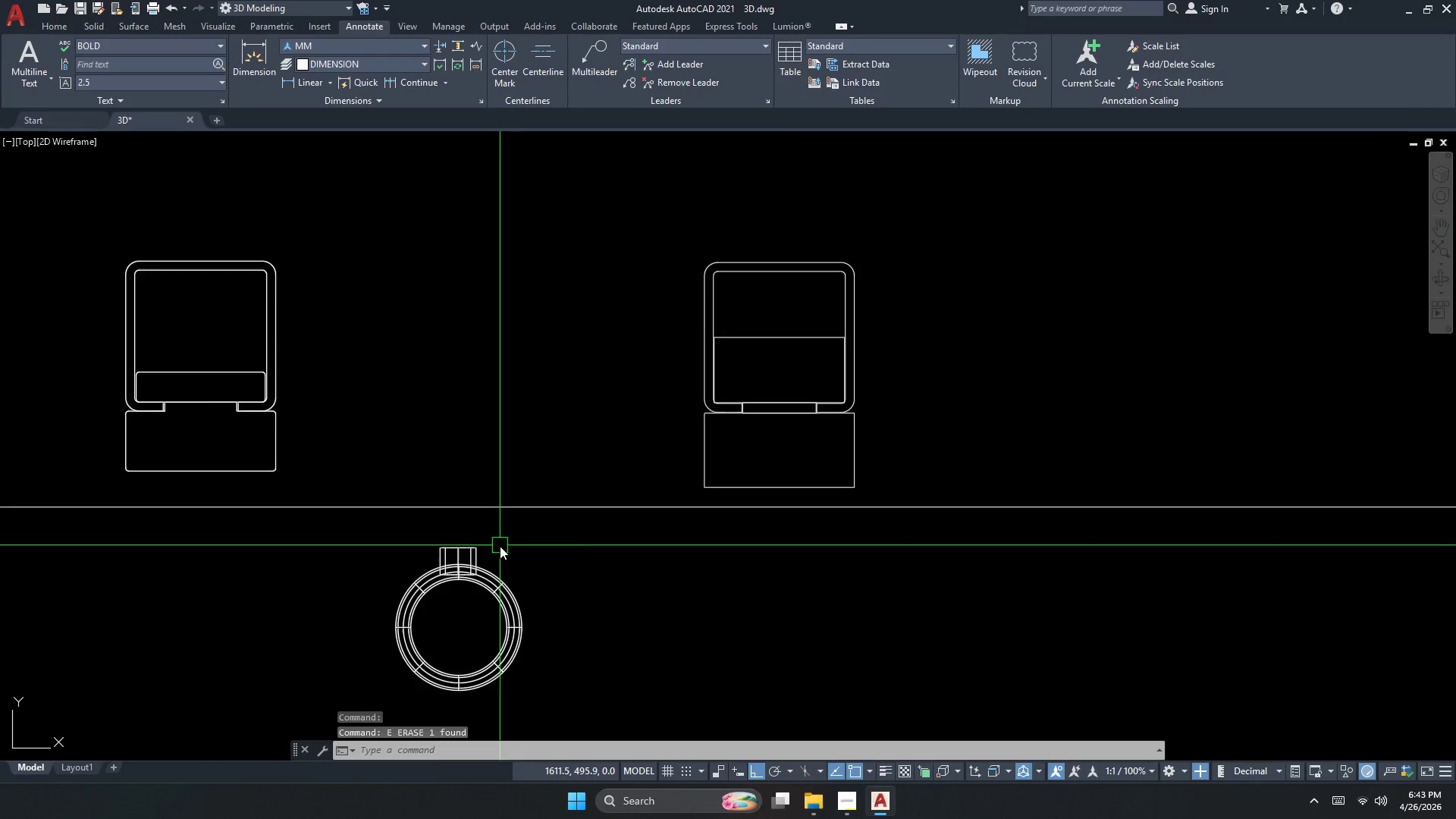 
key(Escape)
 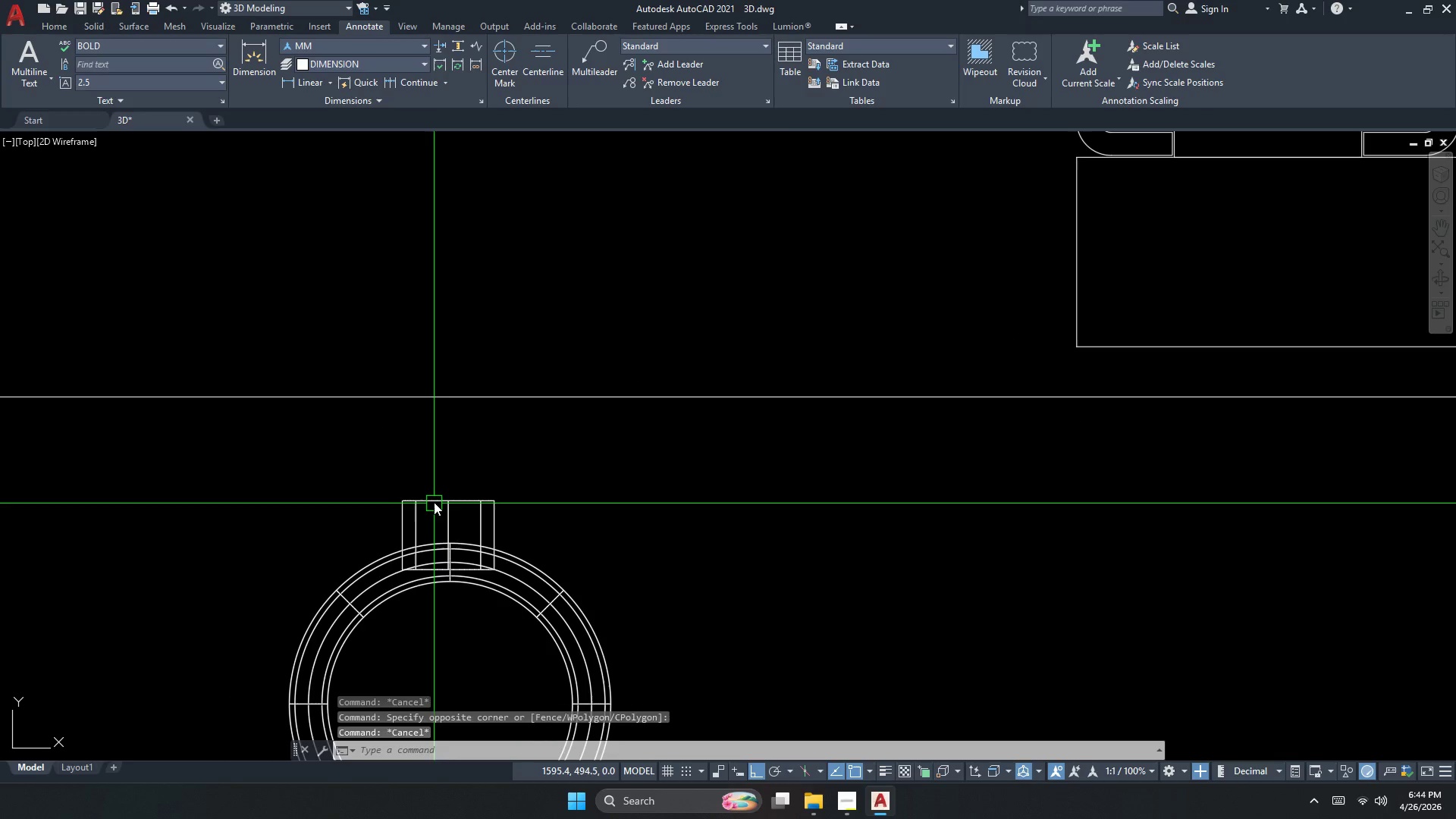 
scroll: coordinate [464, 579], scroll_direction: up, amount: 2.0
 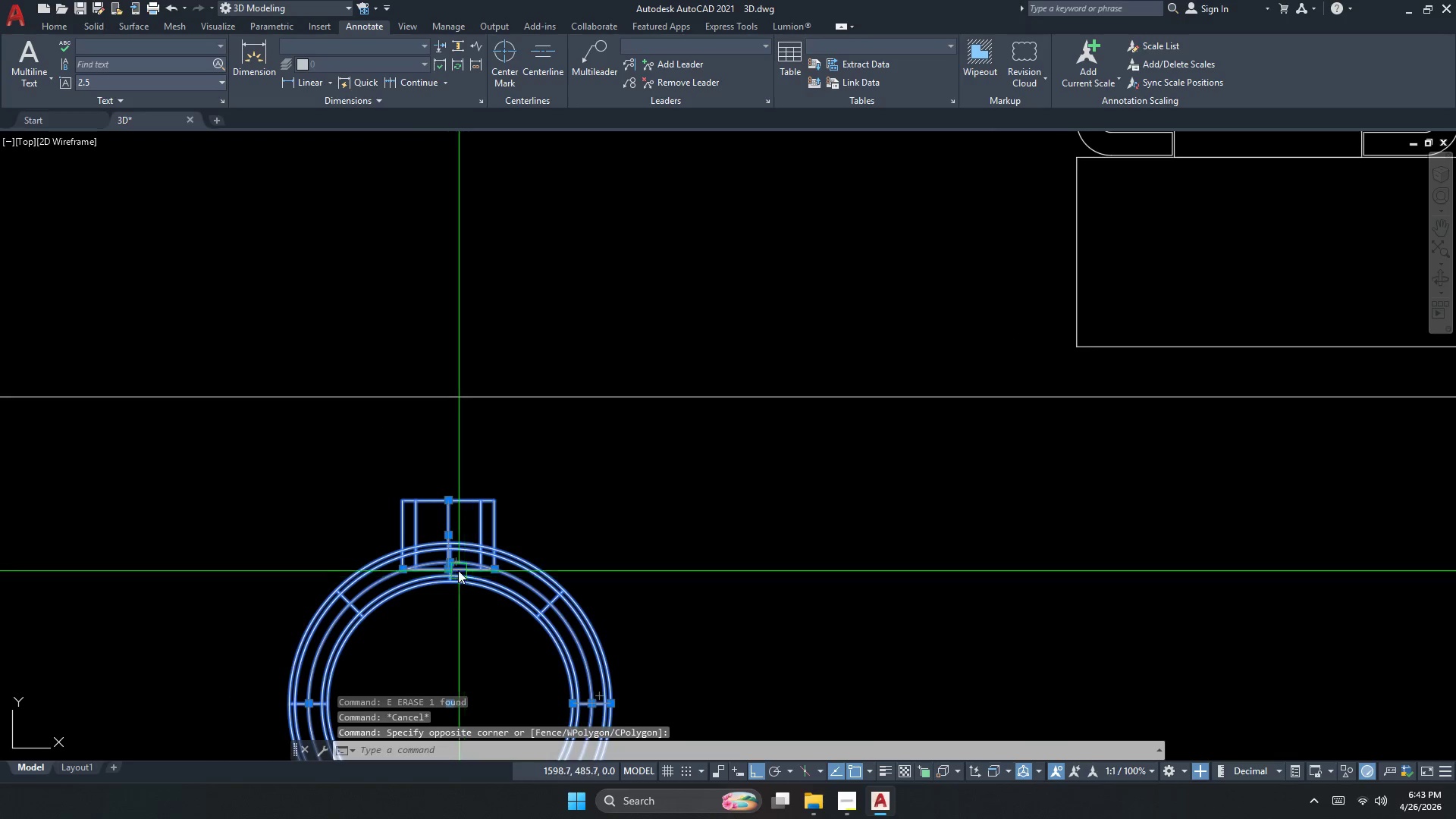 
key(Escape)
 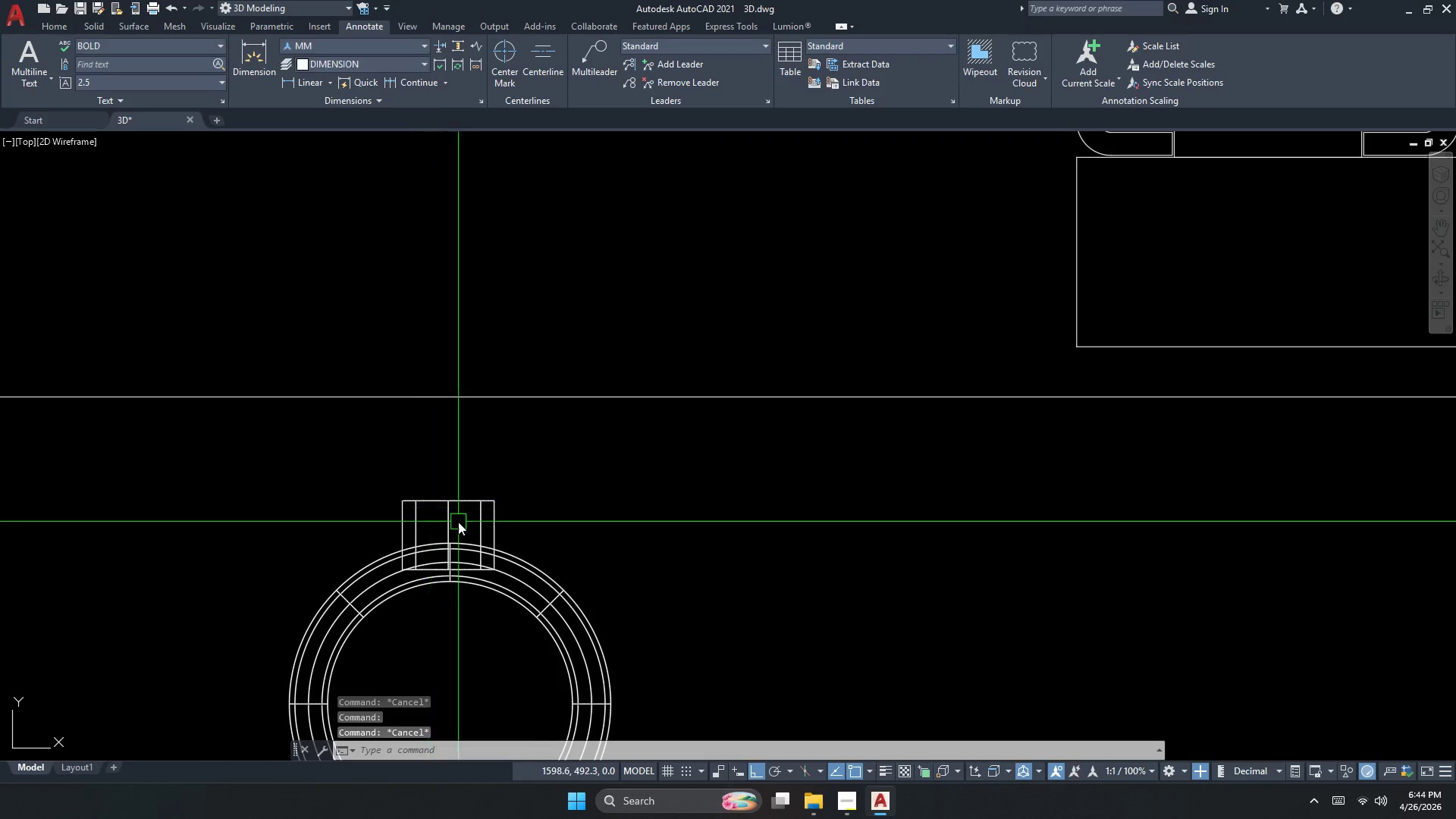 
key(Escape)
 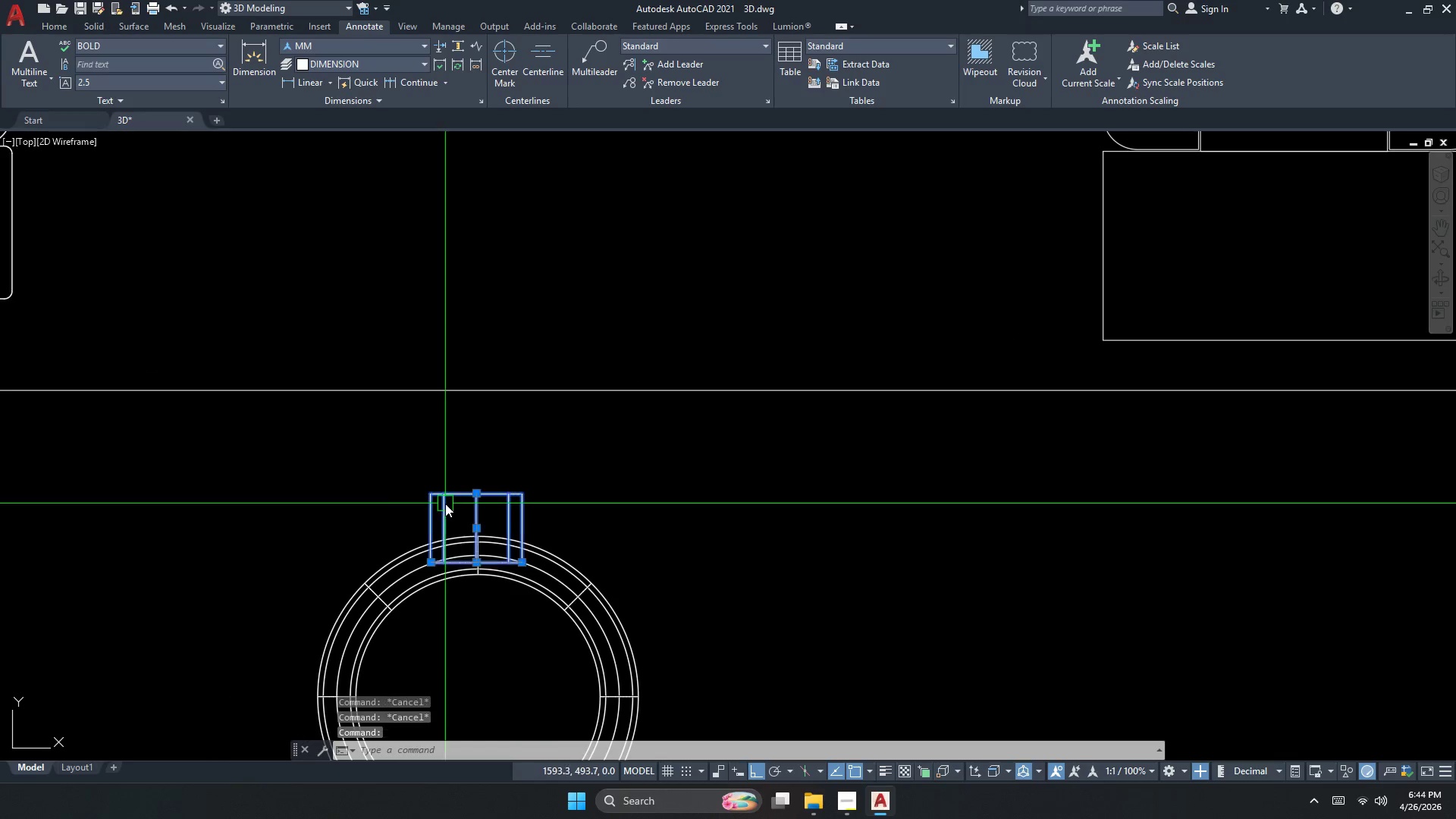 
scroll: coordinate [438, 530], scroll_direction: none, amount: 0.0
 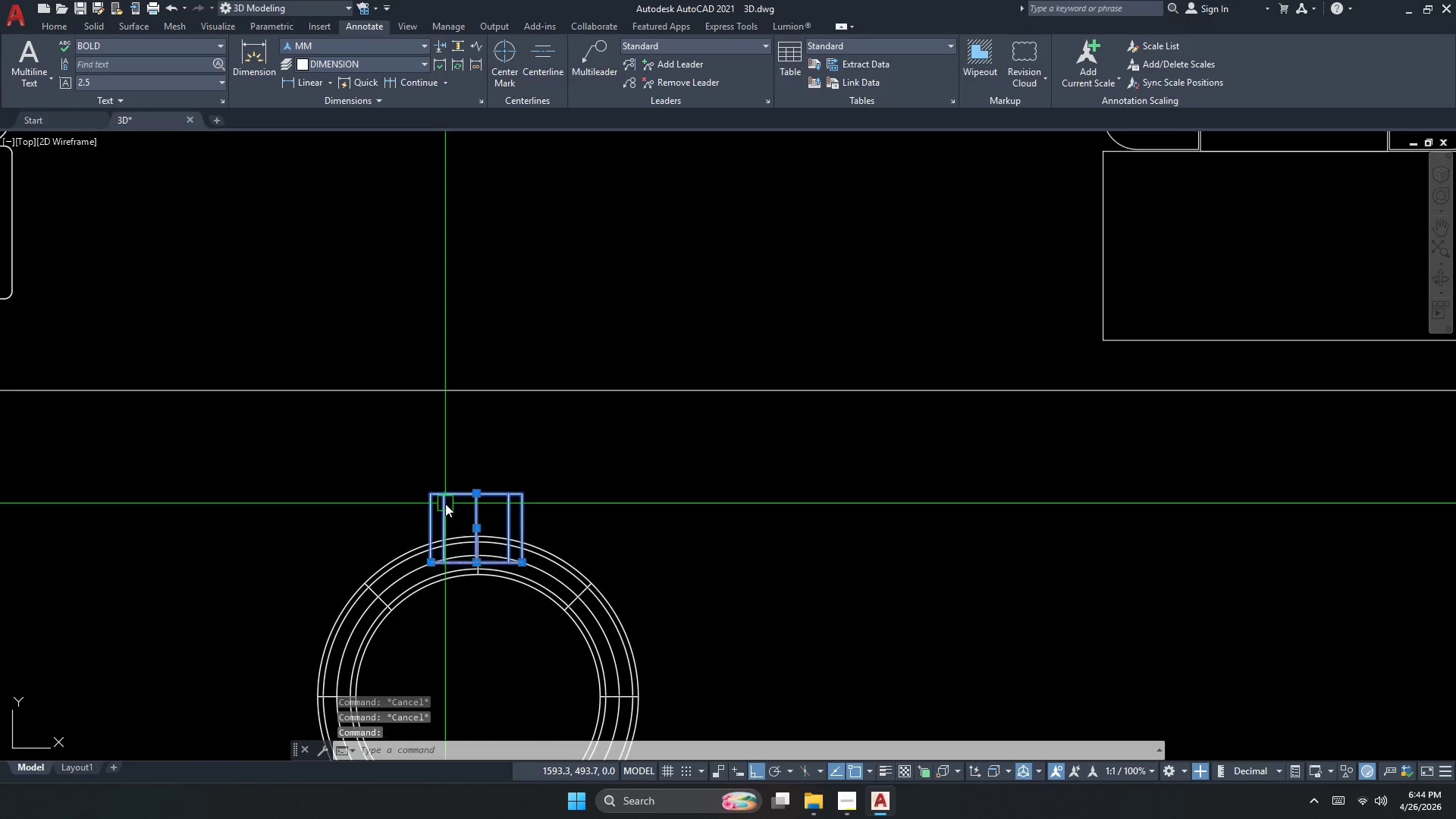 
key(M)
 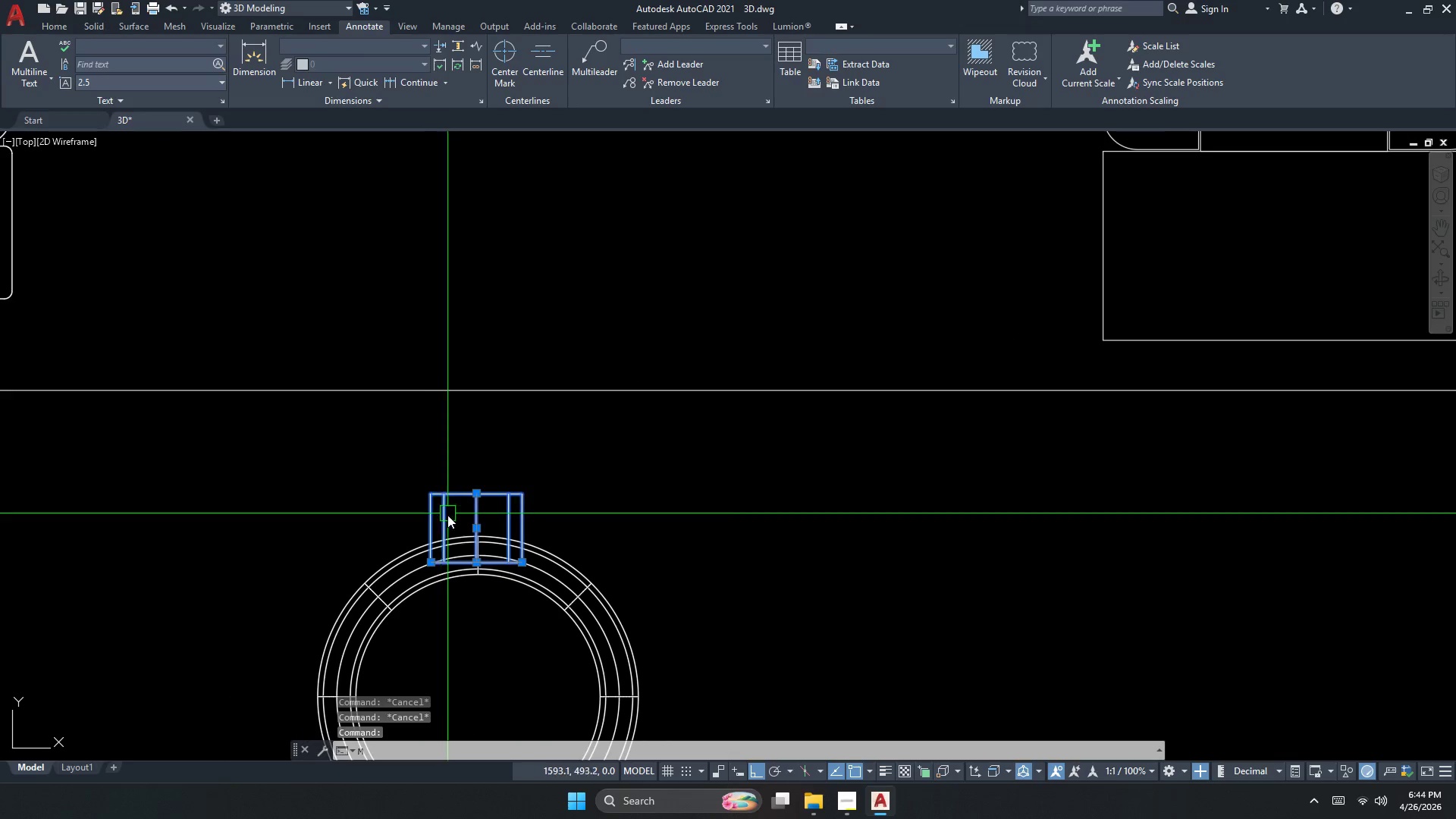 
key(Space)
 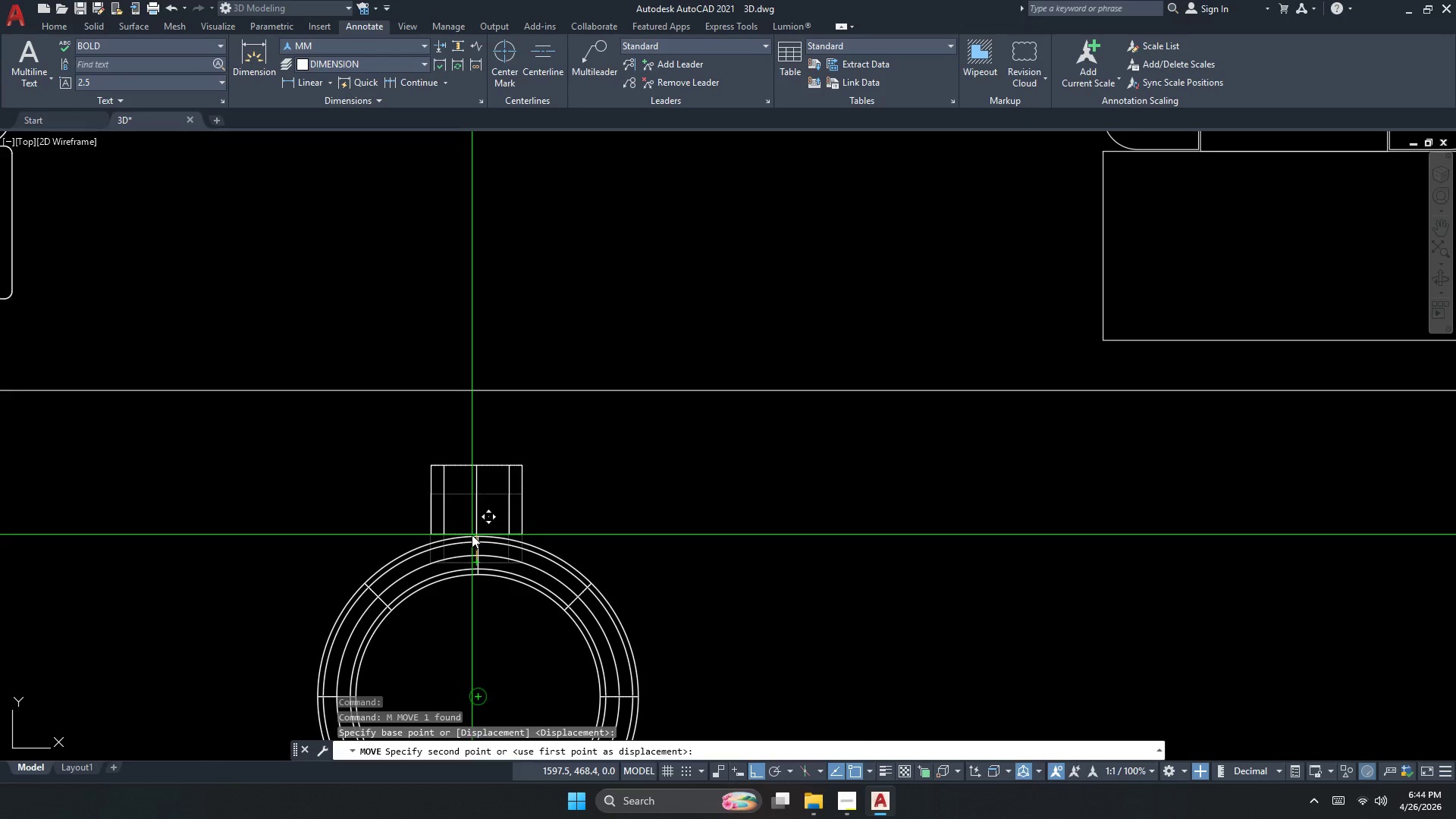 
scroll: coordinate [457, 534], scroll_direction: up, amount: 3.0
 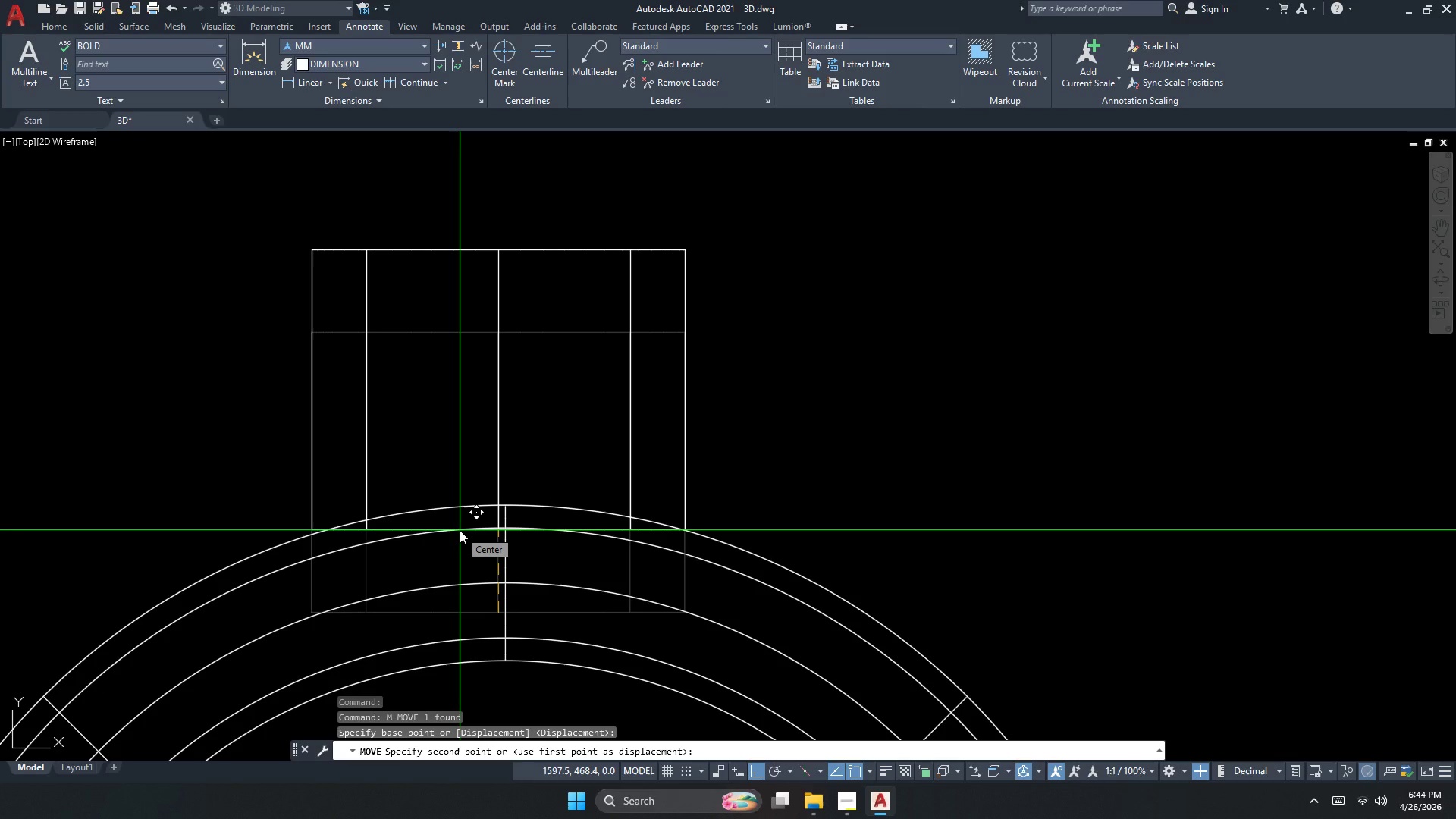 
key(Numpad2)
 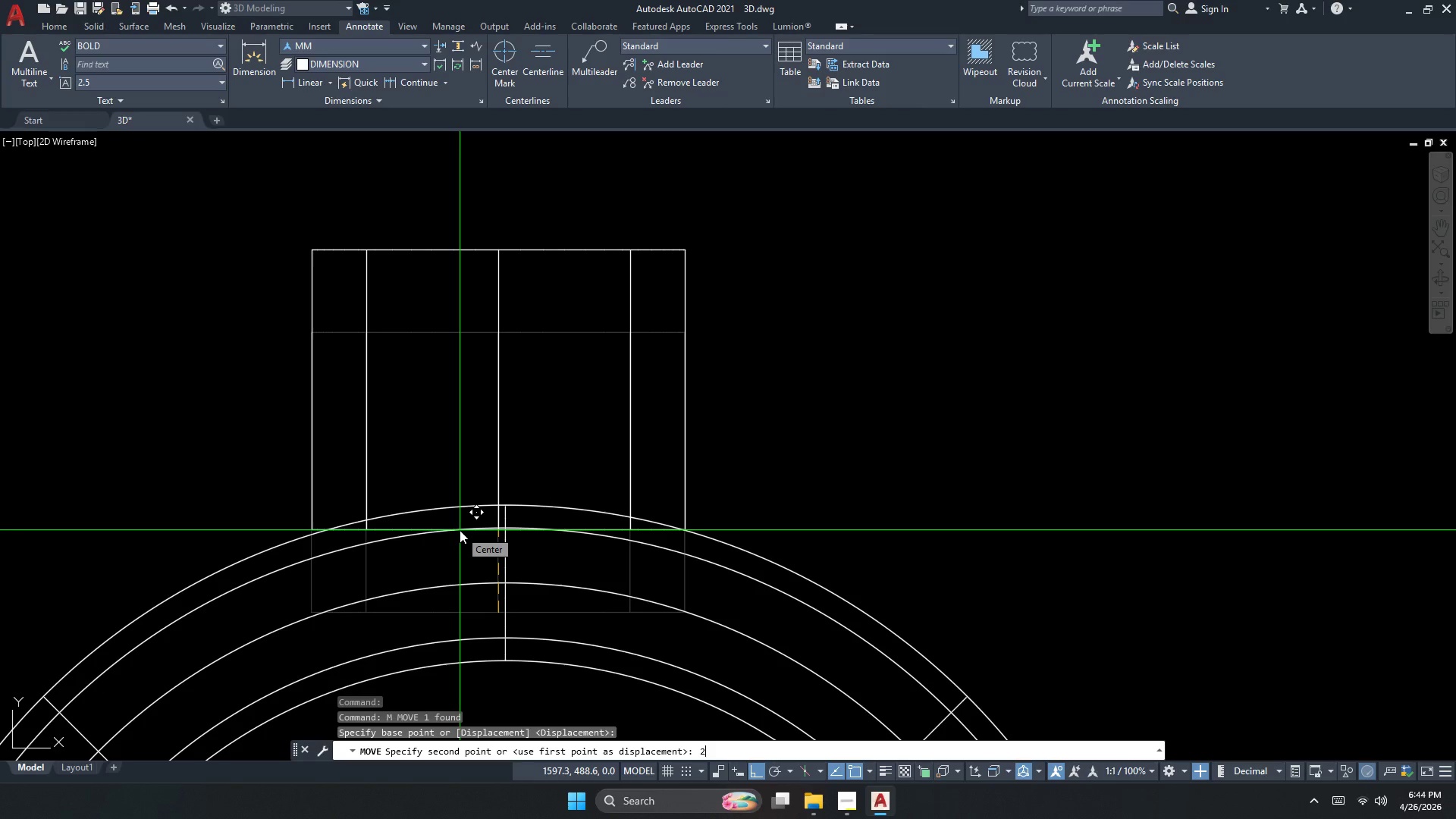 
key(NumpadDecimal)
 